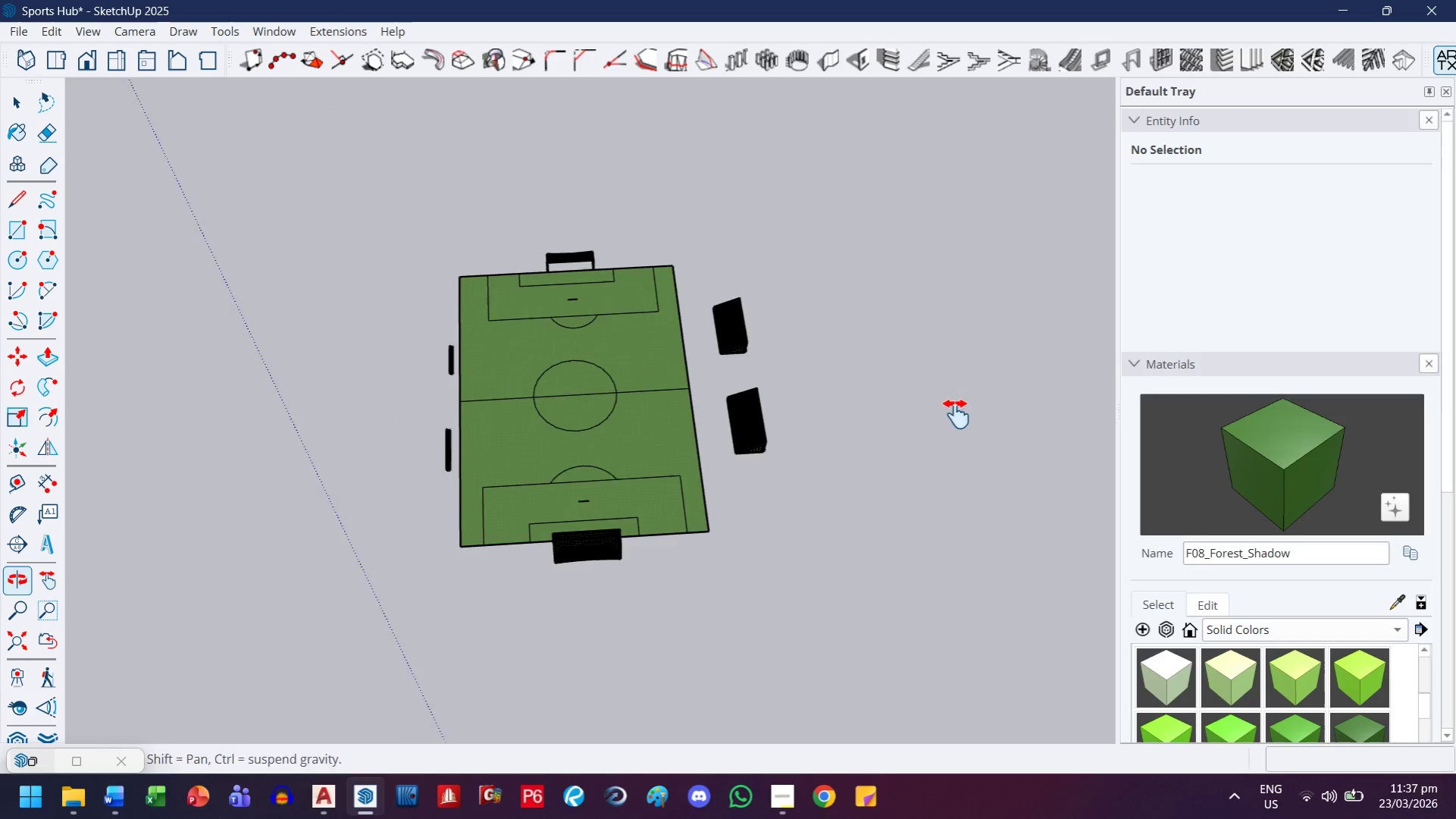 
scroll: coordinate [422, 373], scroll_direction: down, amount: 14.0
 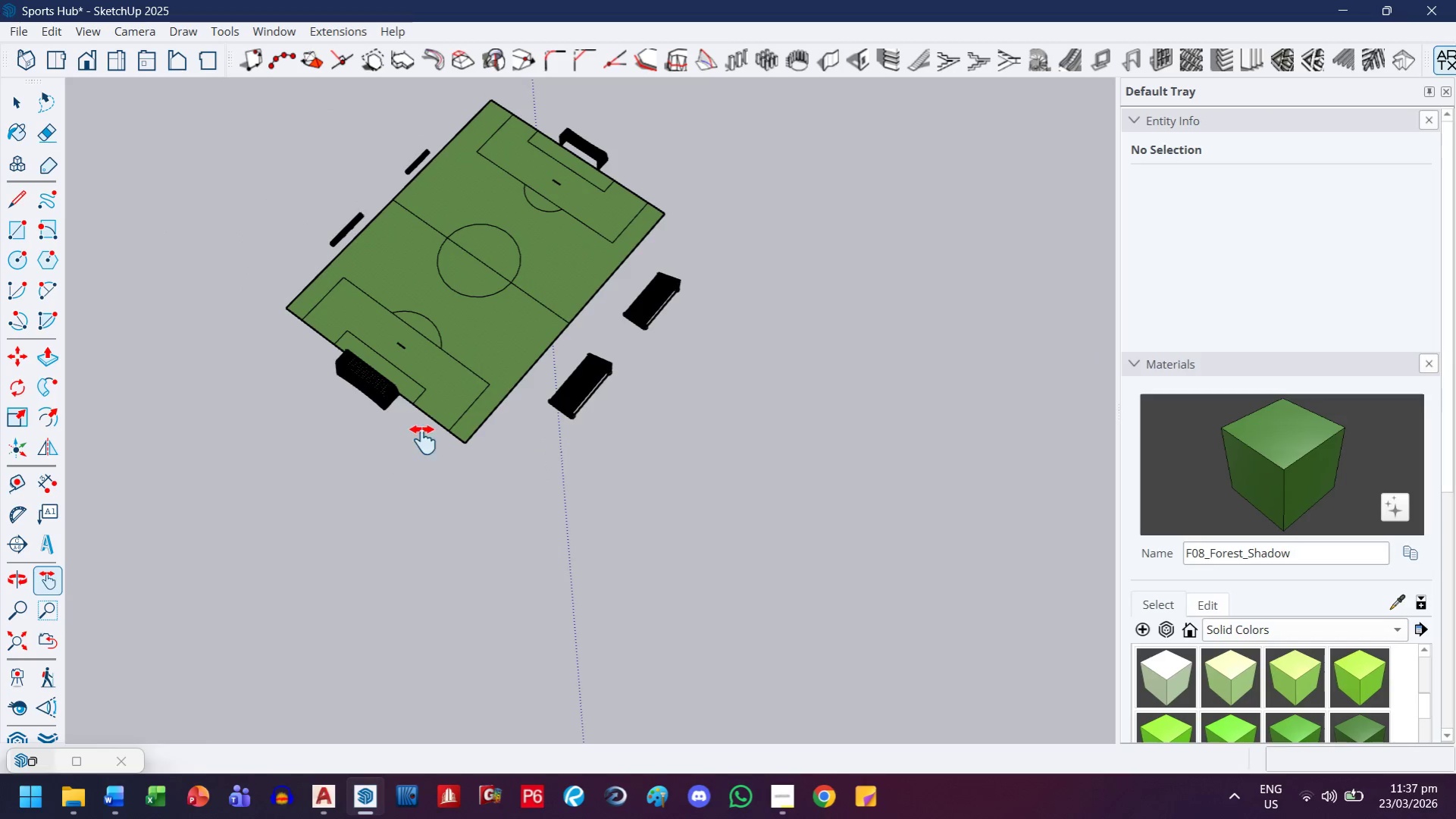 
scroll: coordinate [610, 435], scroll_direction: up, amount: 5.0
 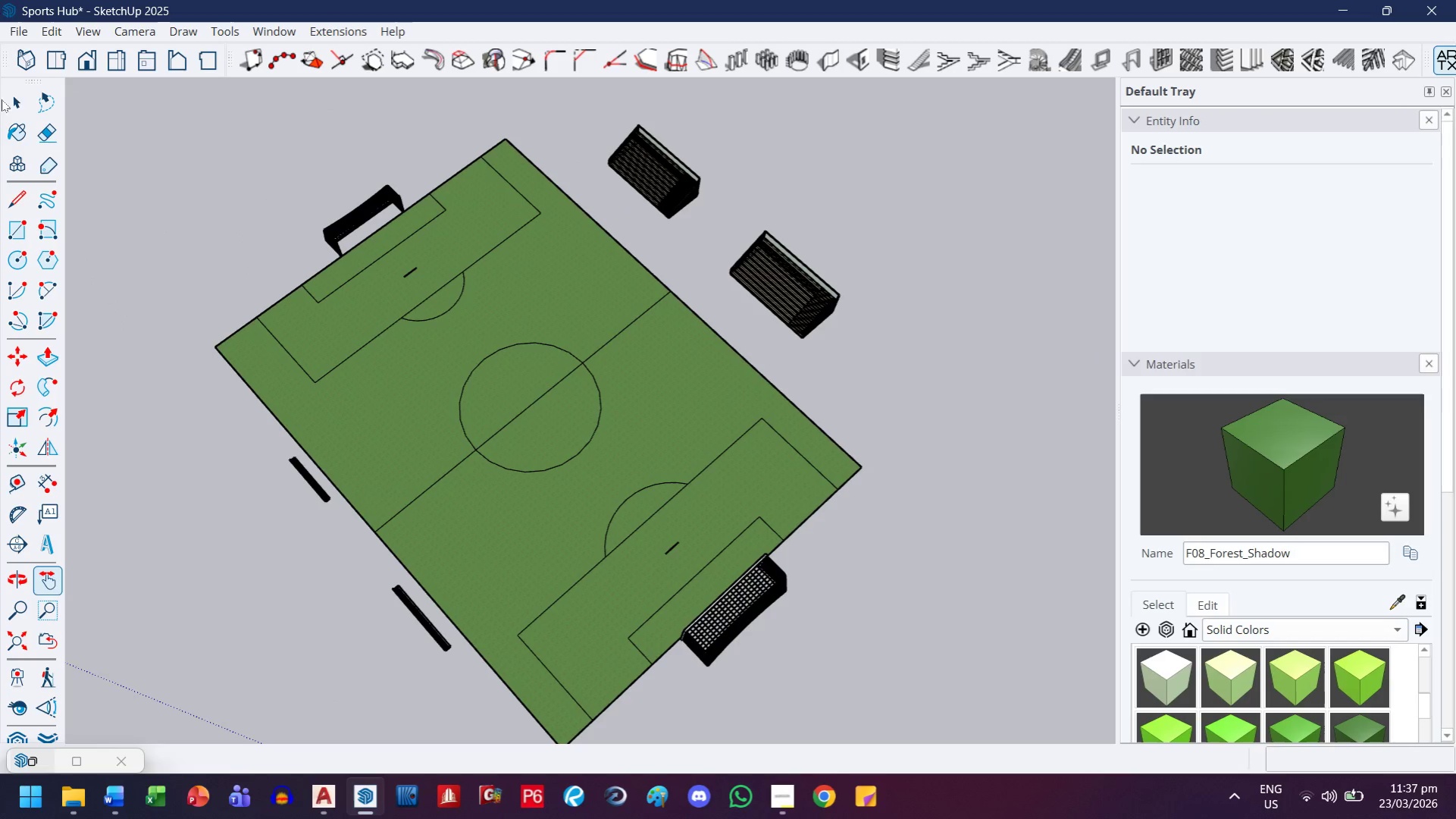 
left_click([15, 99])
 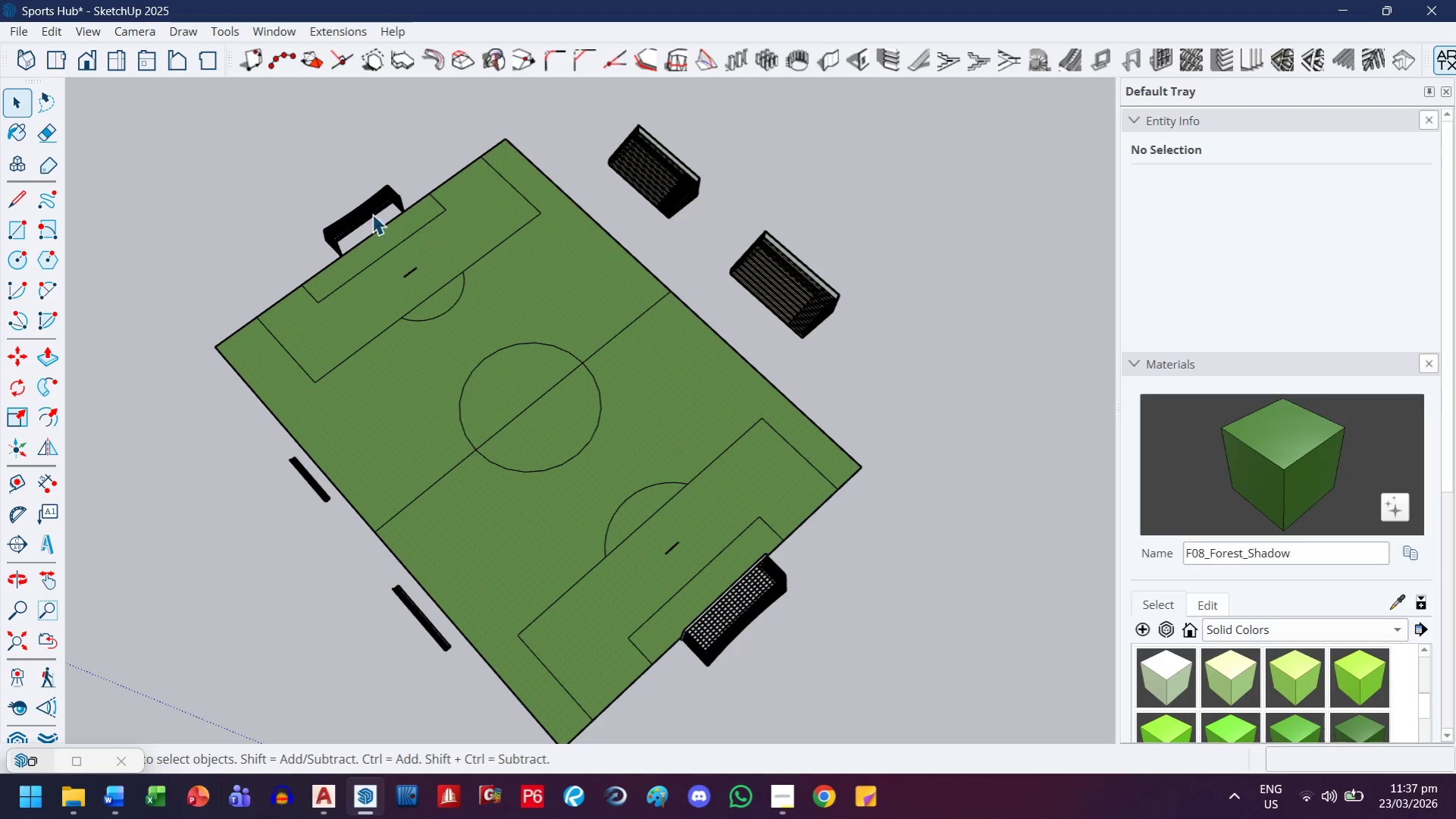 
left_click([370, 212])
 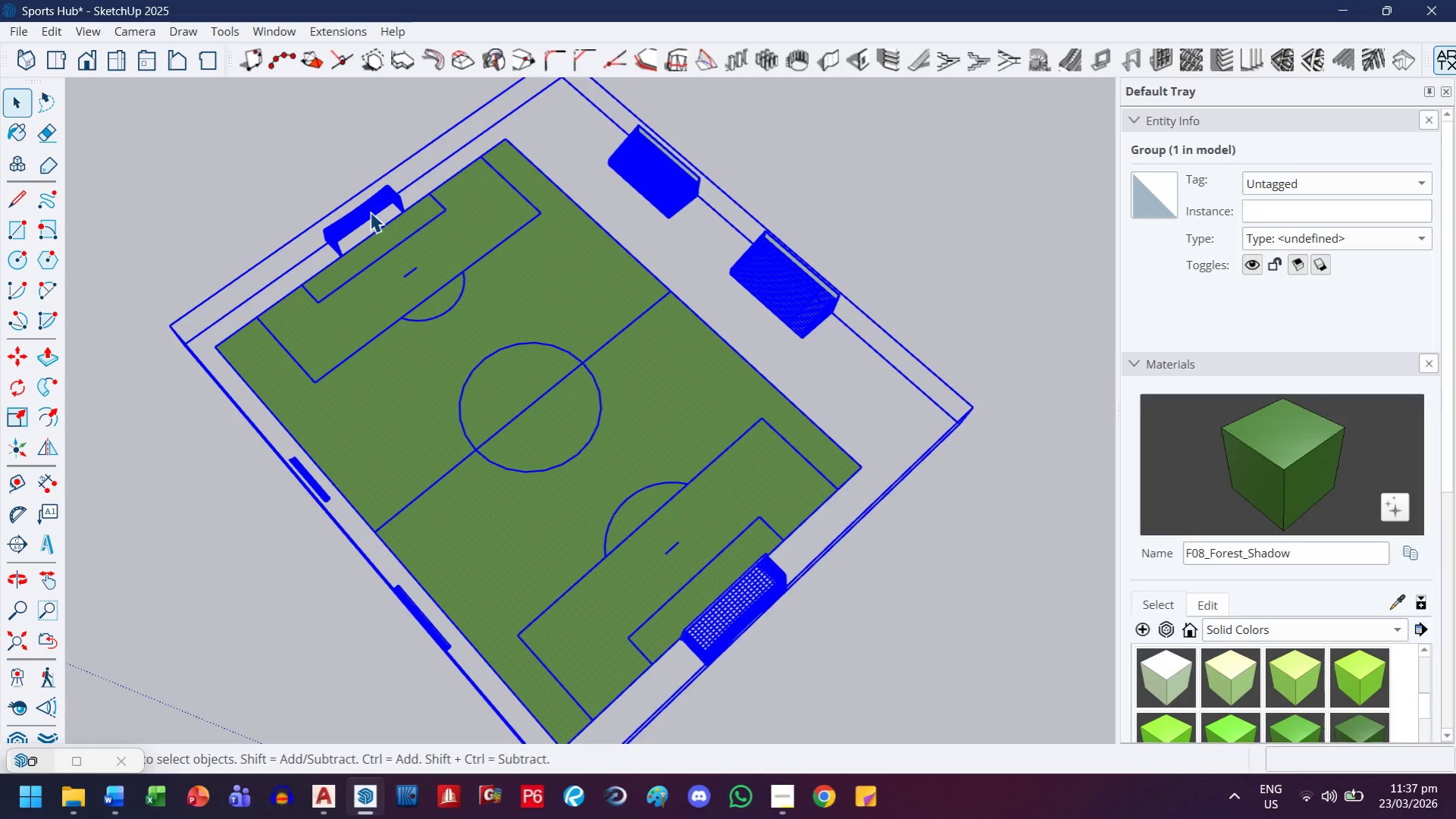 
scroll: coordinate [454, 370], scroll_direction: up, amount: 28.0
 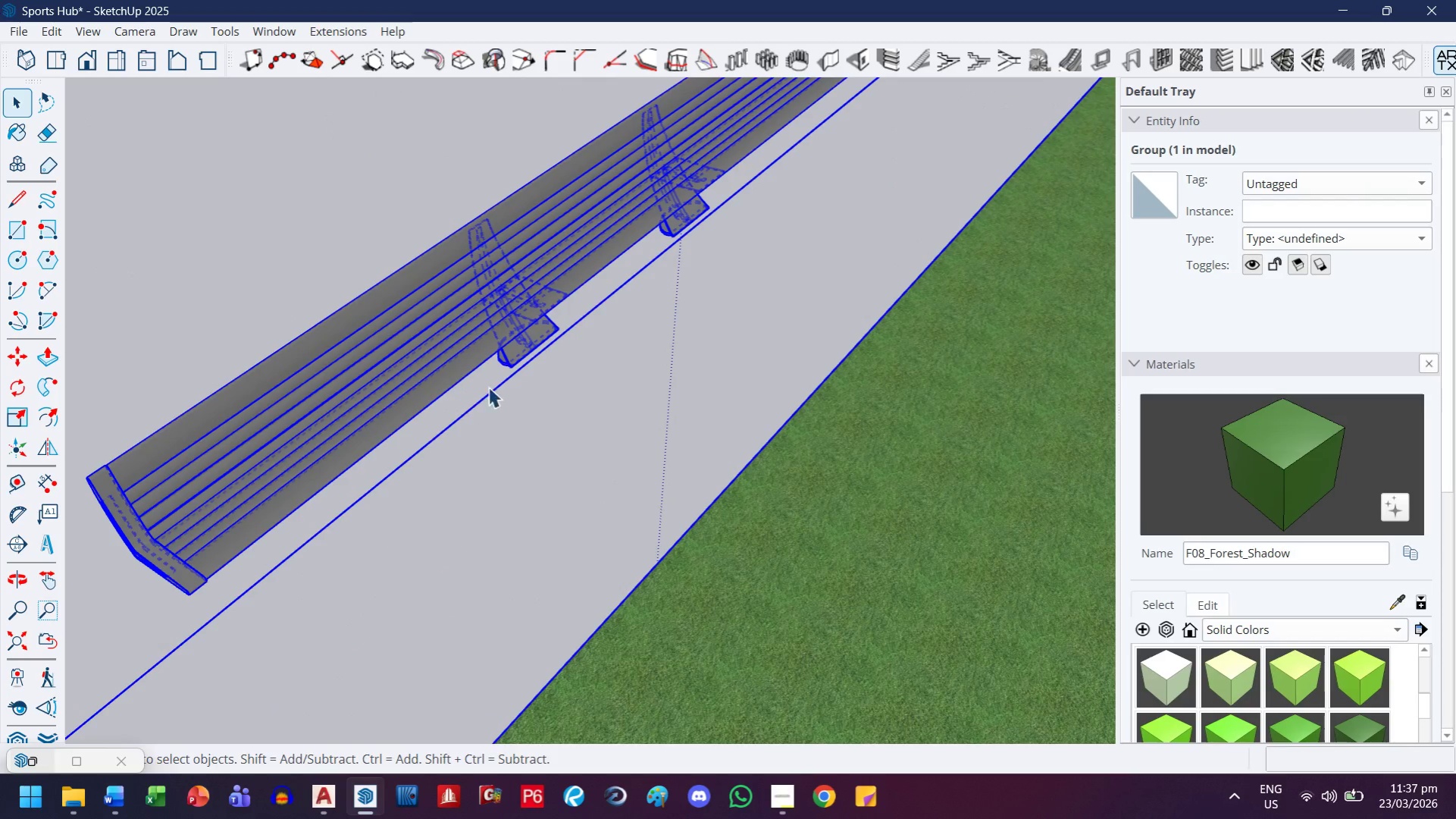 
left_click([637, 443])
 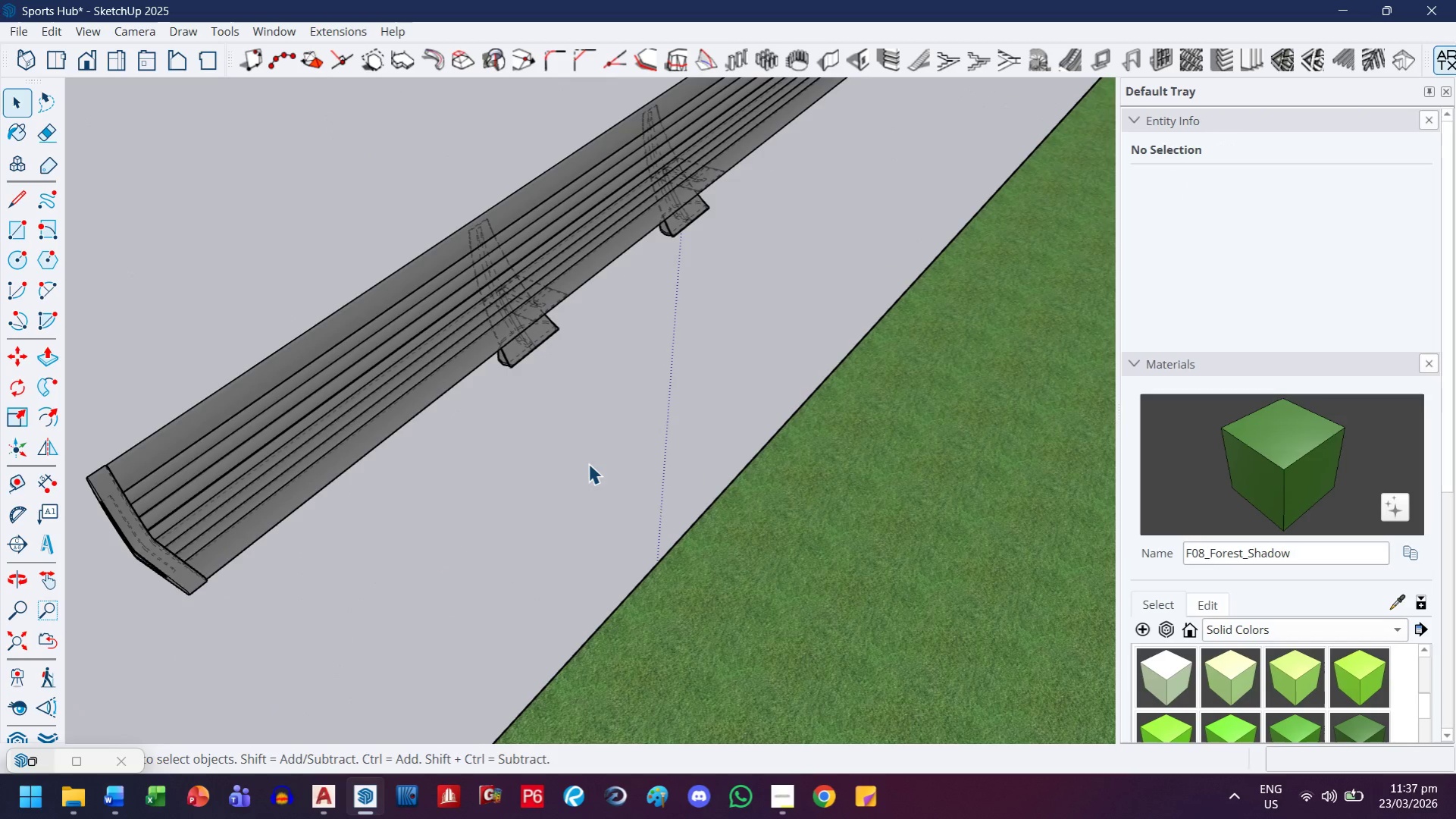 
scroll: coordinate [585, 458], scroll_direction: down, amount: 13.0
 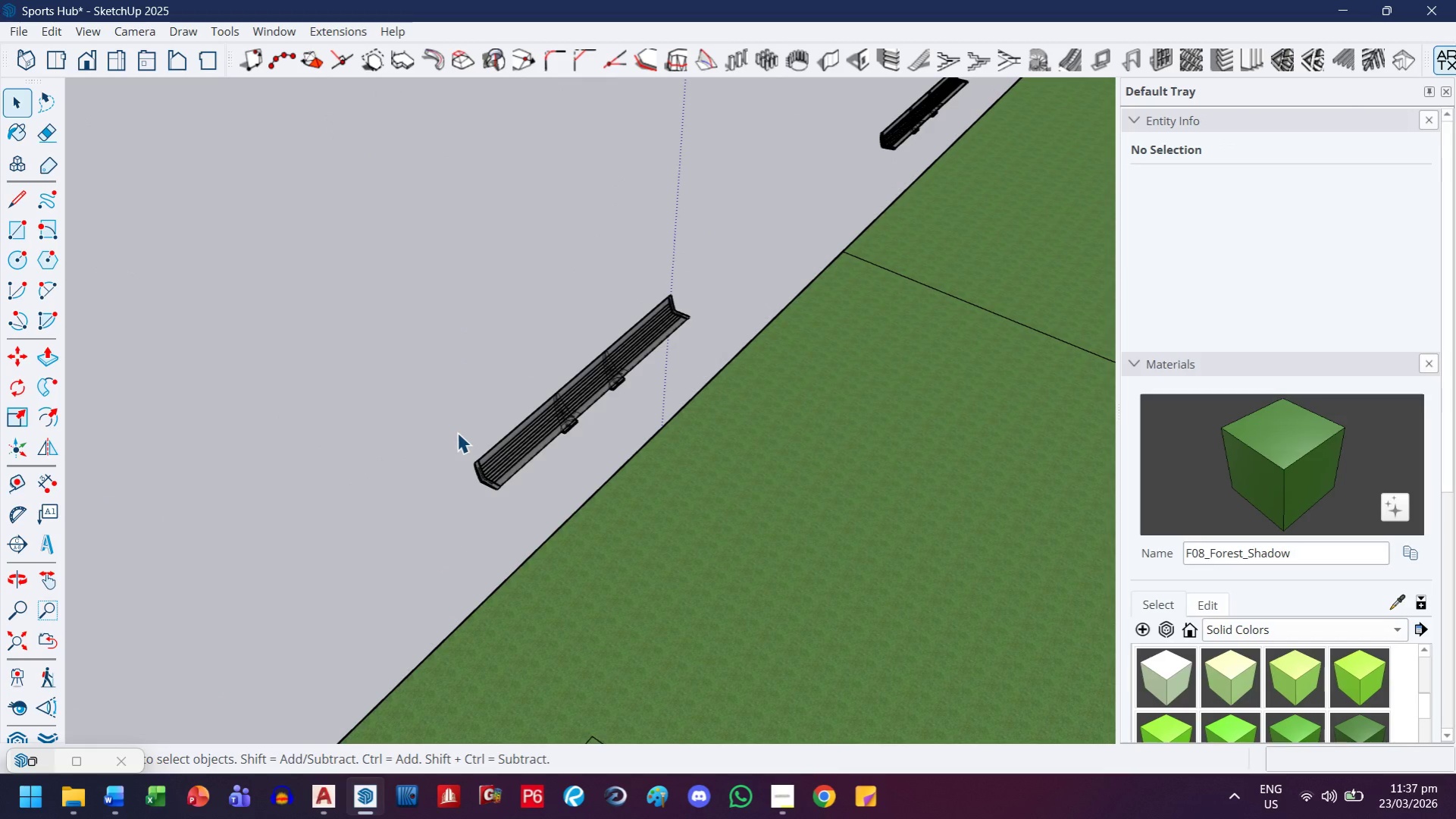 
key(K)
 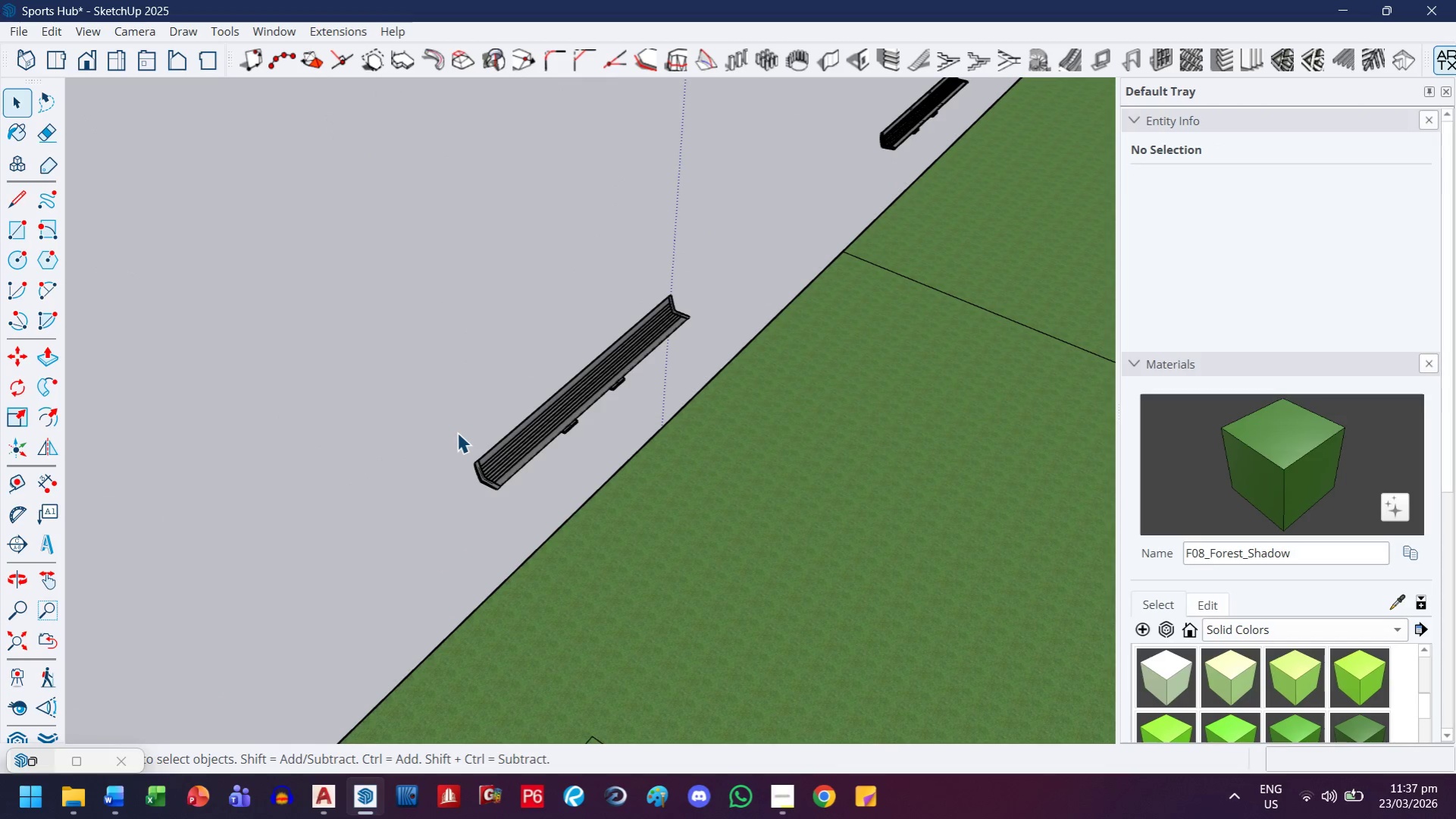 
key(H)
 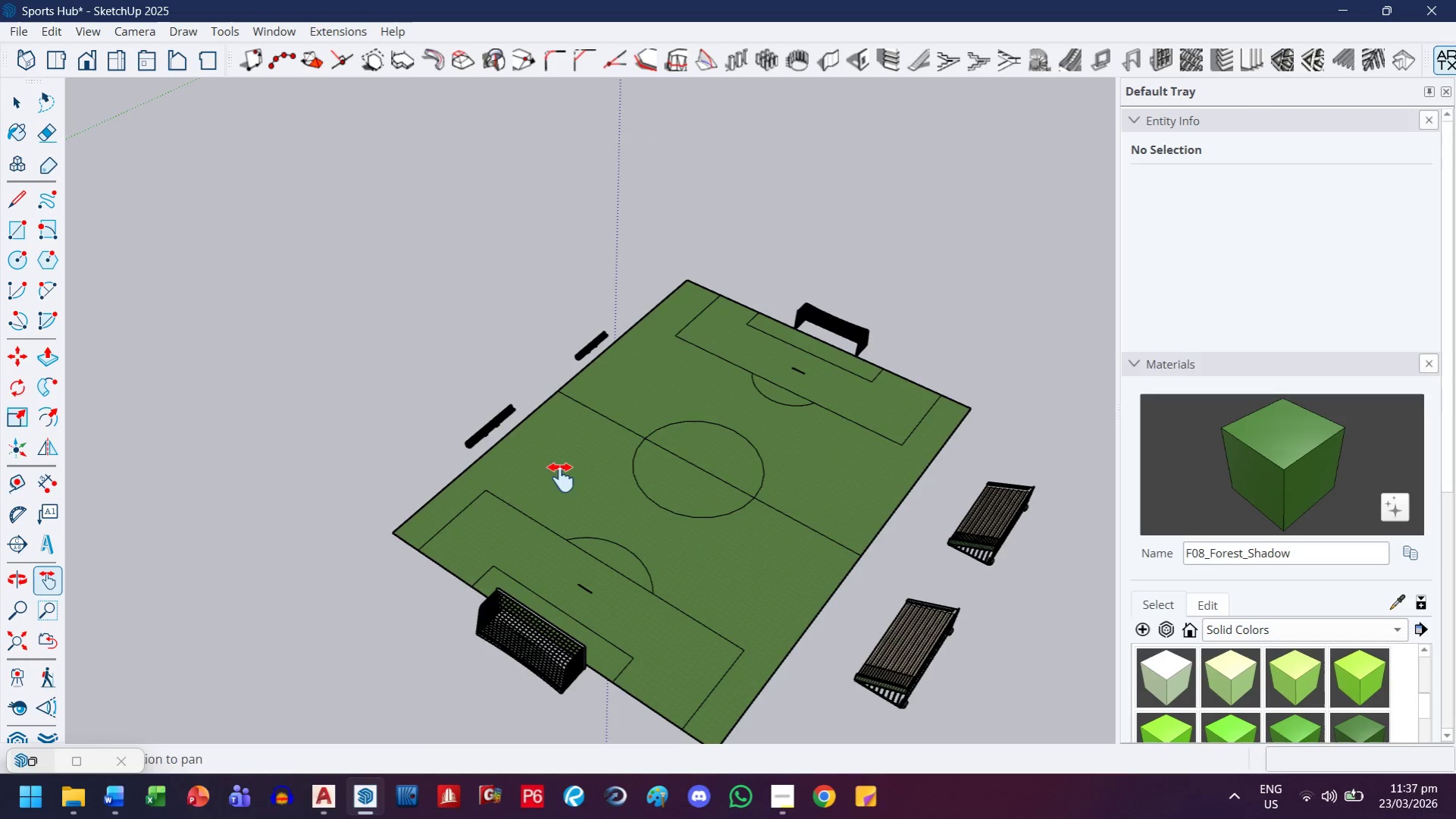 
left_click_drag(start_coordinate=[540, 488], to_coordinate=[586, 525])
 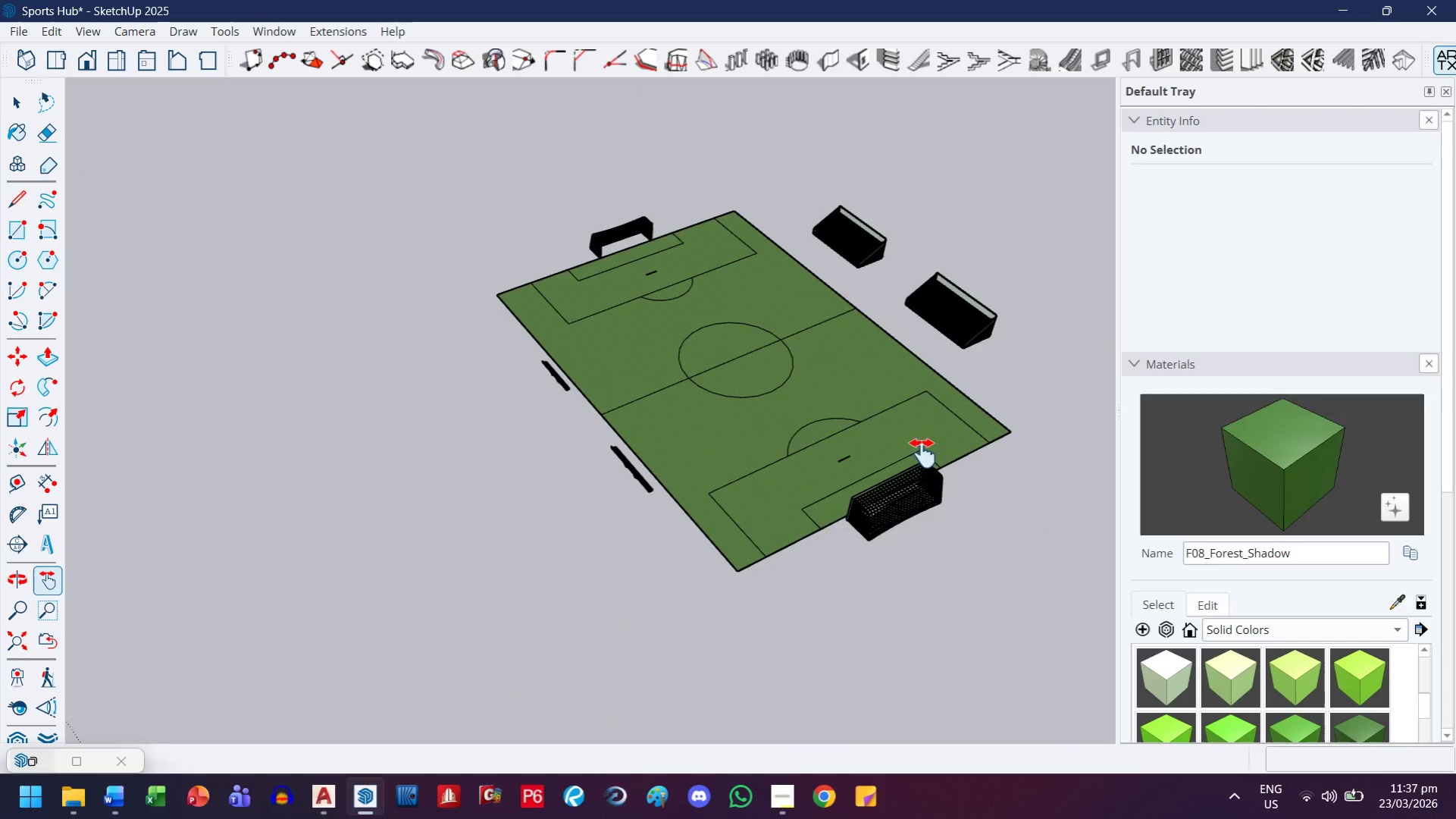 
scroll: coordinate [459, 447], scroll_direction: down, amount: 23.0
 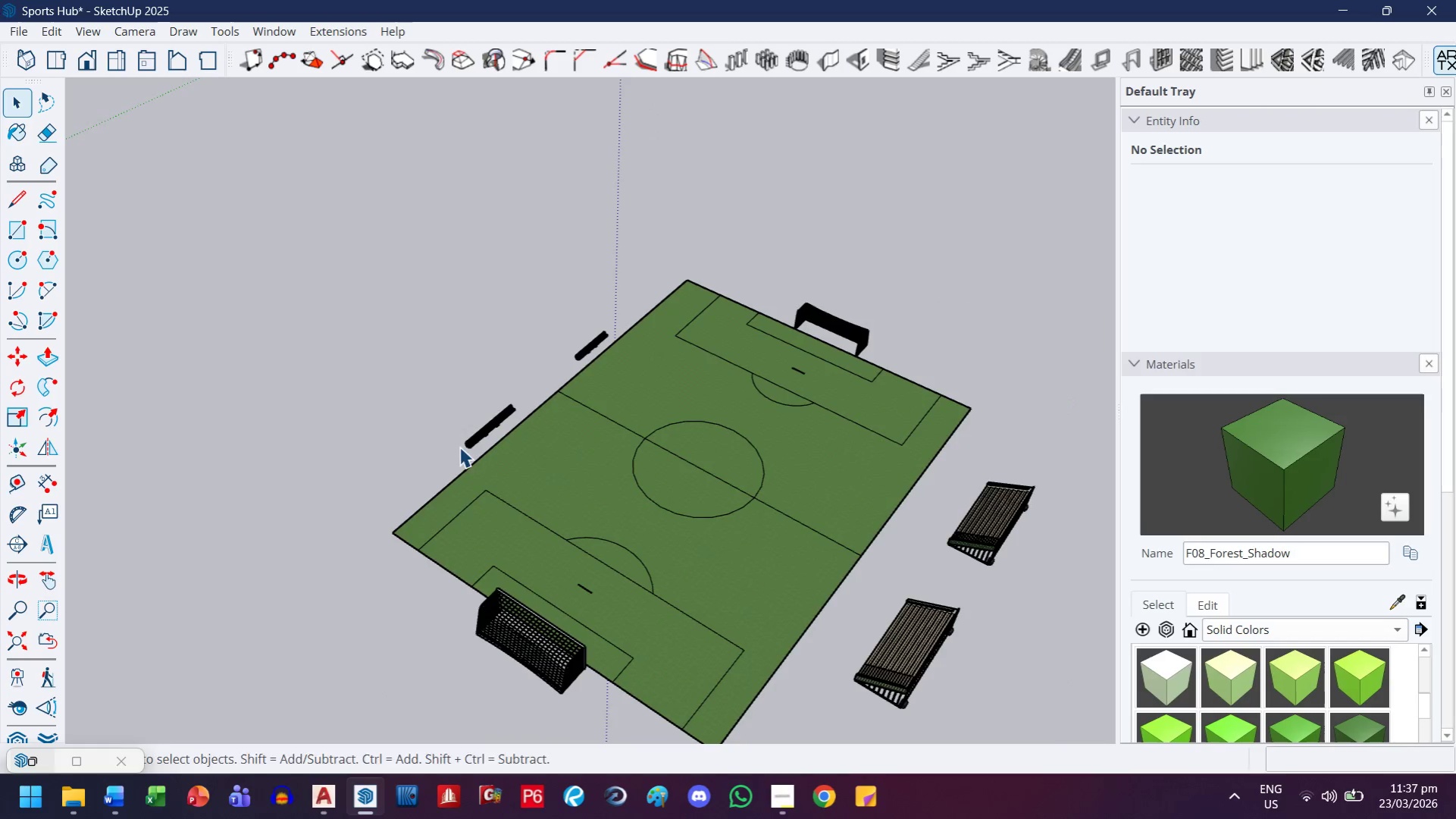 
left_click_drag(start_coordinate=[521, 383], to_coordinate=[373, 546])
 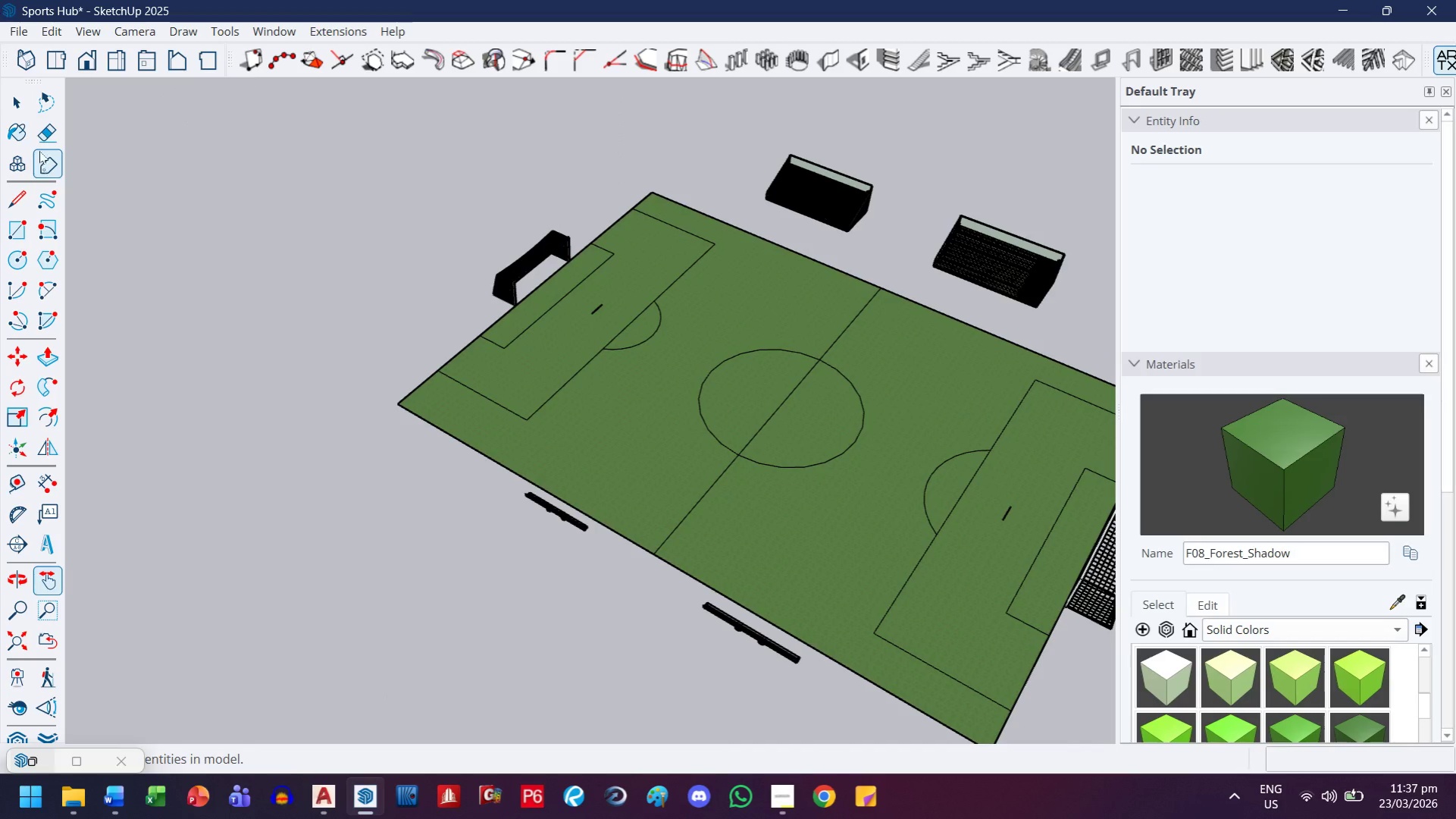 
scroll: coordinate [552, 375], scroll_direction: up, amount: 4.0
 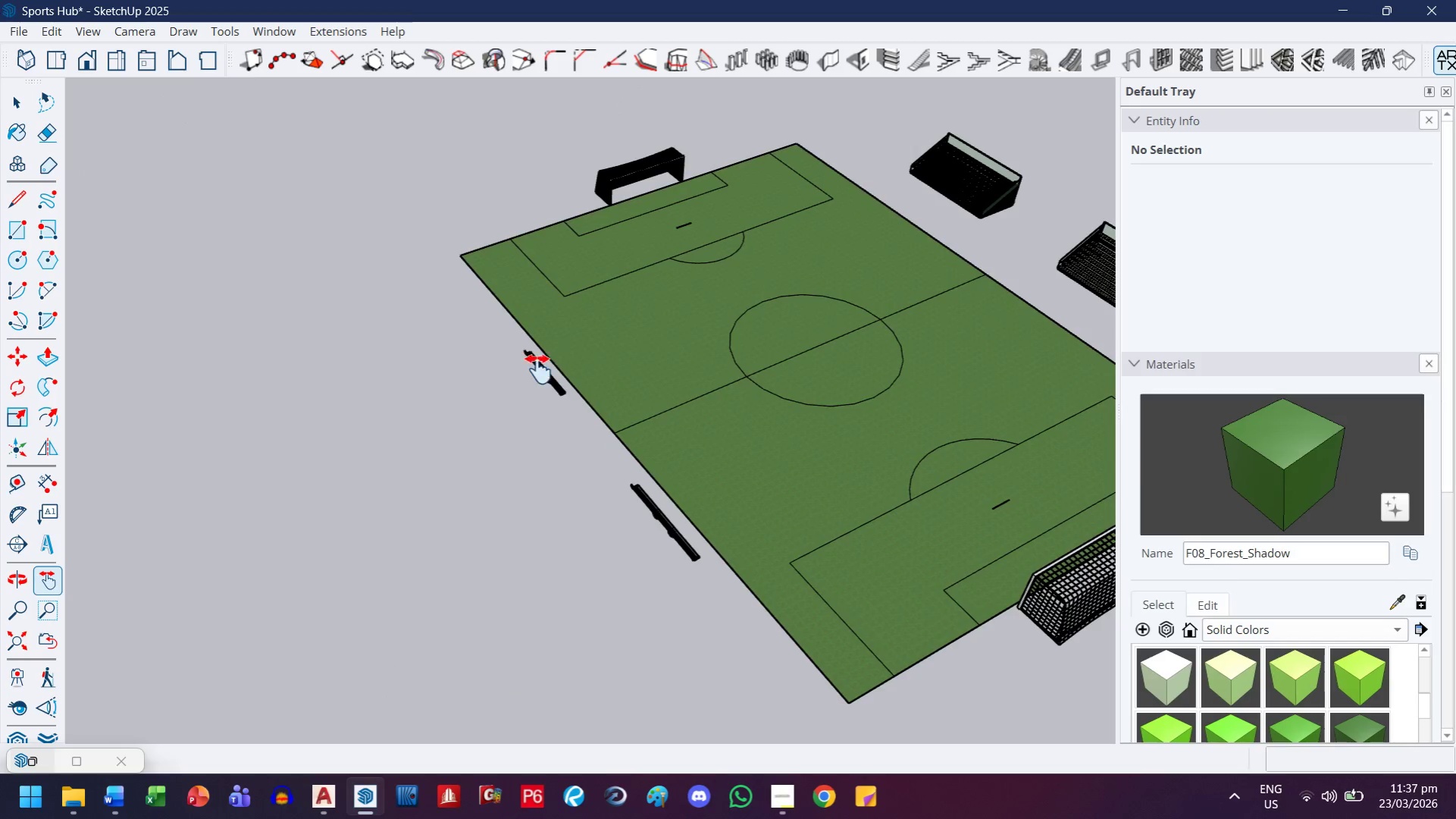 
left_click([11, 110])
 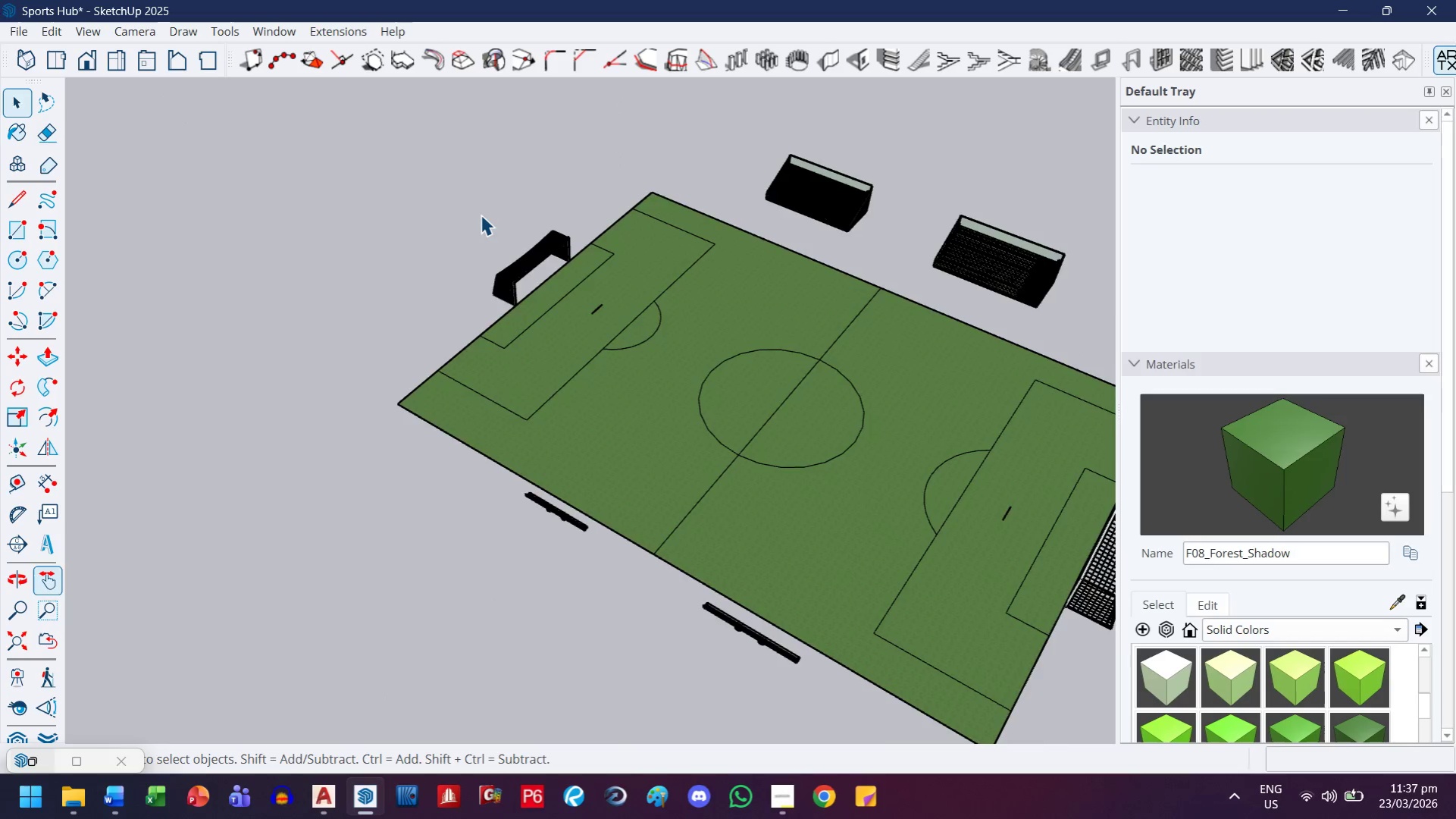 
scroll: coordinate [611, 367], scroll_direction: up, amount: 13.0
 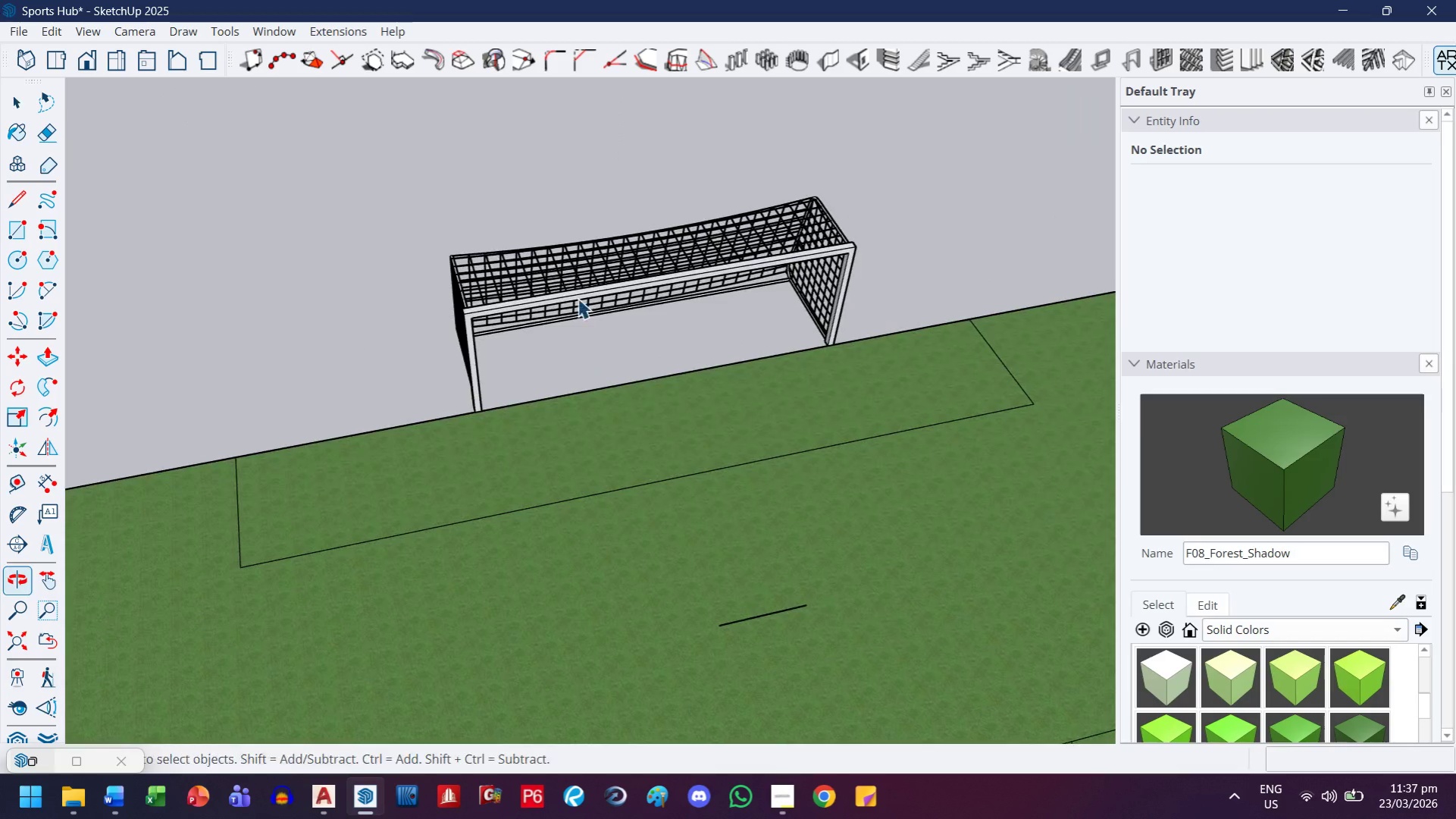 
left_click([692, 289])
 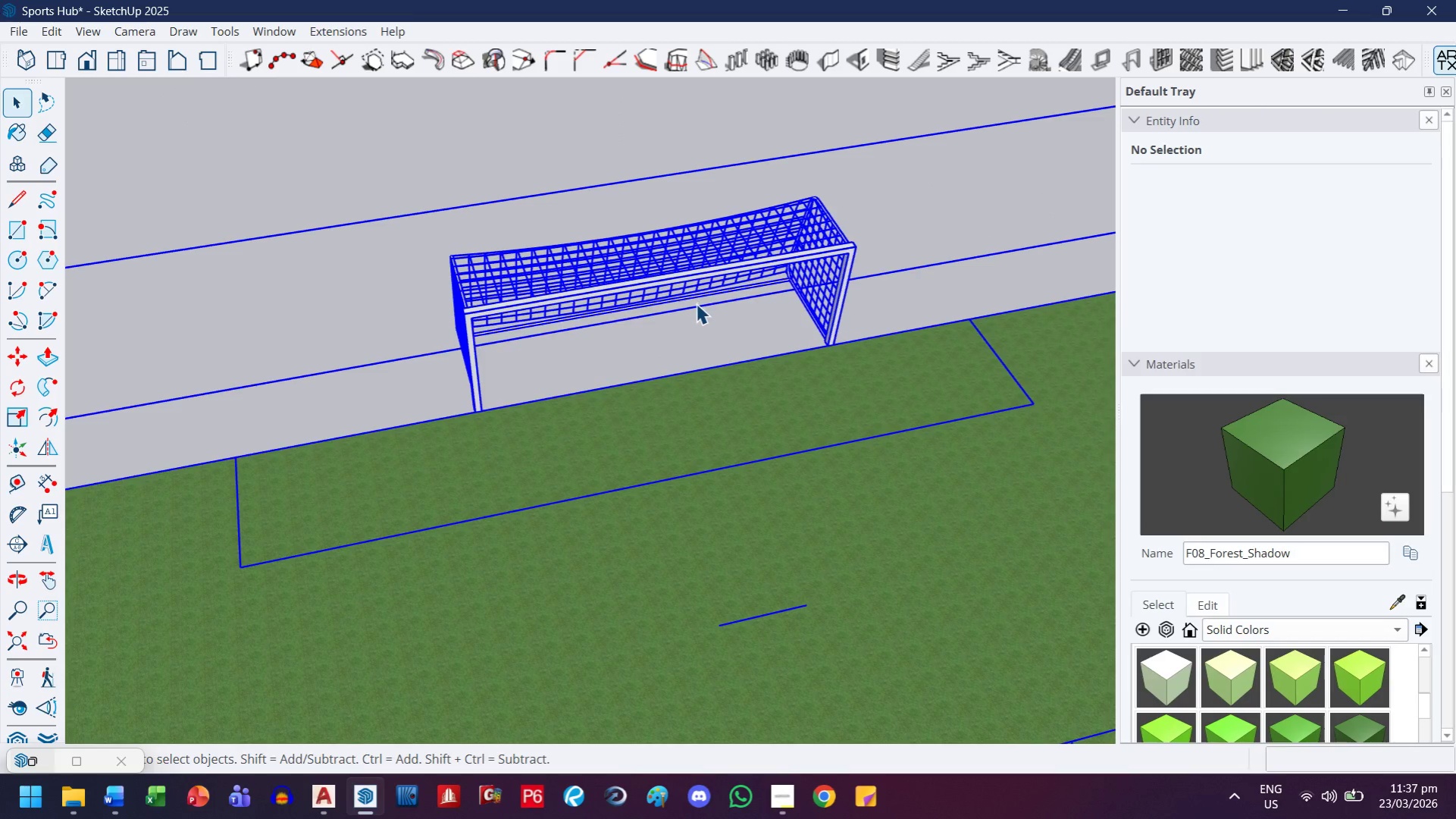 
key(T)
 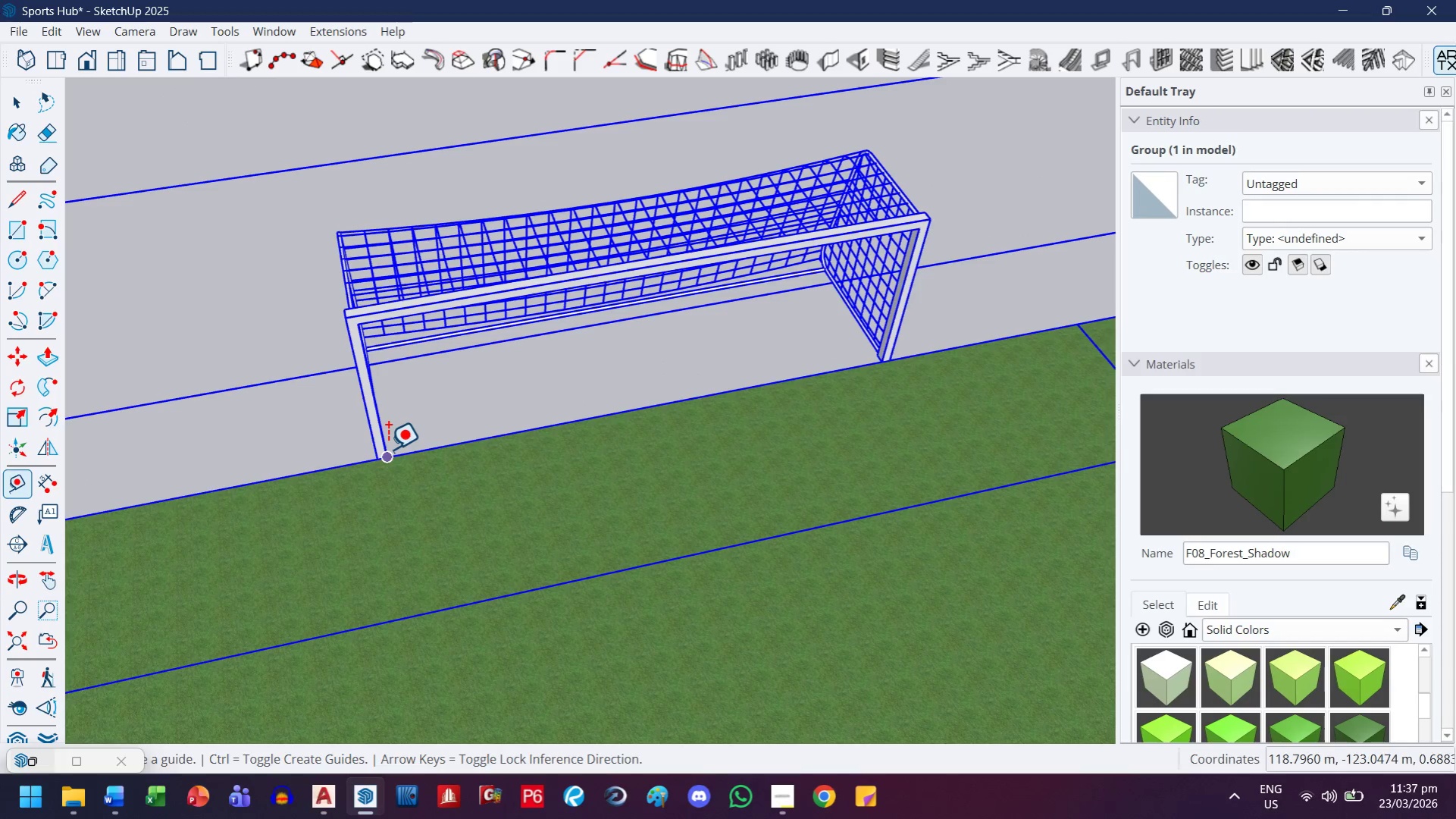 
scroll: coordinate [694, 309], scroll_direction: up, amount: 3.0
 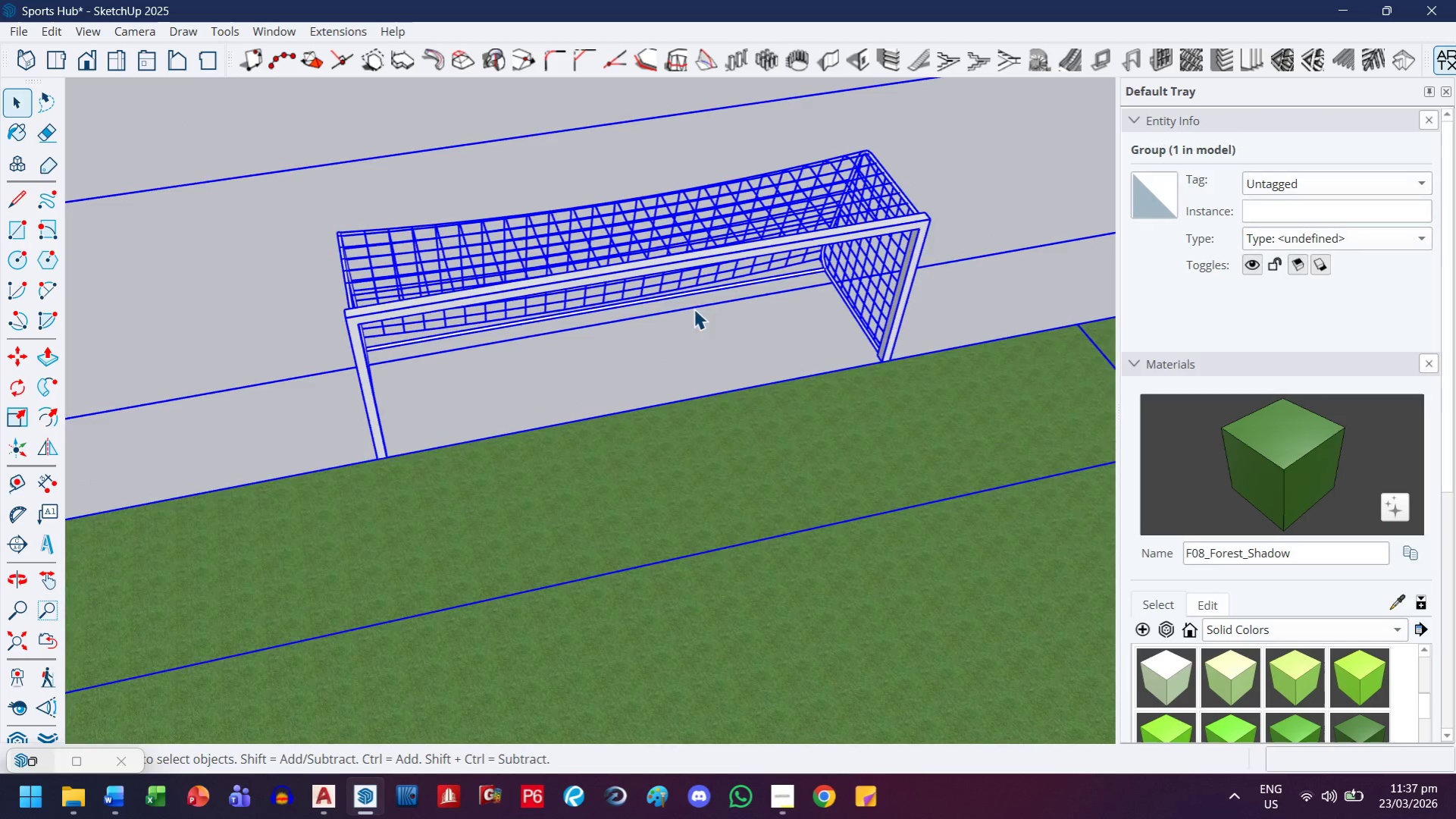 
left_click([385, 449])
 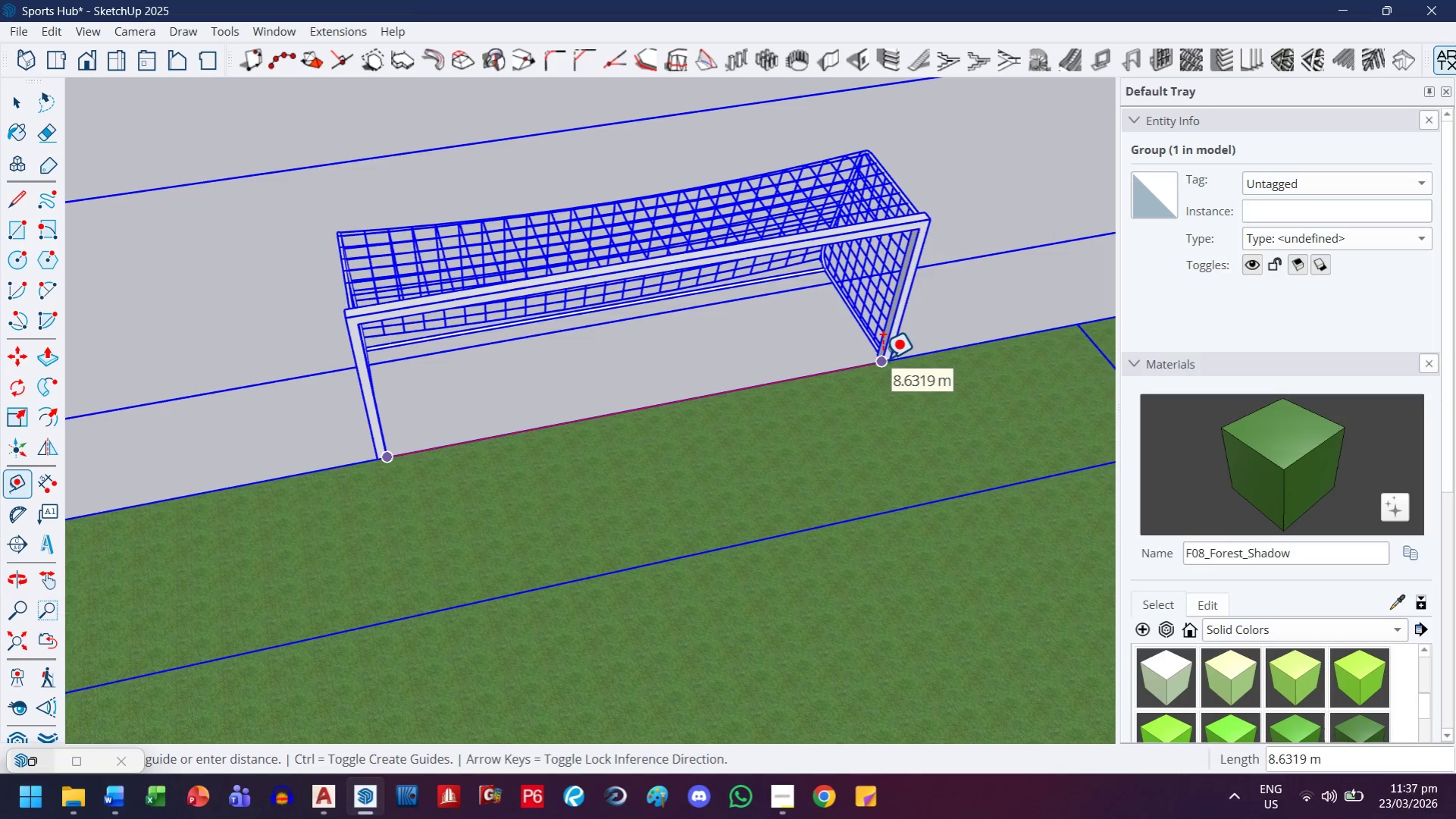 
key(Escape)
 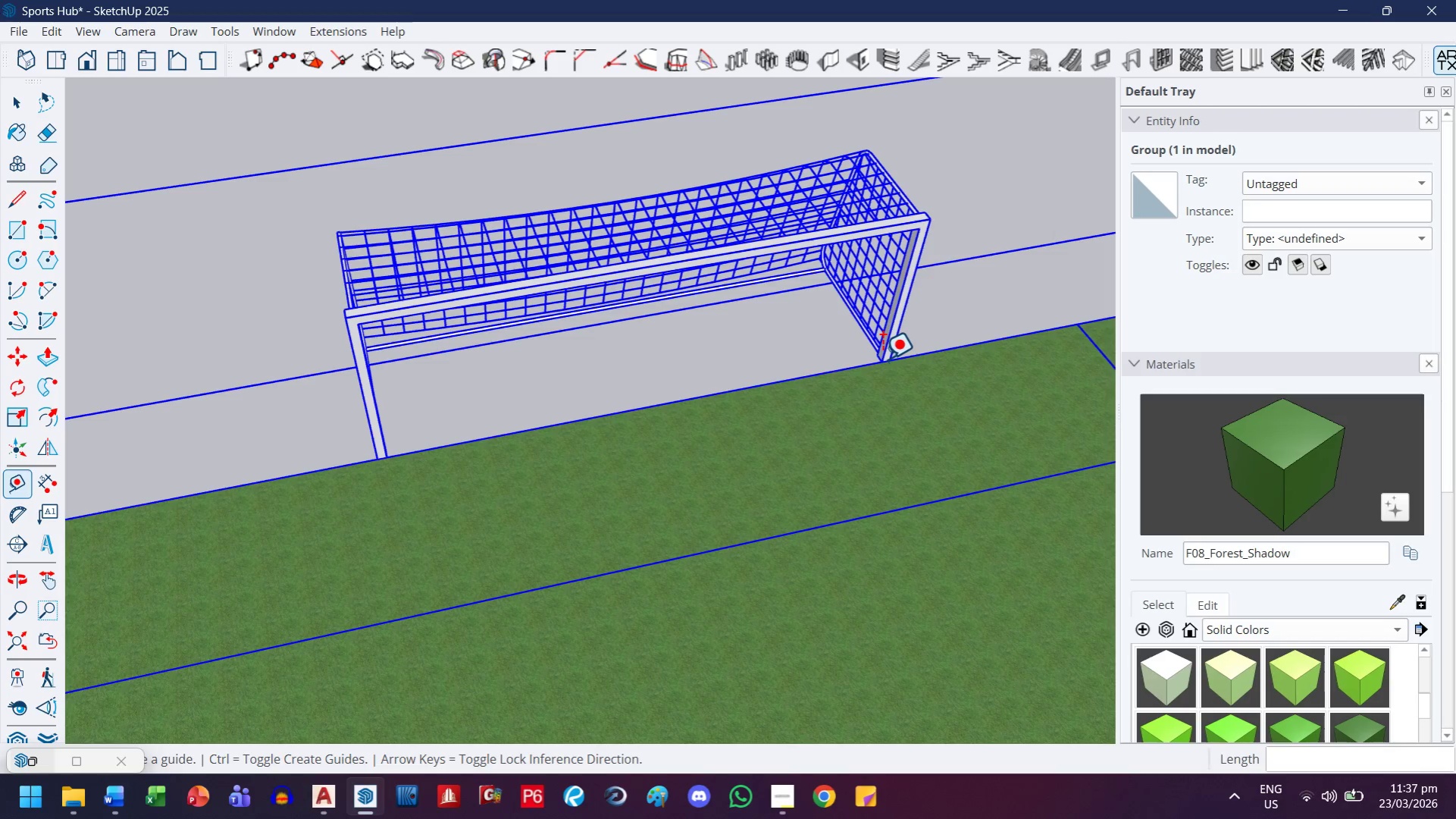 
key(Escape)
 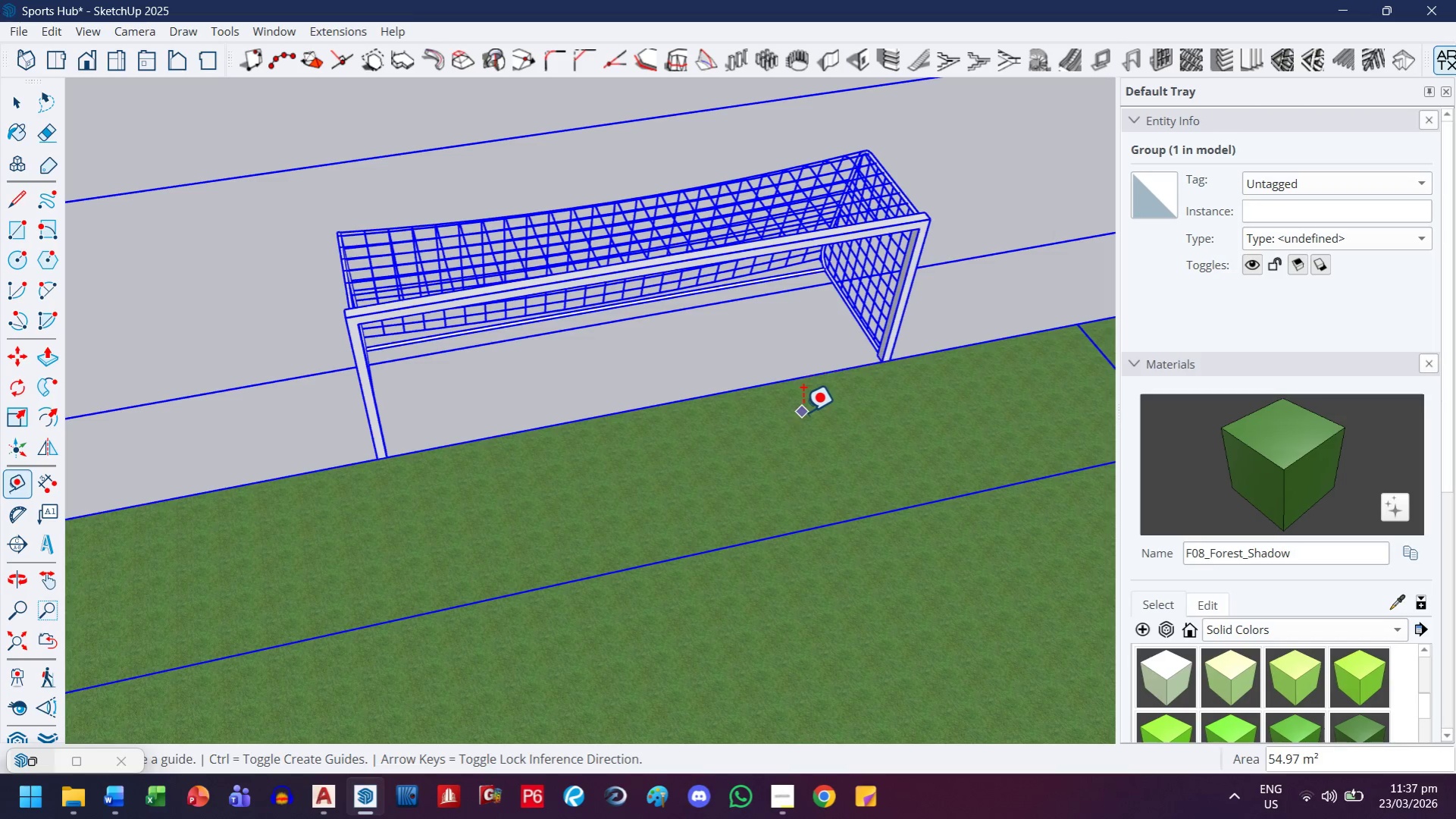 
scroll: coordinate [758, 410], scroll_direction: down, amount: 3.0
 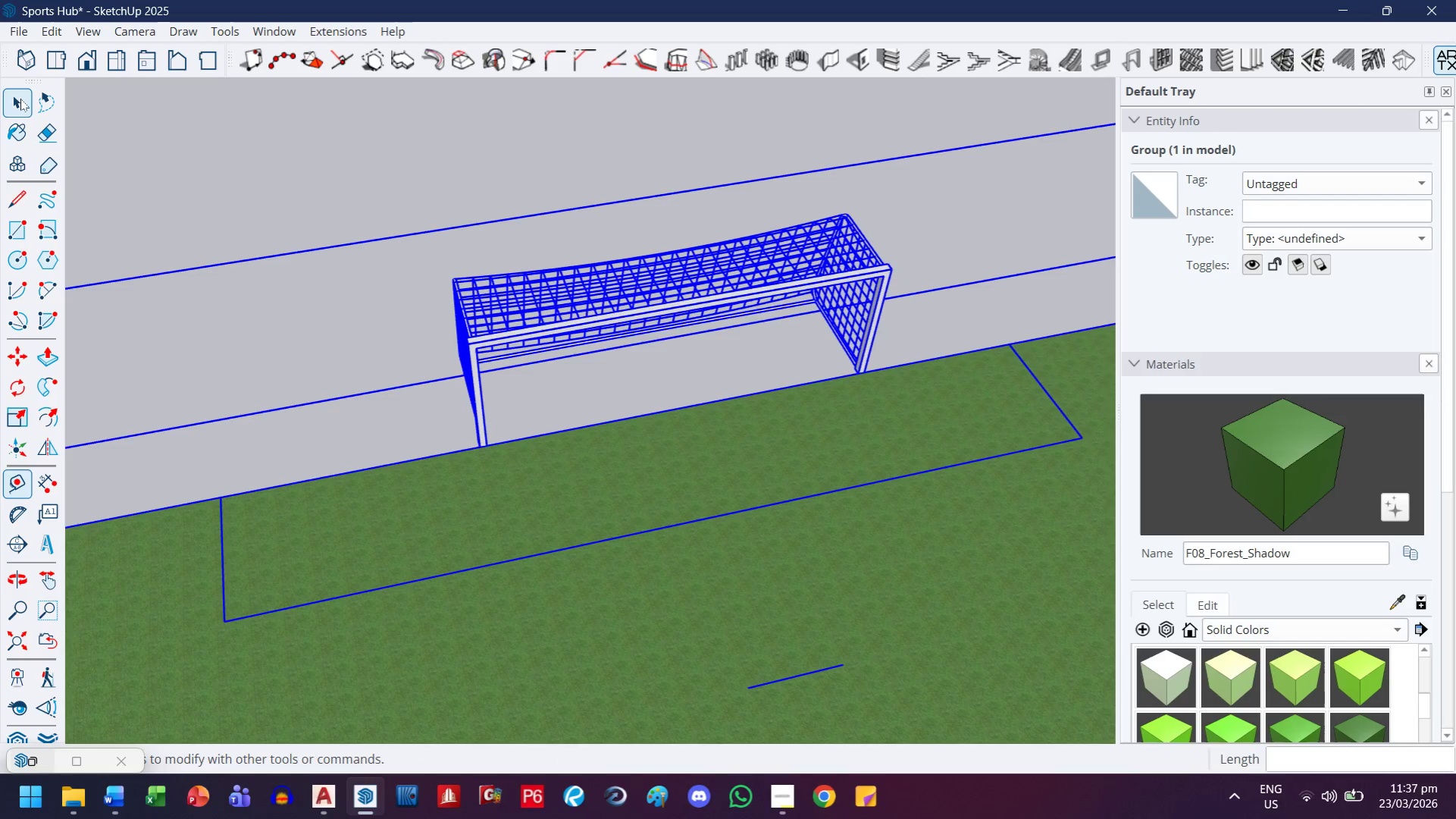 
left_click([20, 99])
 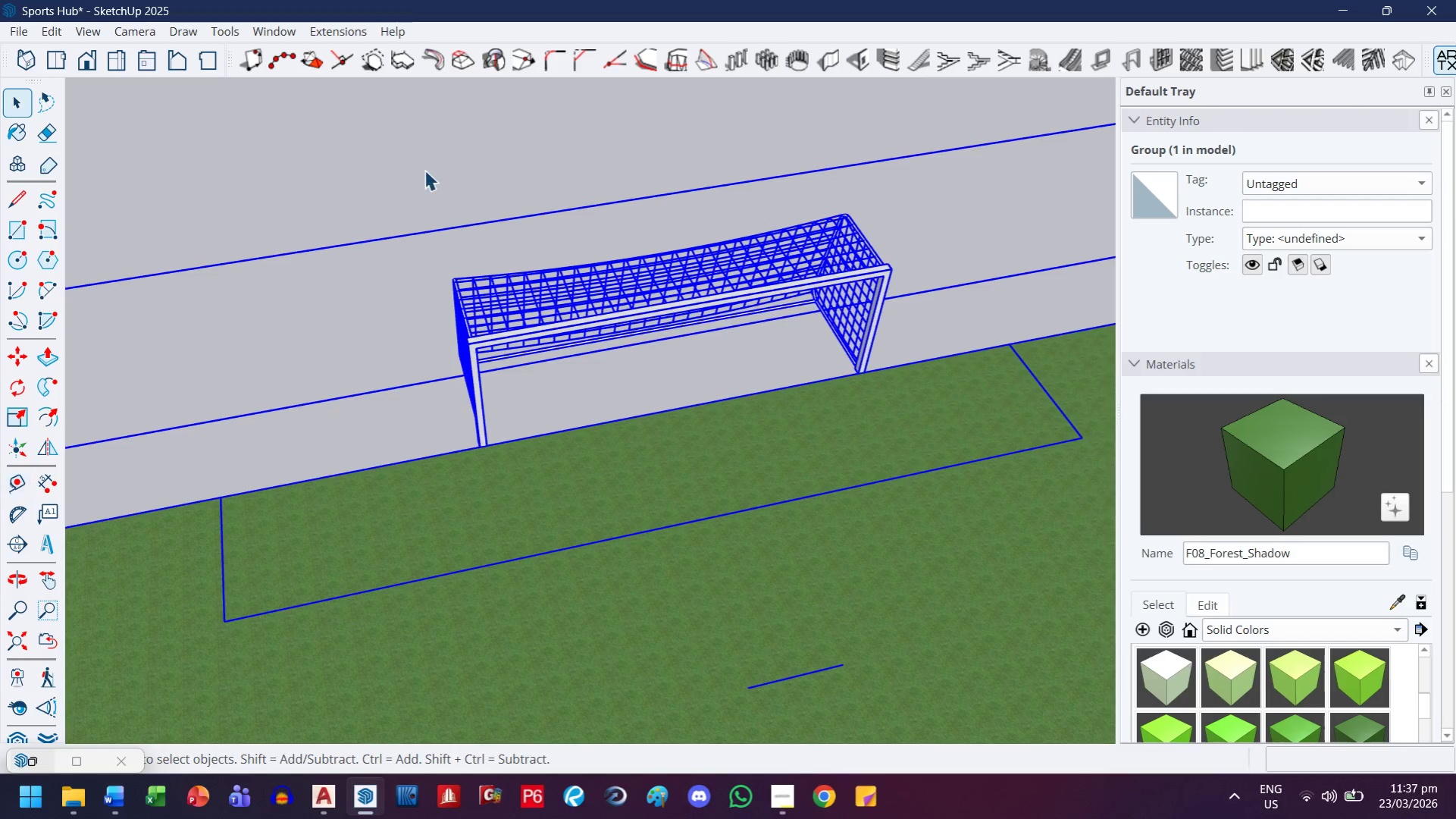 
key(Escape)
 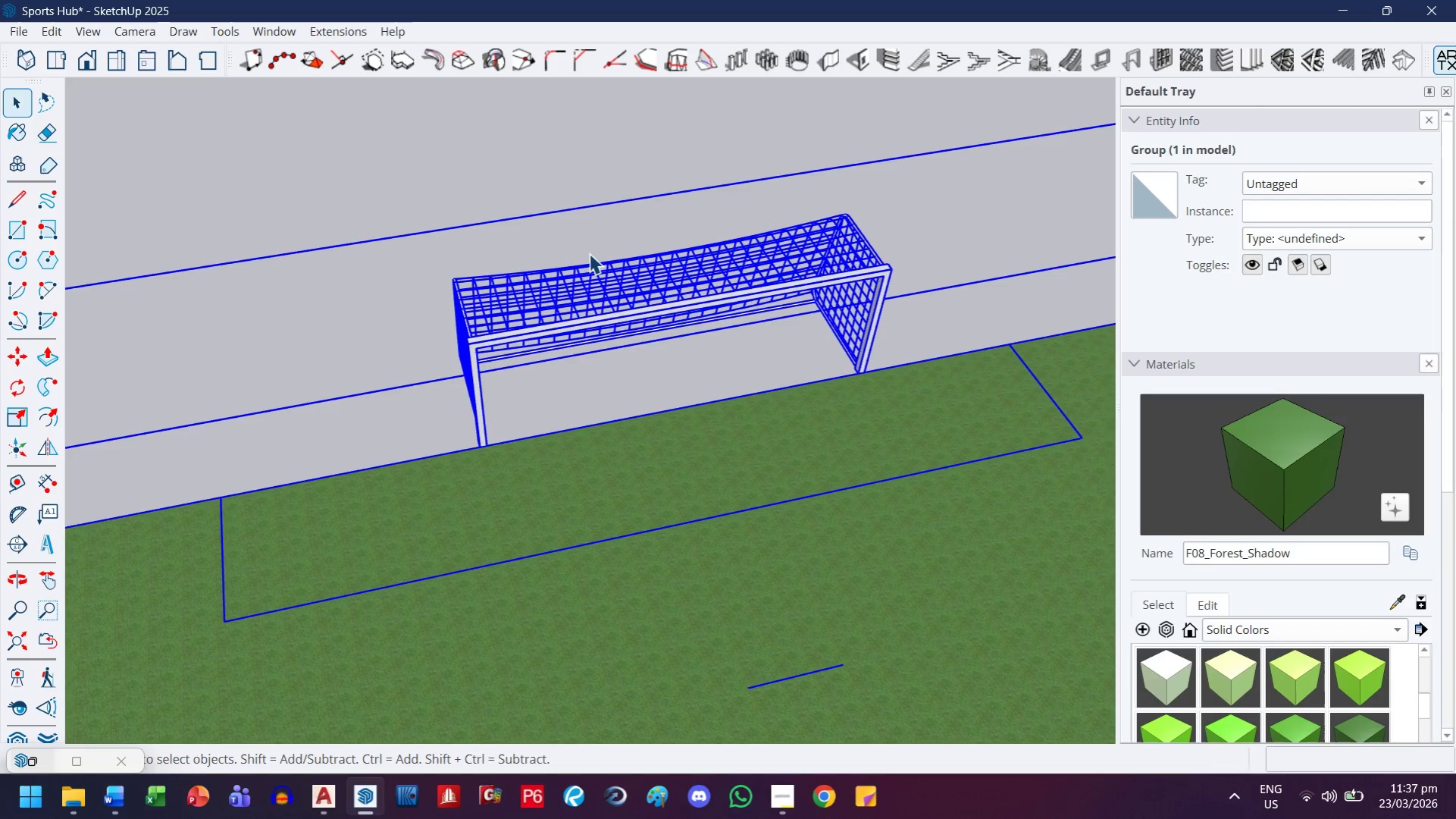 
left_click([591, 262])
 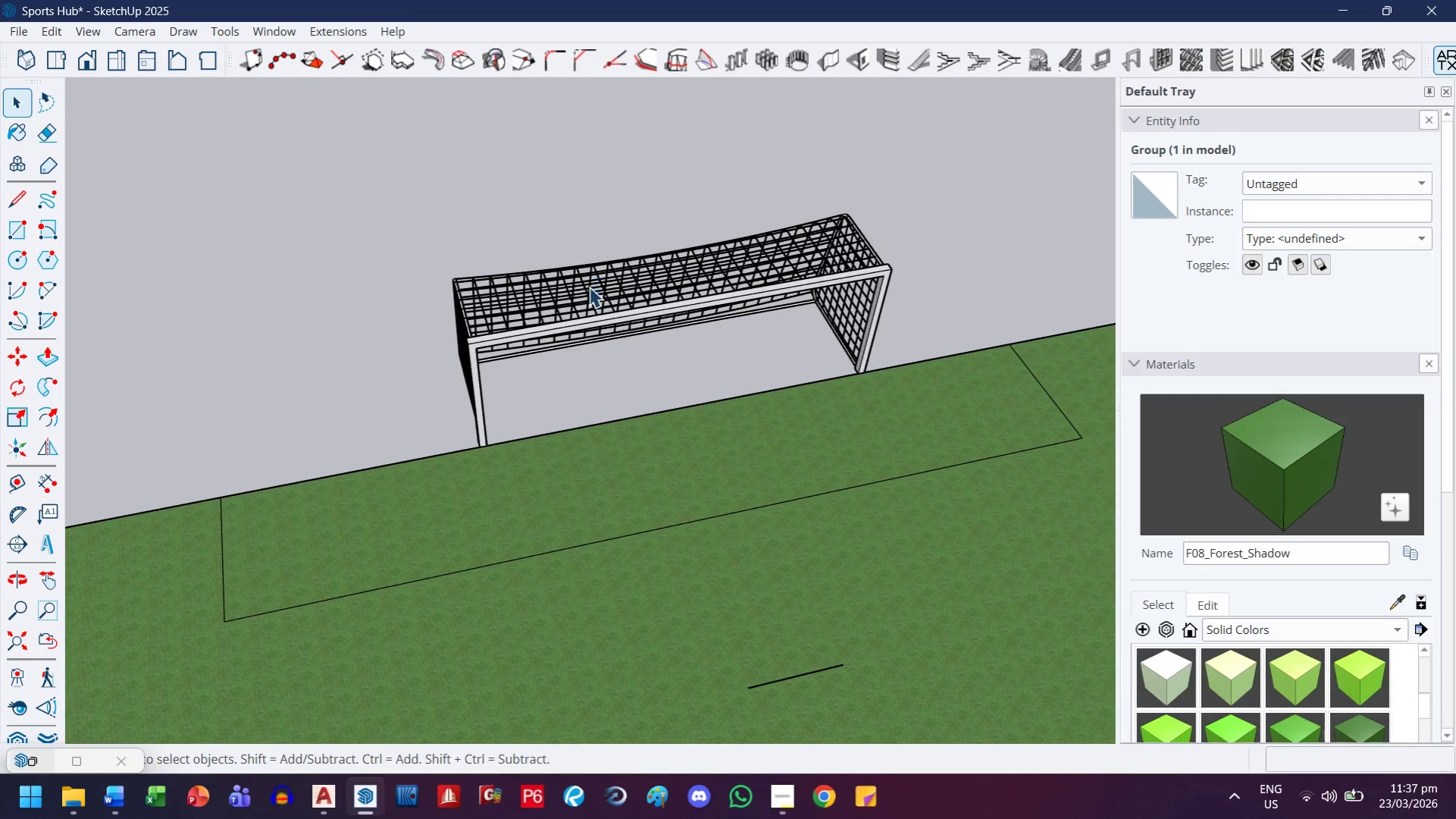 
left_click([590, 286])
 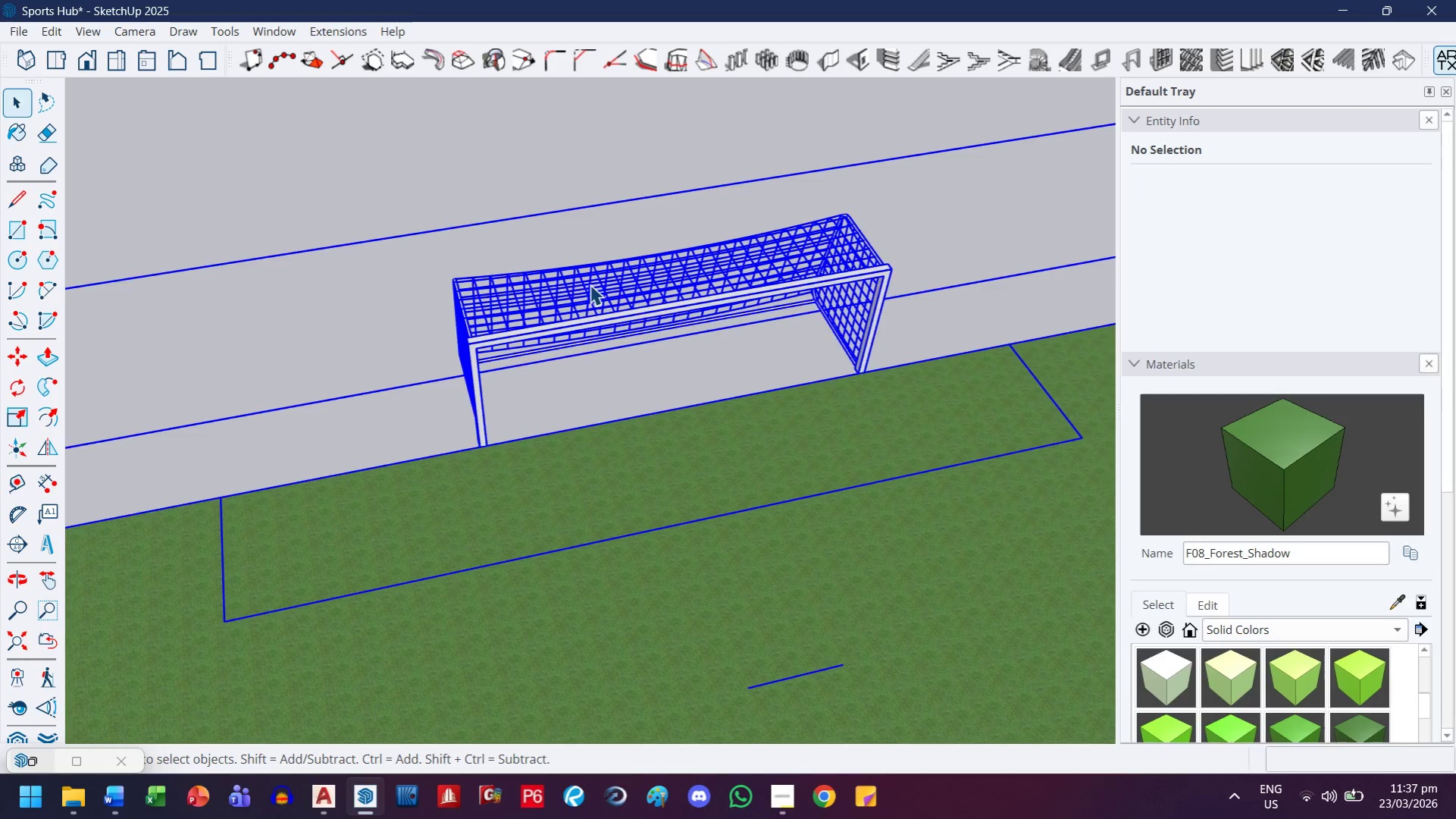 
left_click([593, 335])
 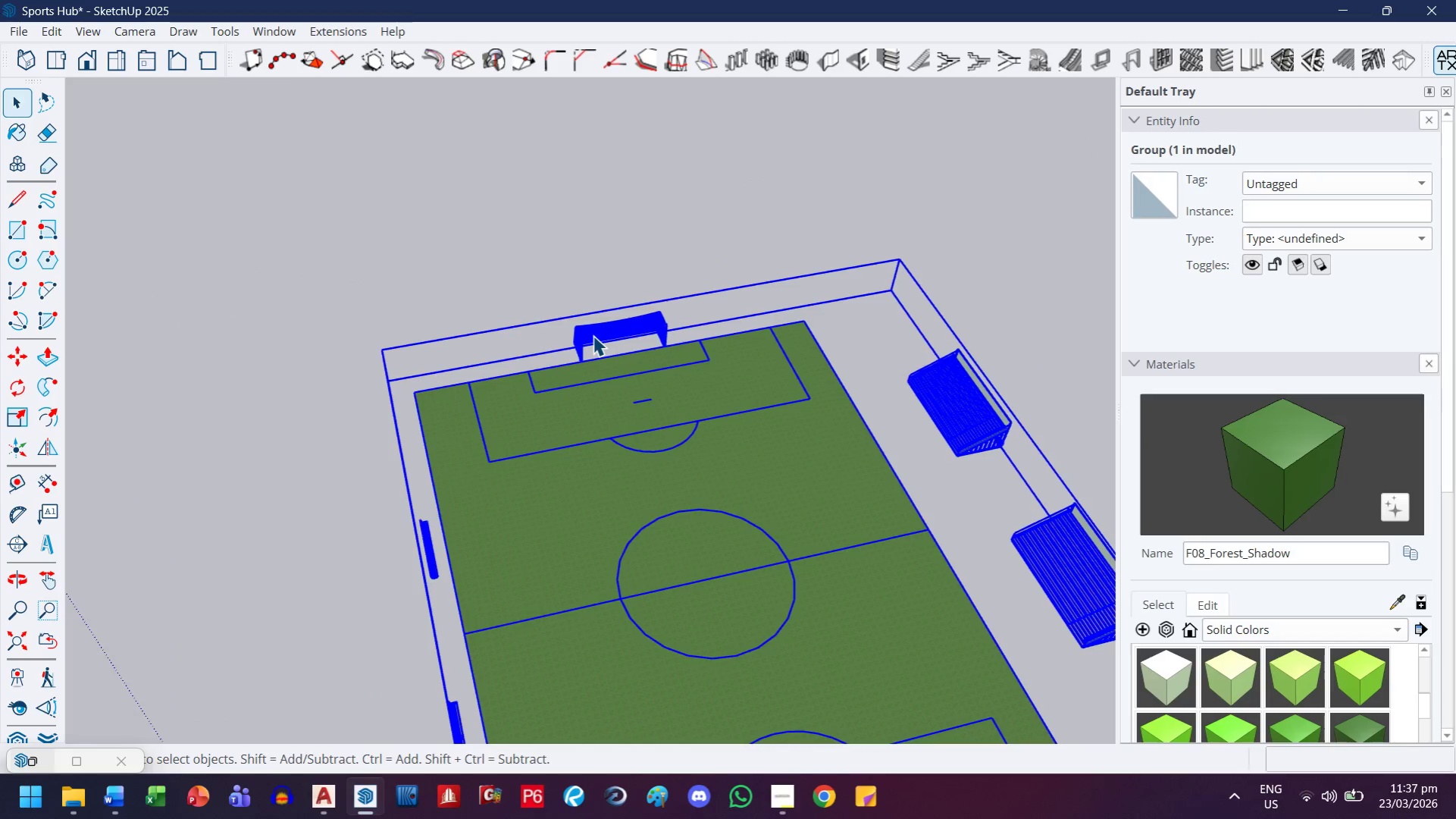 
scroll: coordinate [627, 347], scroll_direction: down, amount: 16.0
 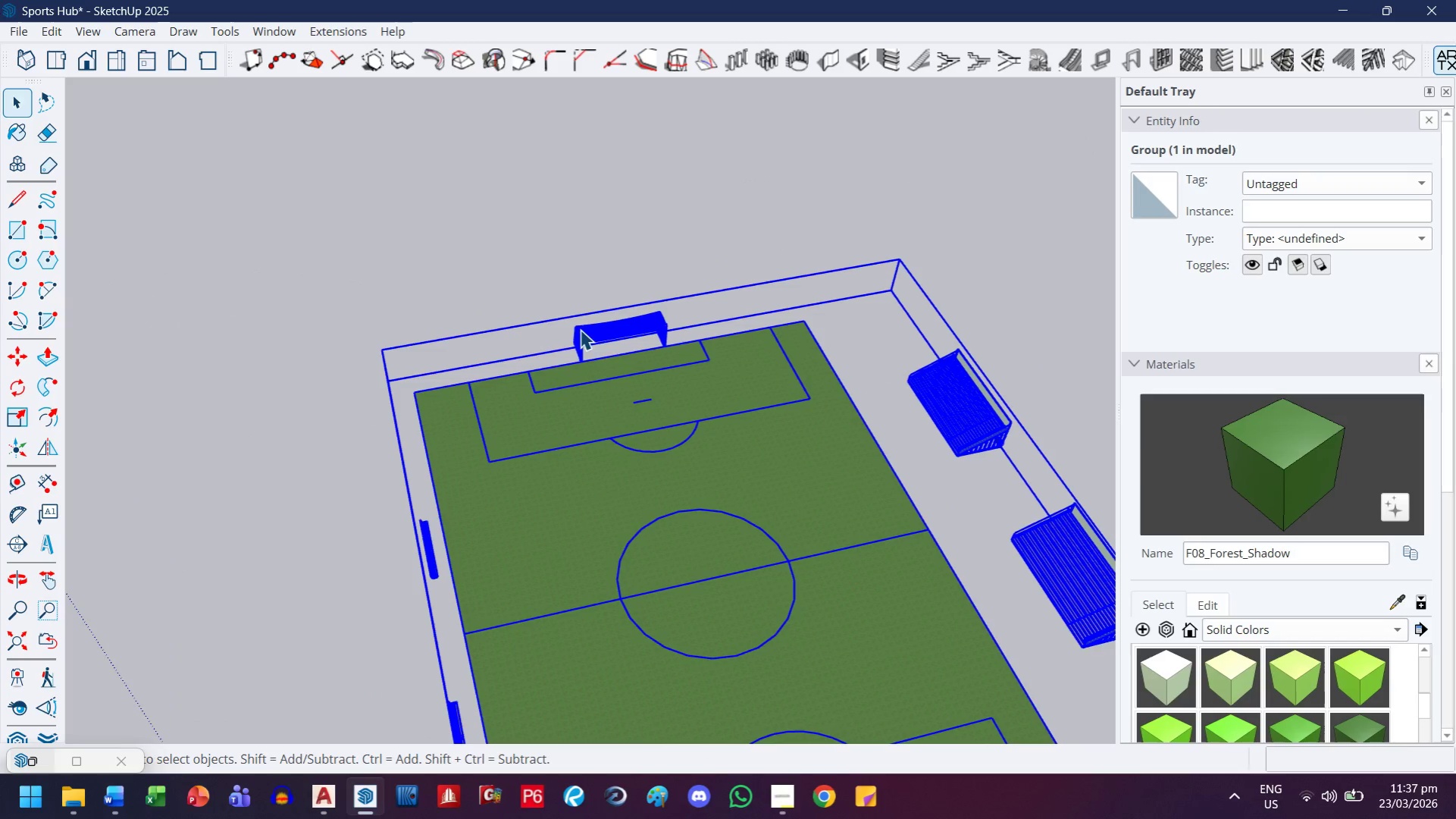 
double_click([593, 335])
 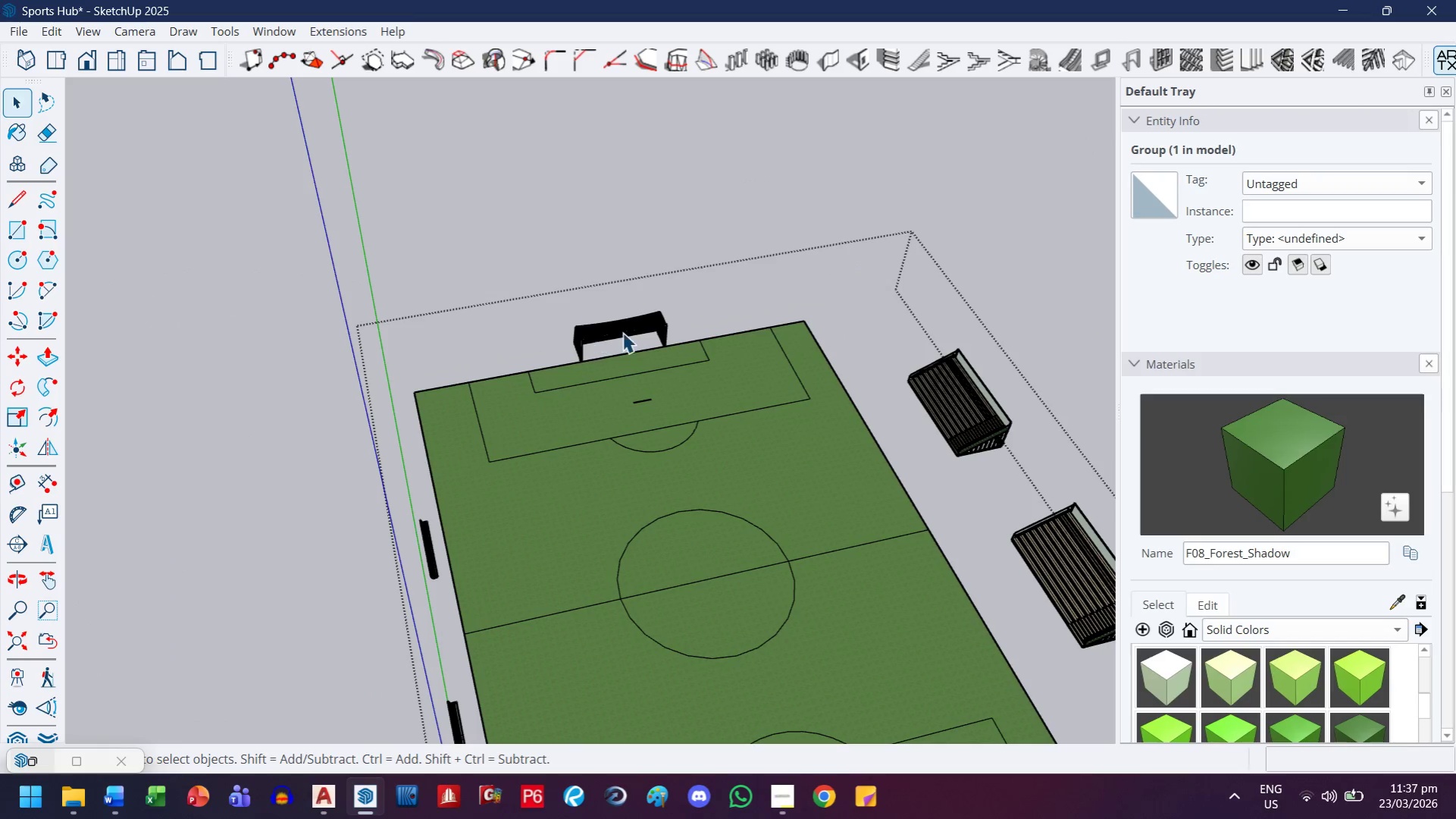 
triple_click([625, 332])
 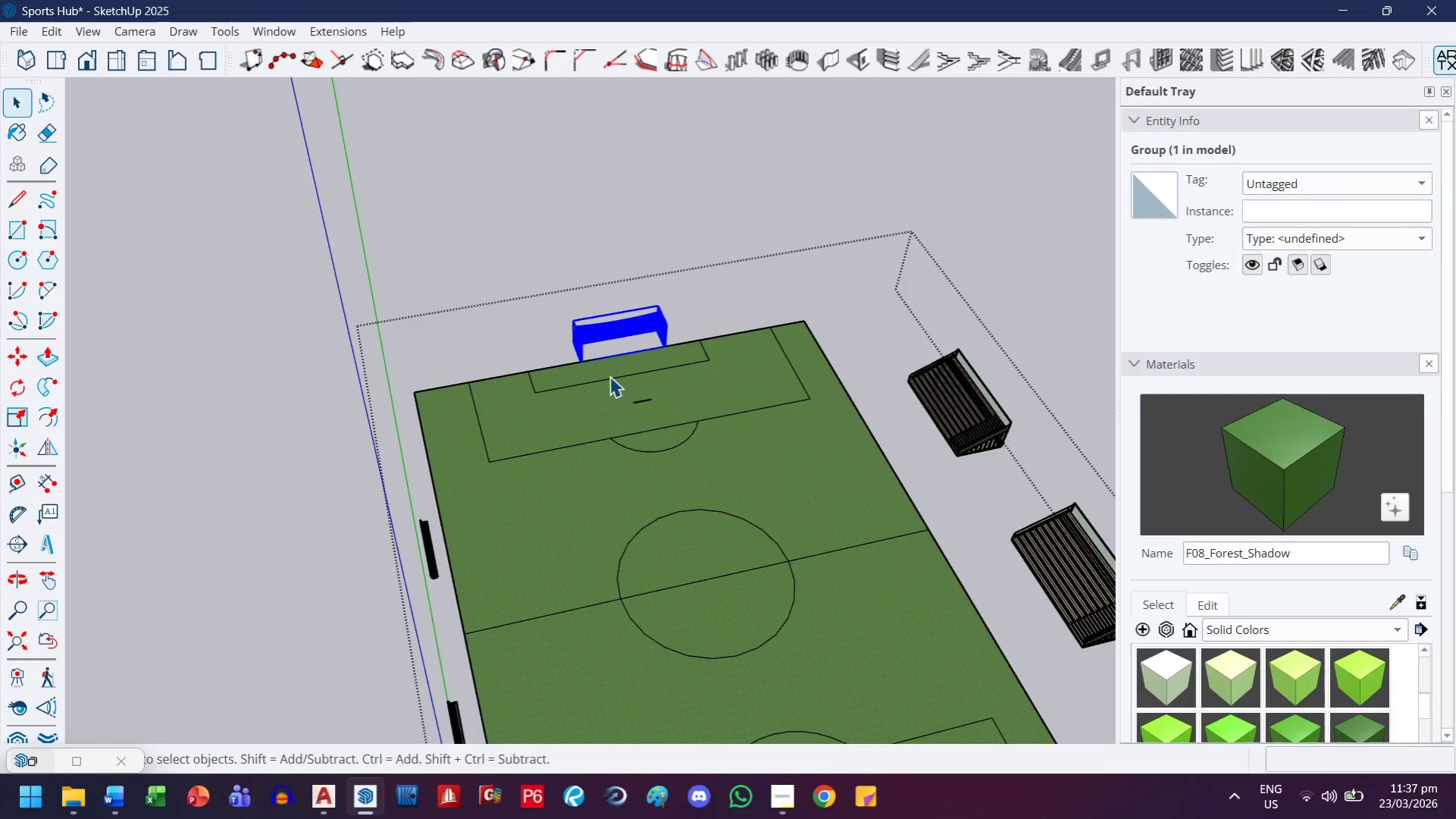 
key(Control+C)
 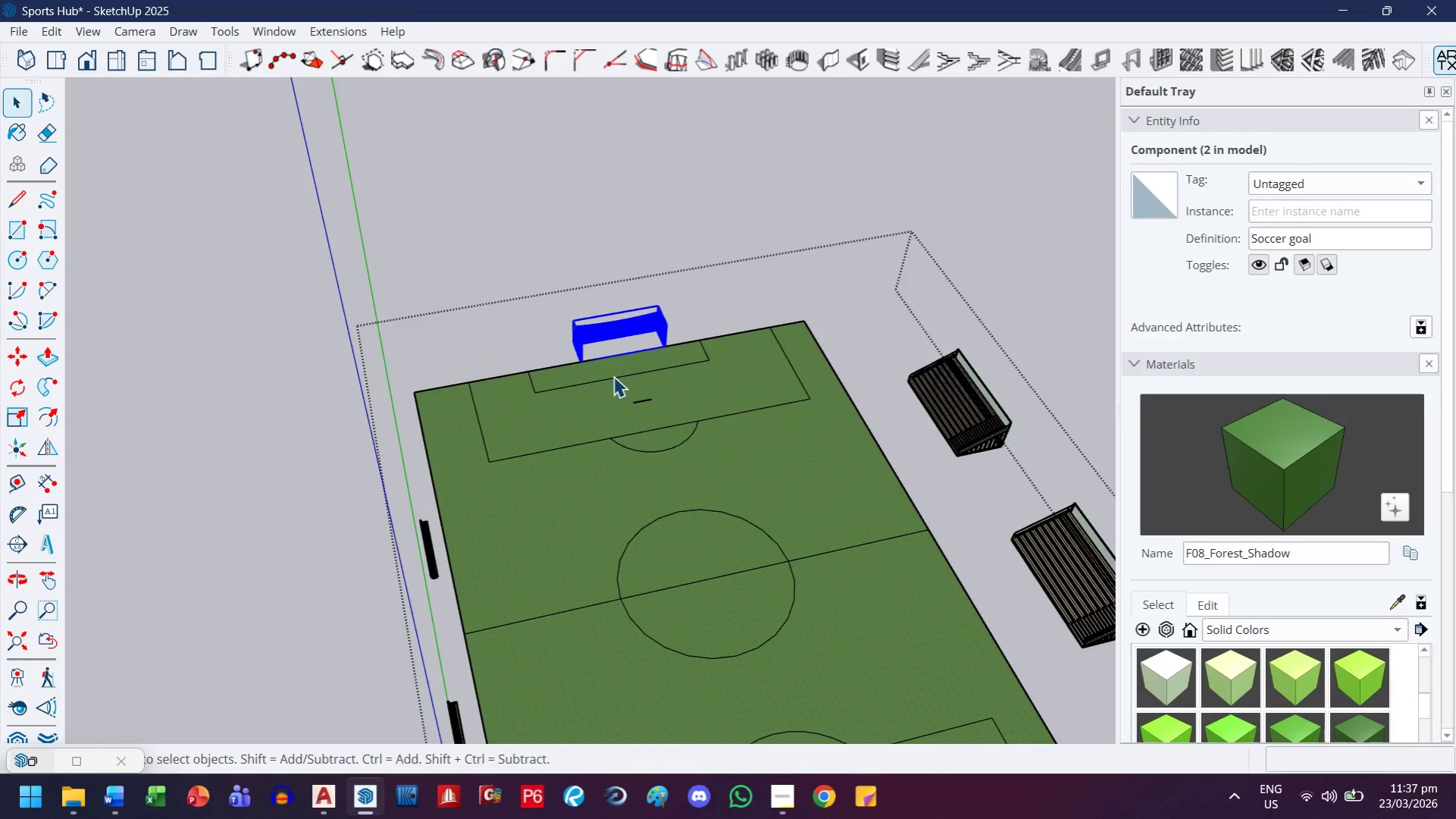 
key(Escape)
 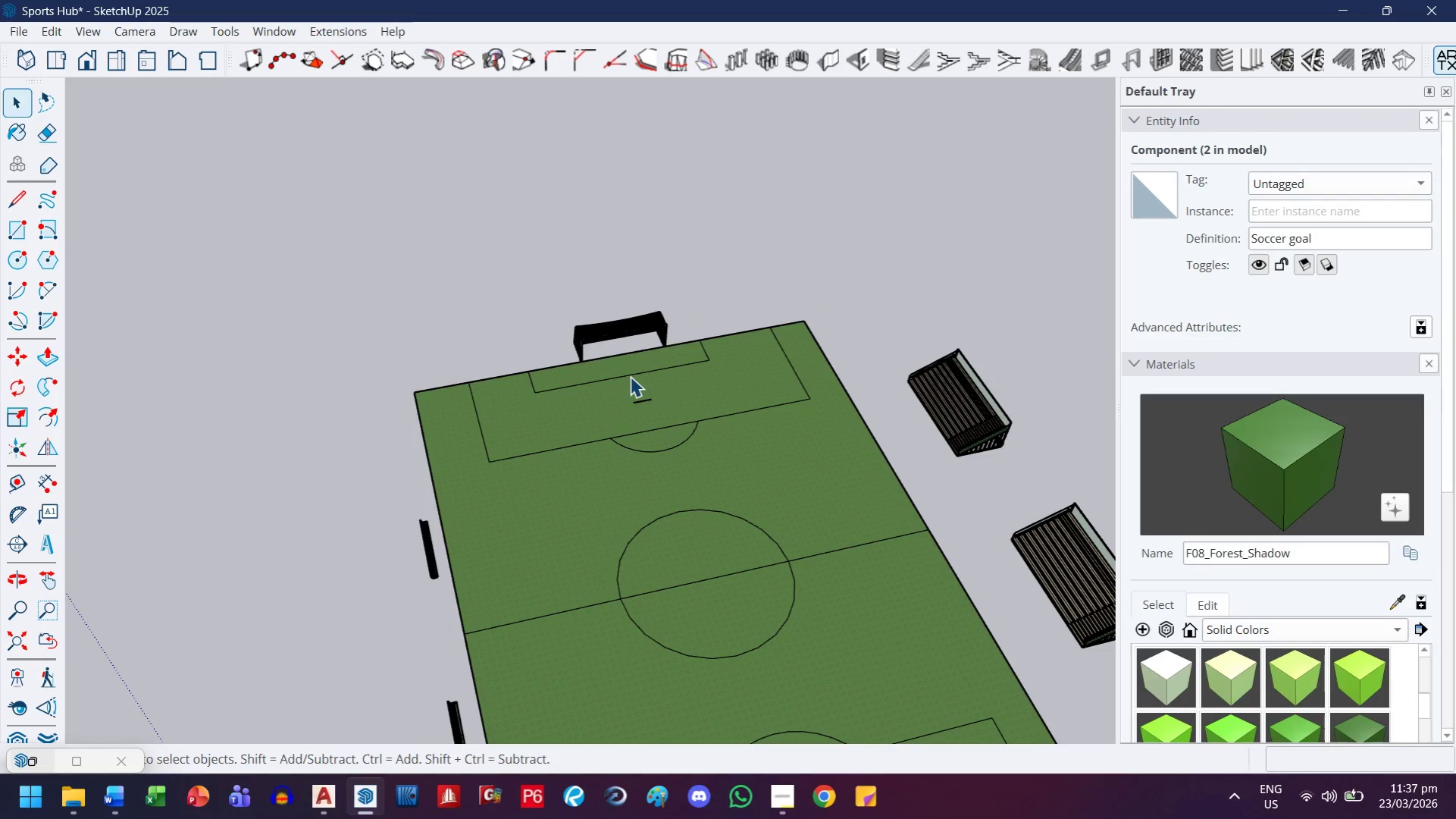 
key(Escape)
 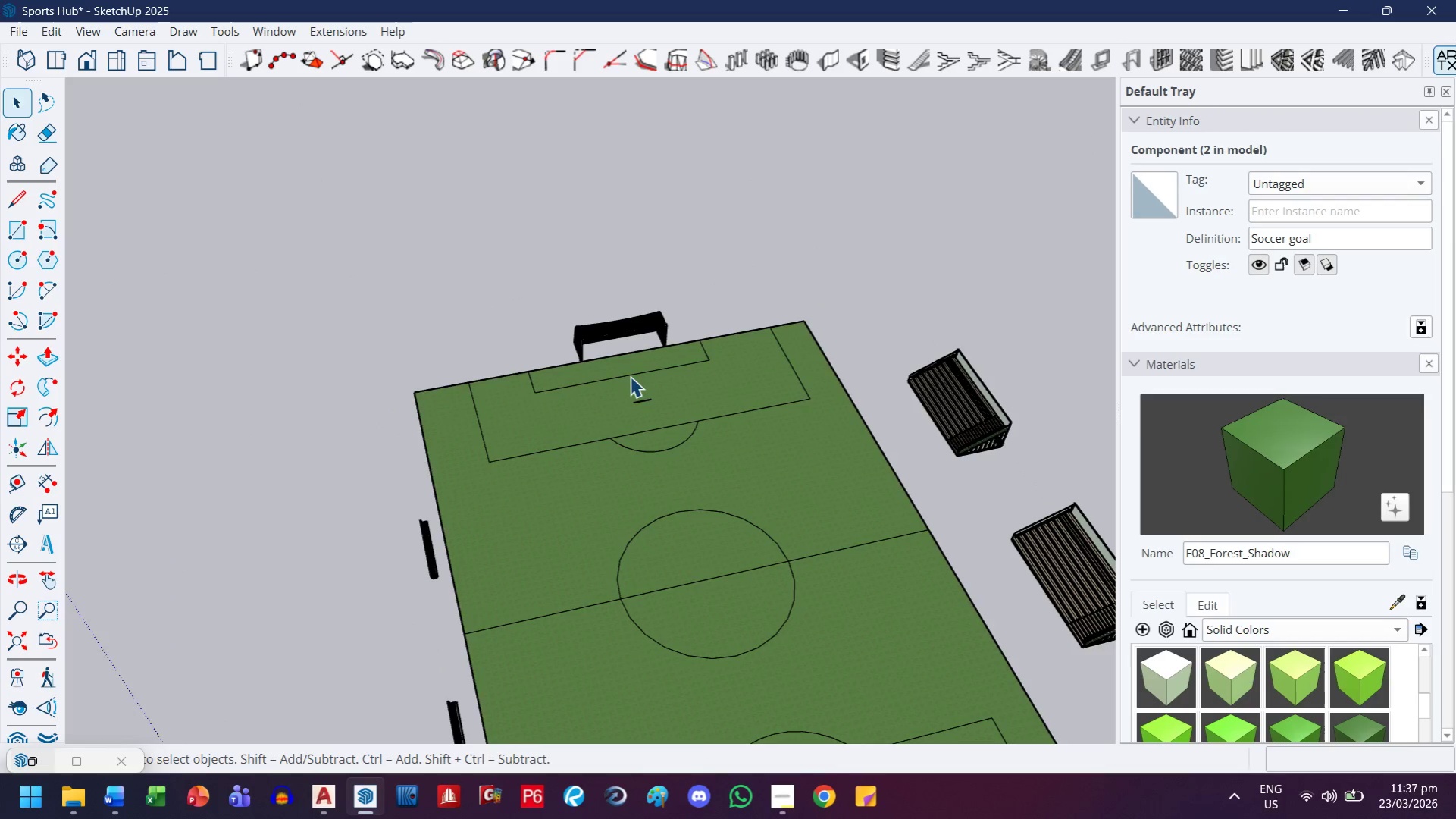 
key(Escape)
 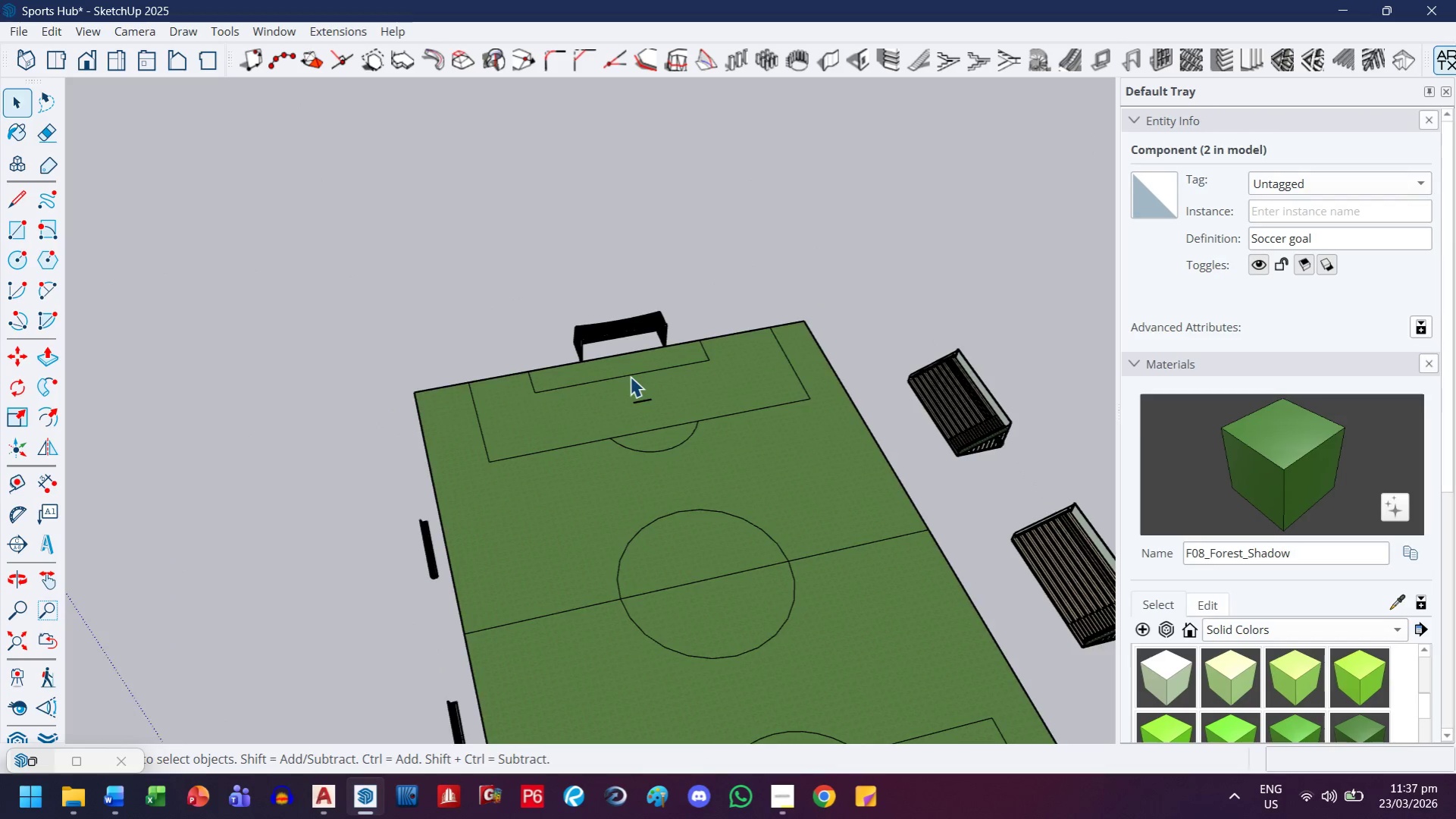 
key(H)
 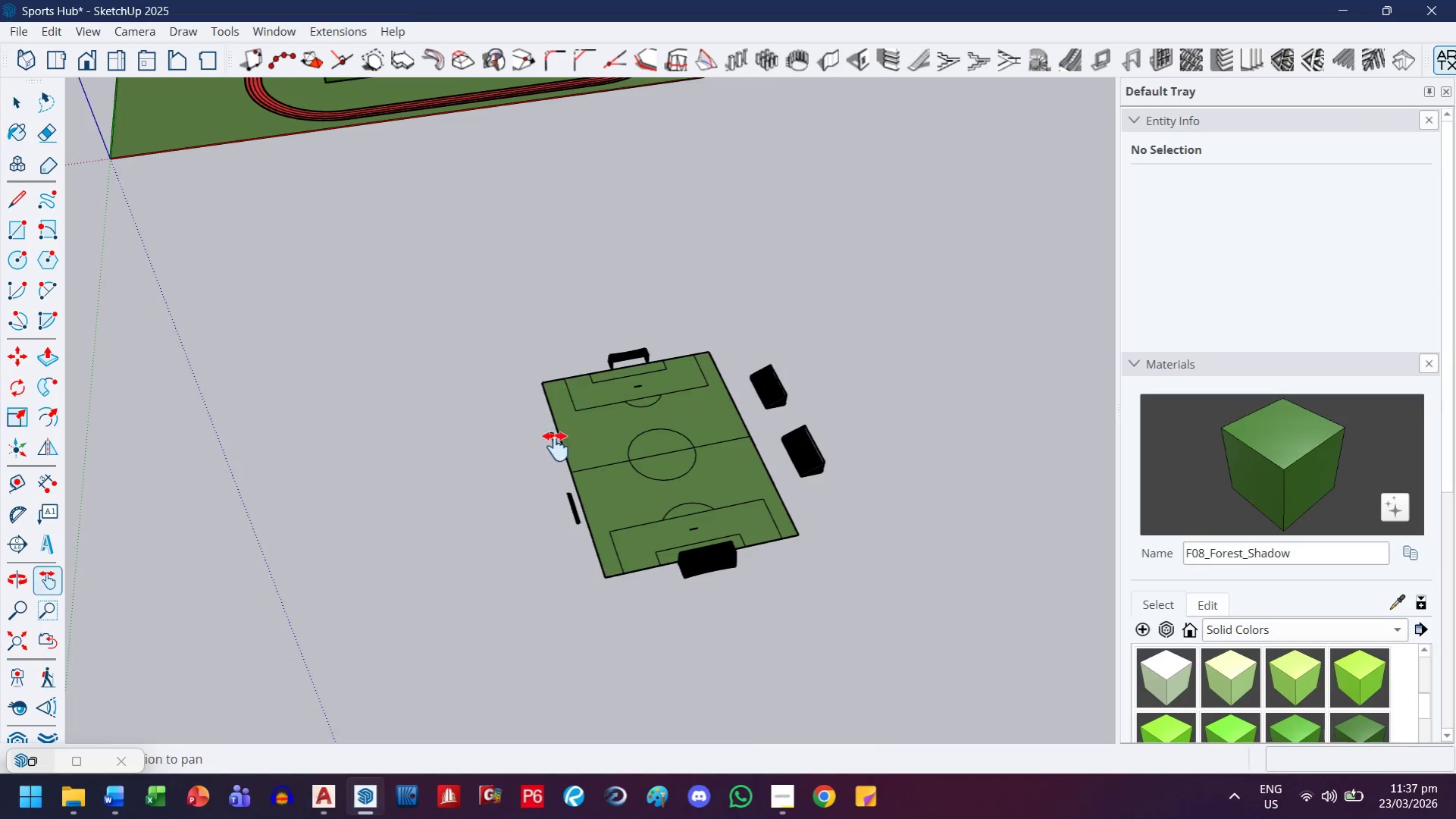 
left_click_drag(start_coordinate=[558, 435], to_coordinate=[550, 682])
 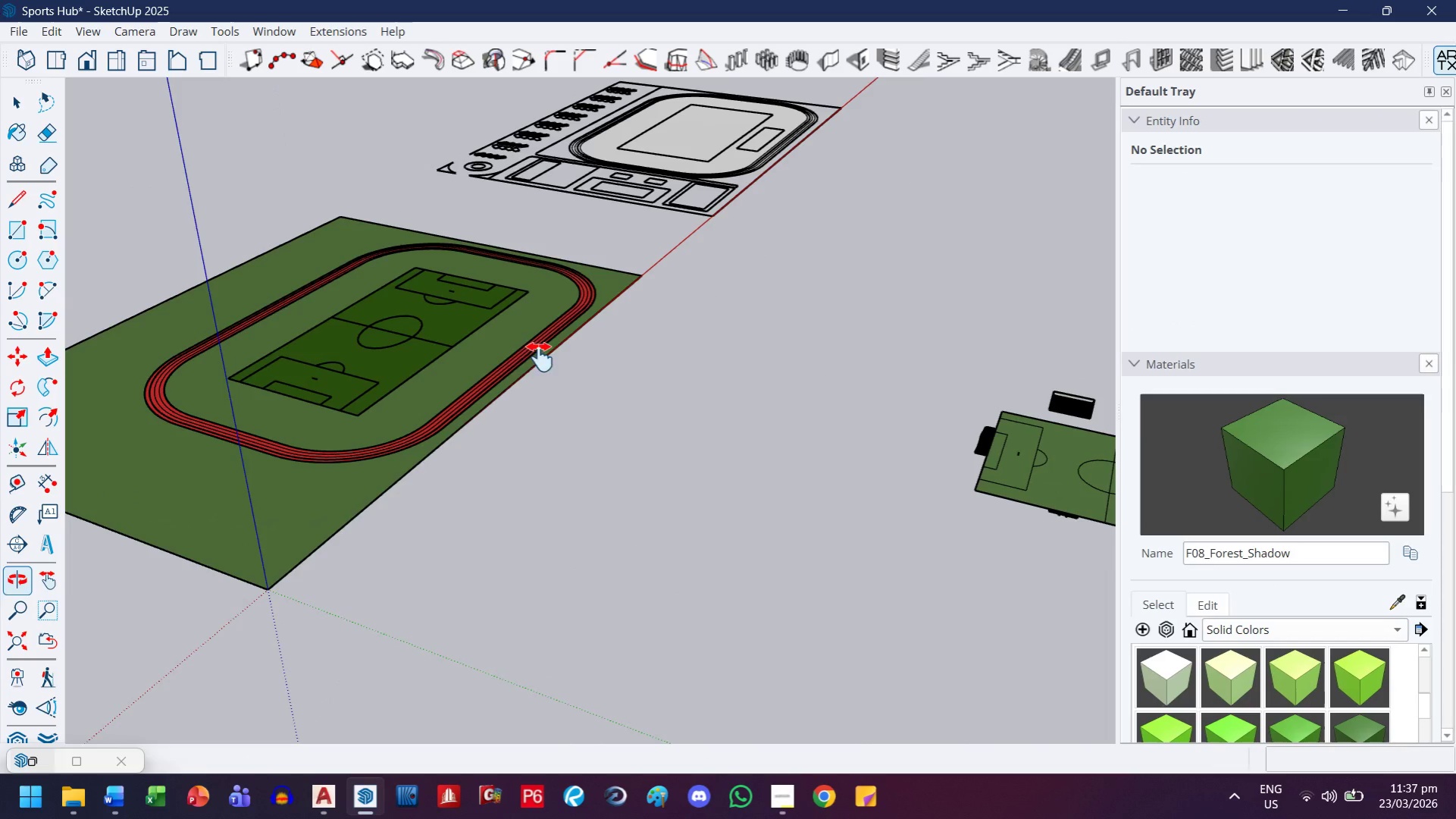 
scroll: coordinate [637, 375], scroll_direction: down, amount: 9.0
 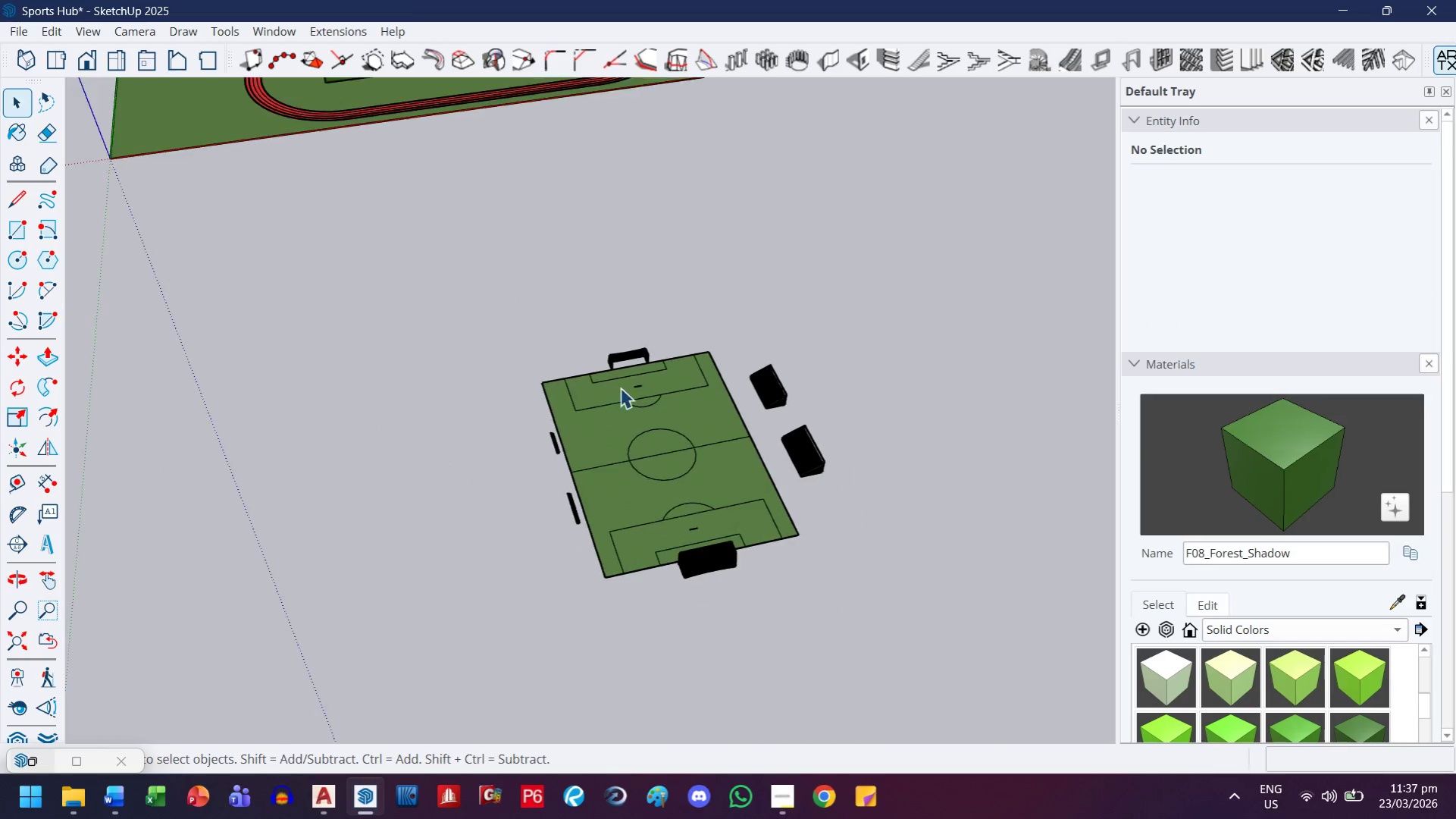 
left_click_drag(start_coordinate=[655, 406], to_coordinate=[751, 517])
 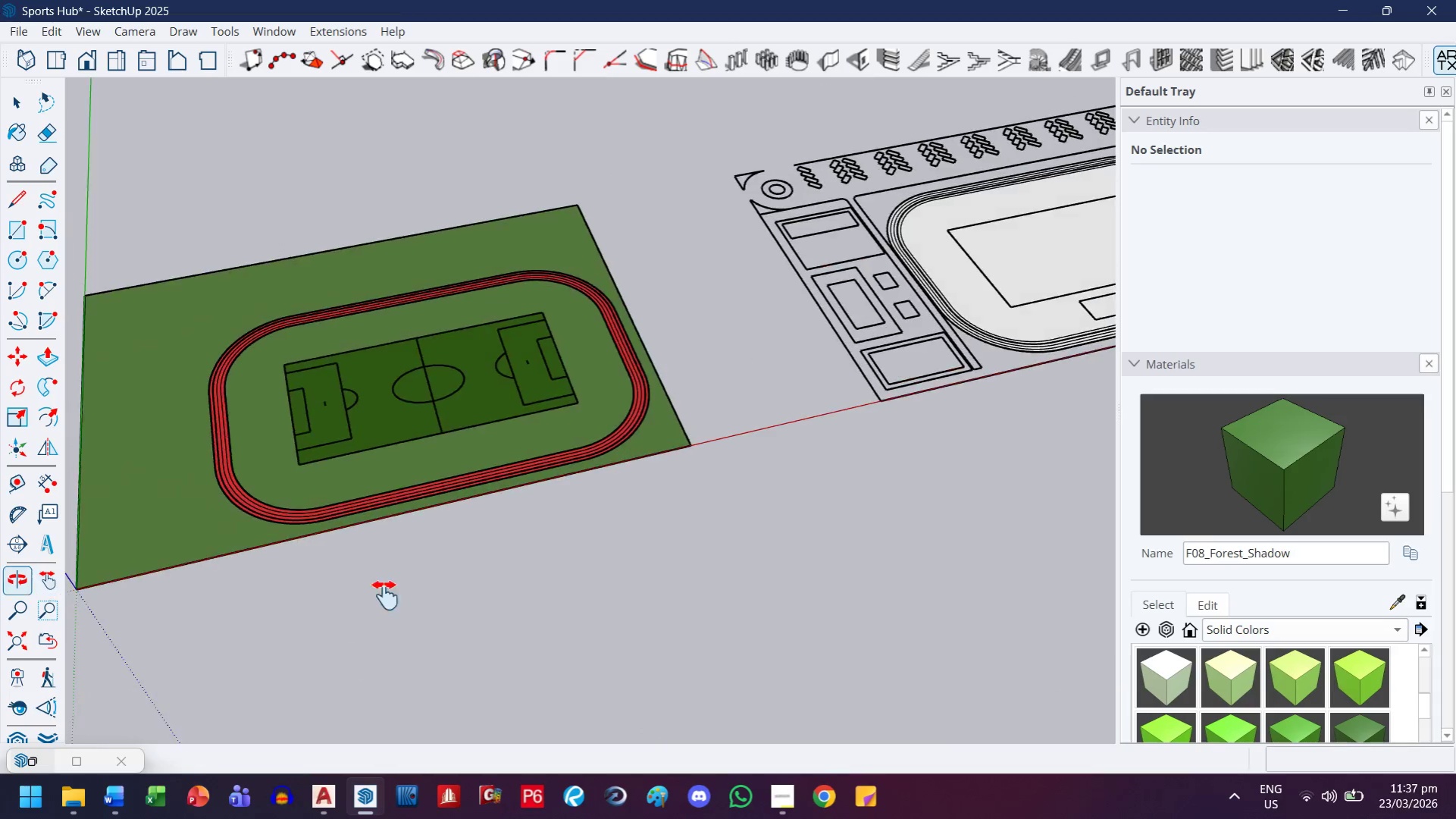 
left_click_drag(start_coordinate=[465, 444], to_coordinate=[568, 445])
 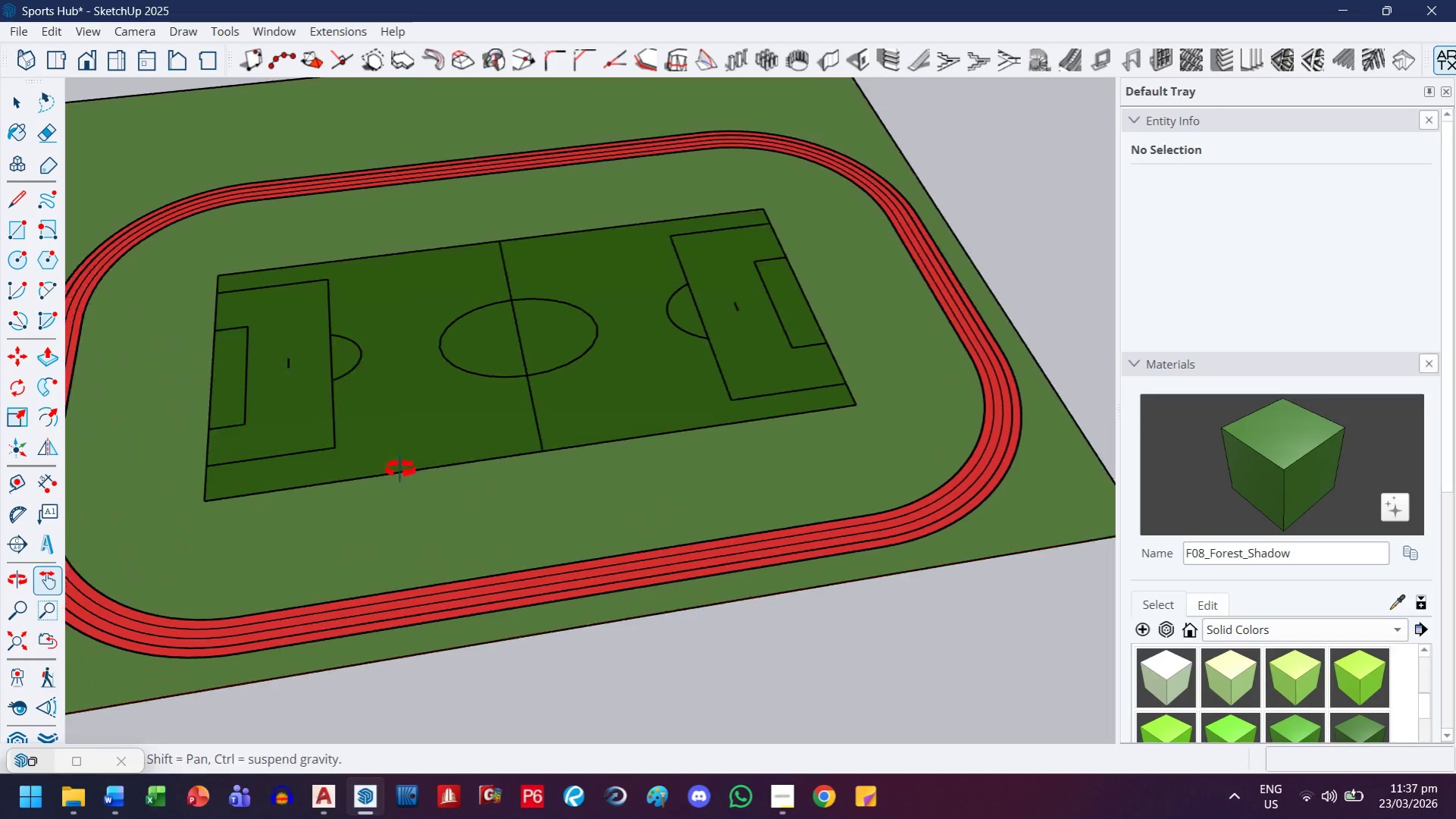 
scroll: coordinate [468, 444], scroll_direction: up, amount: 8.0
 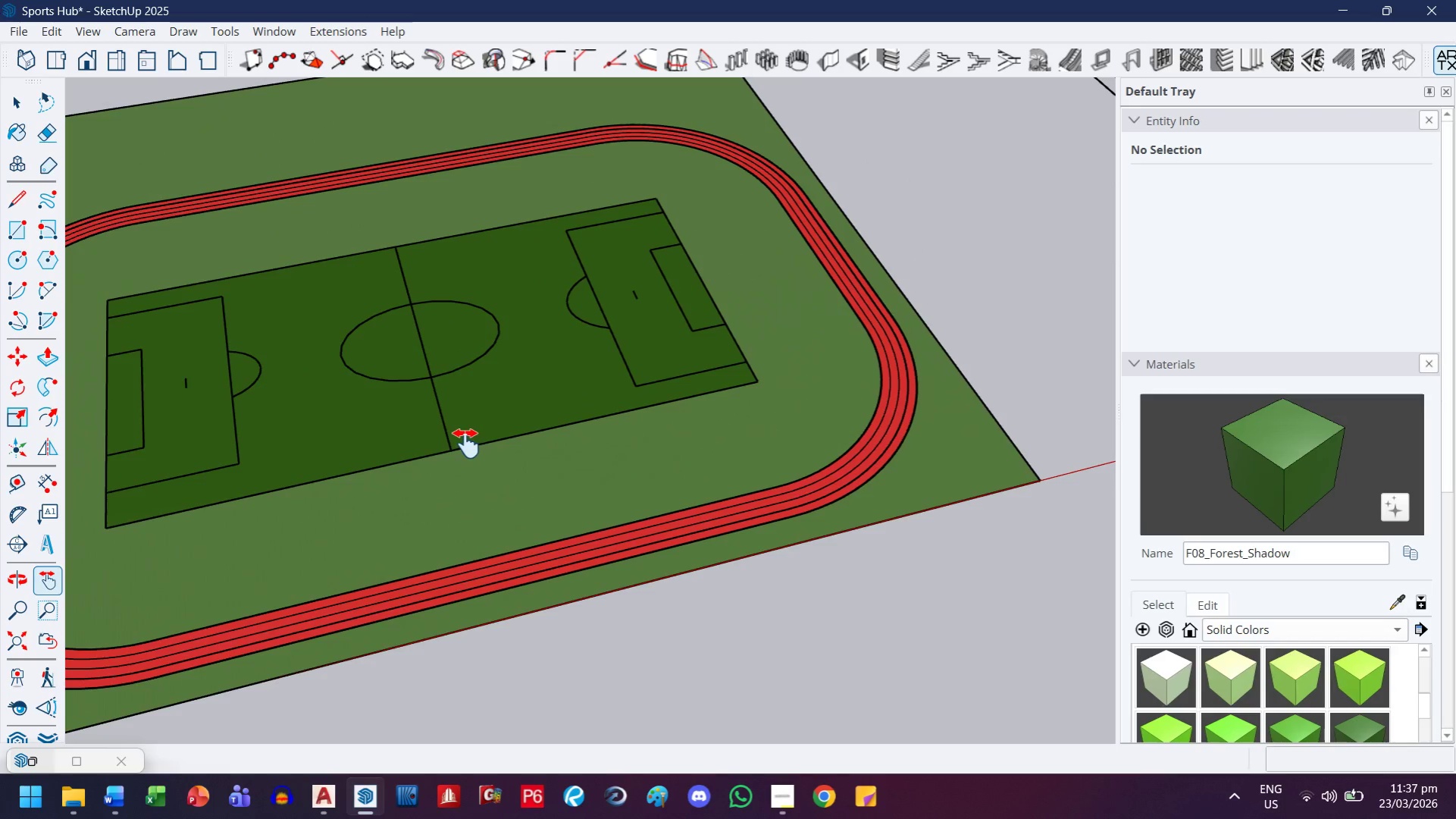 
key(H)
 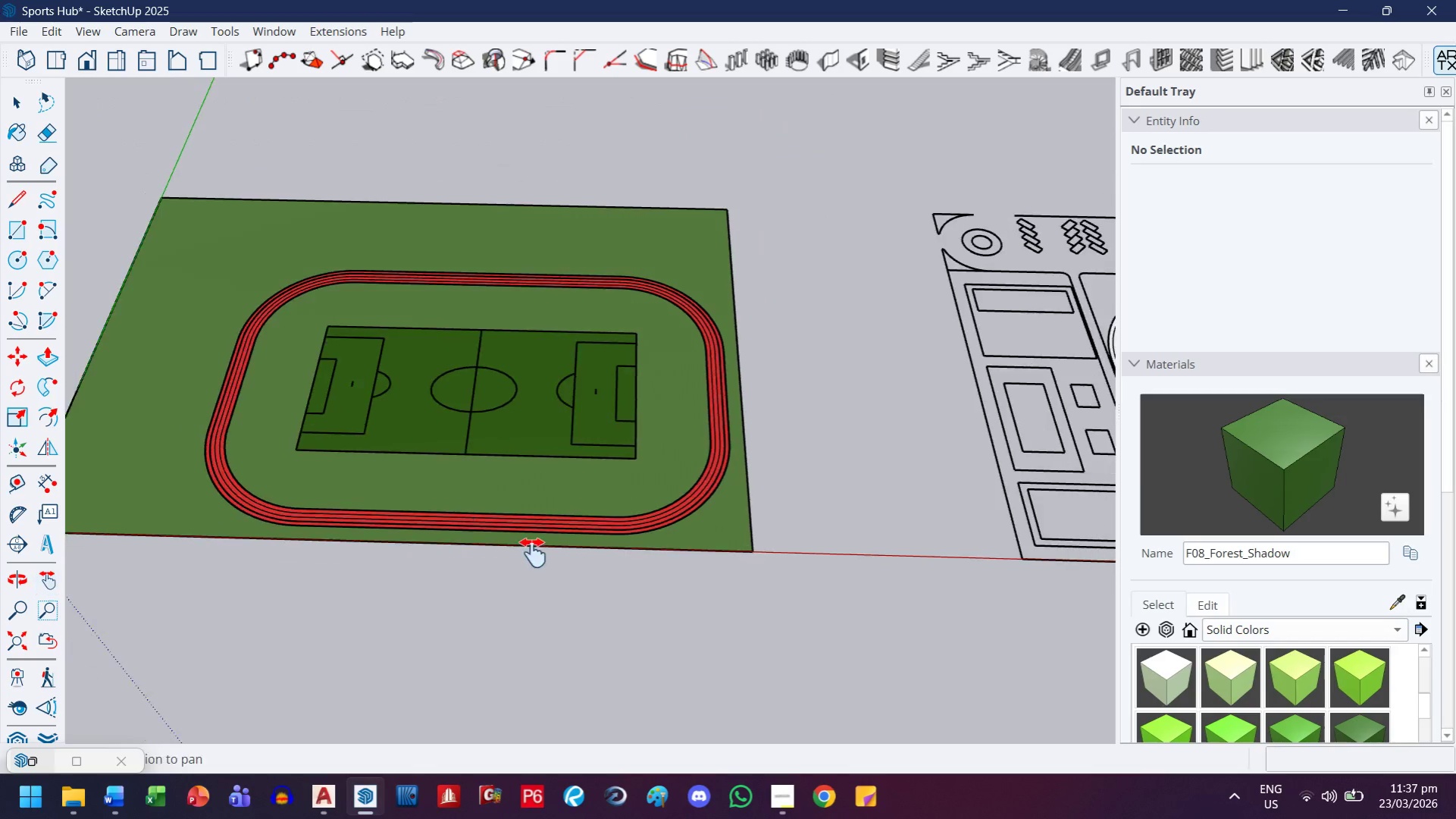 
left_click_drag(start_coordinate=[530, 551], to_coordinate=[234, 152])
 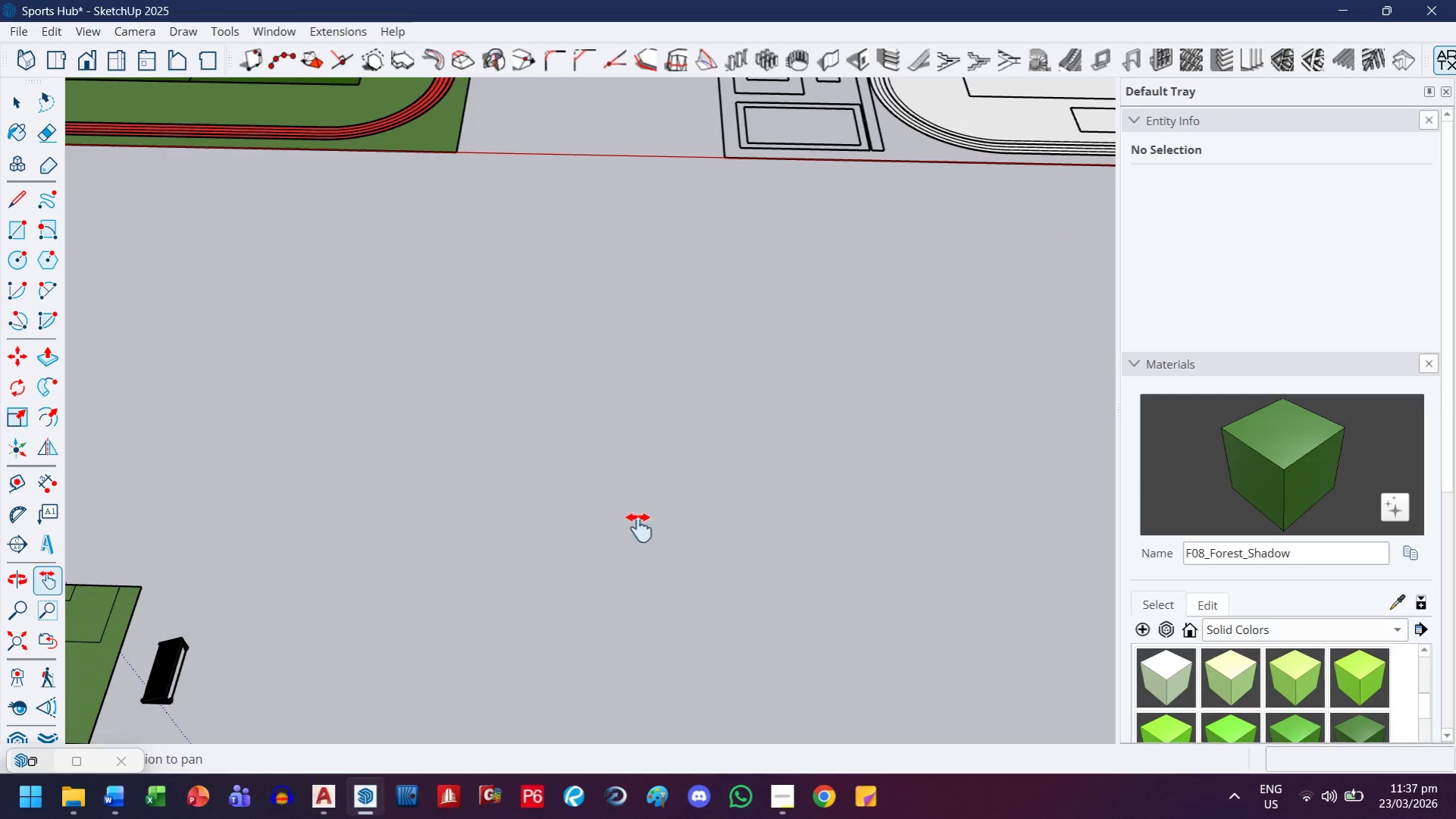 
scroll: coordinate [409, 463], scroll_direction: down, amount: 7.0
 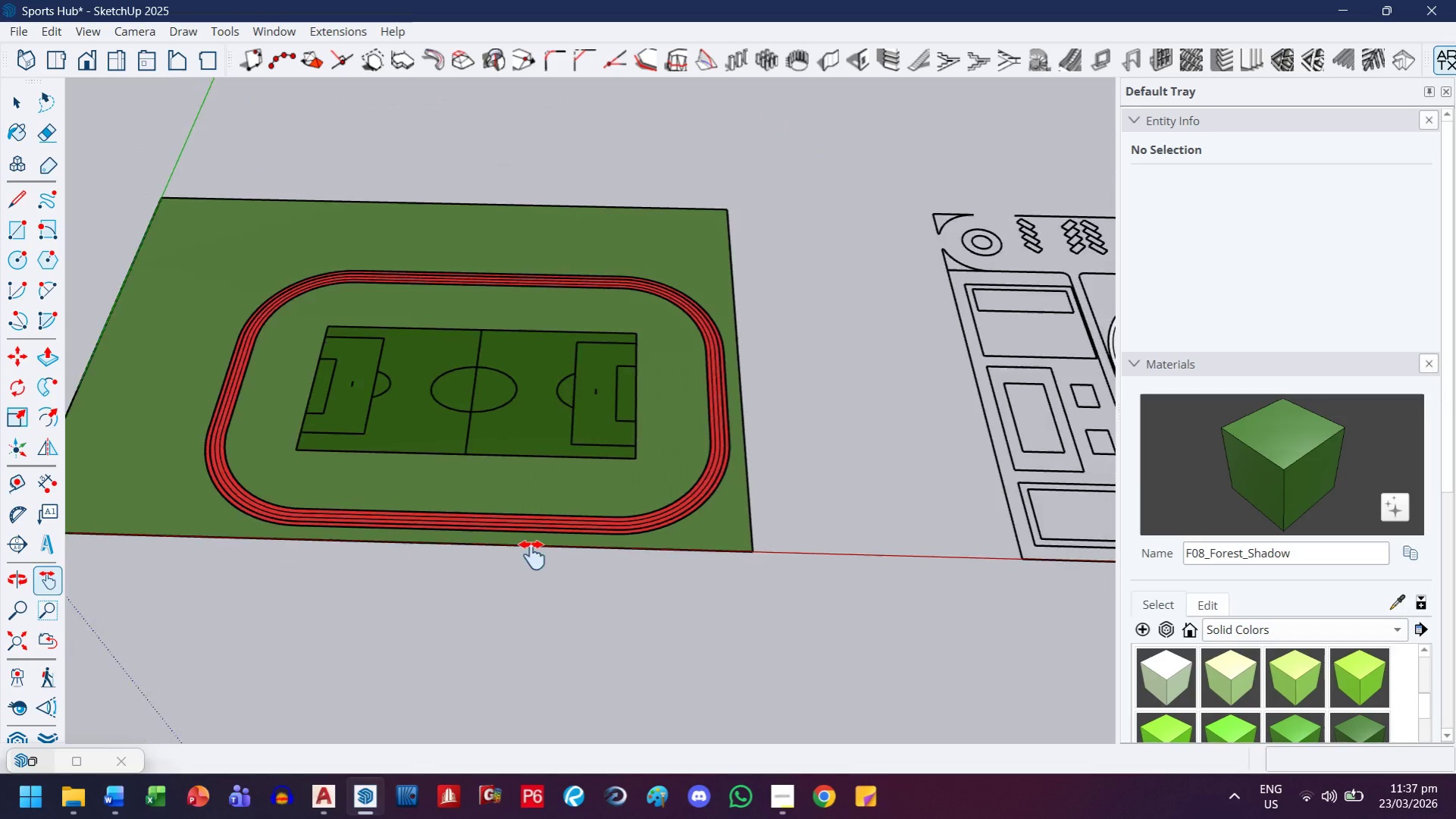 
left_click_drag(start_coordinate=[355, 613], to_coordinate=[575, 422])
 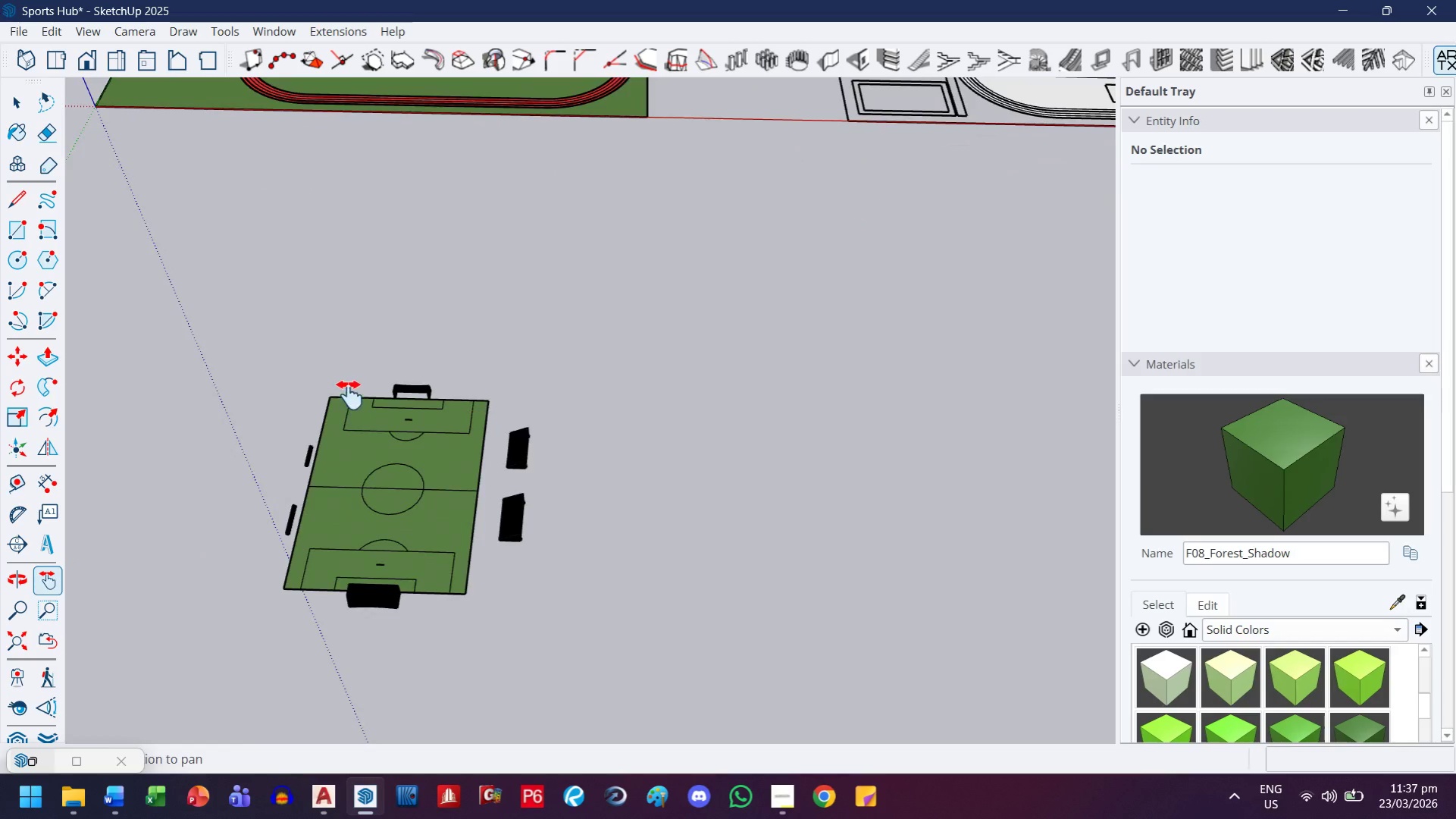 
scroll: coordinate [614, 535], scroll_direction: down, amount: 4.0
 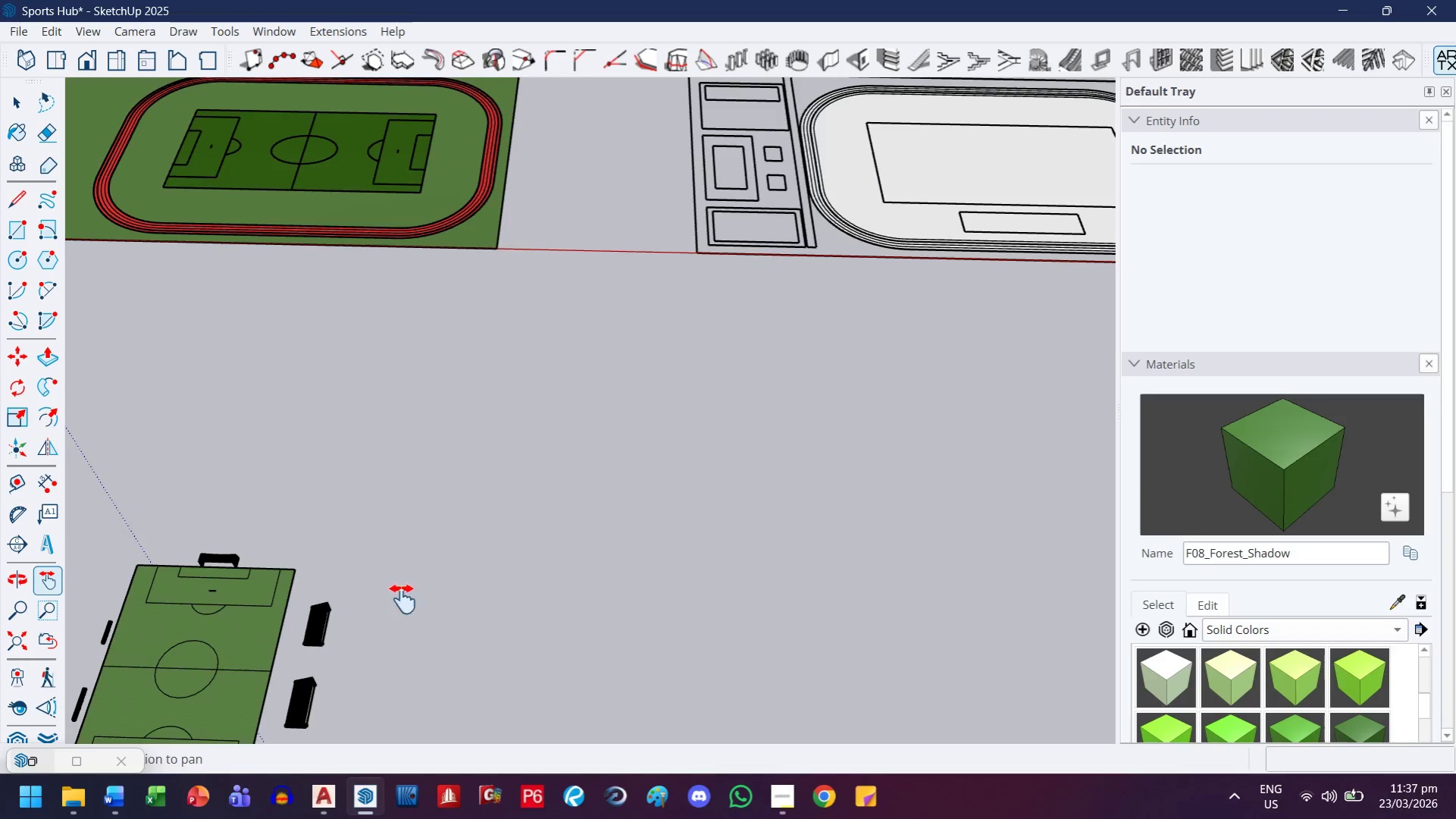 
key(Escape)
 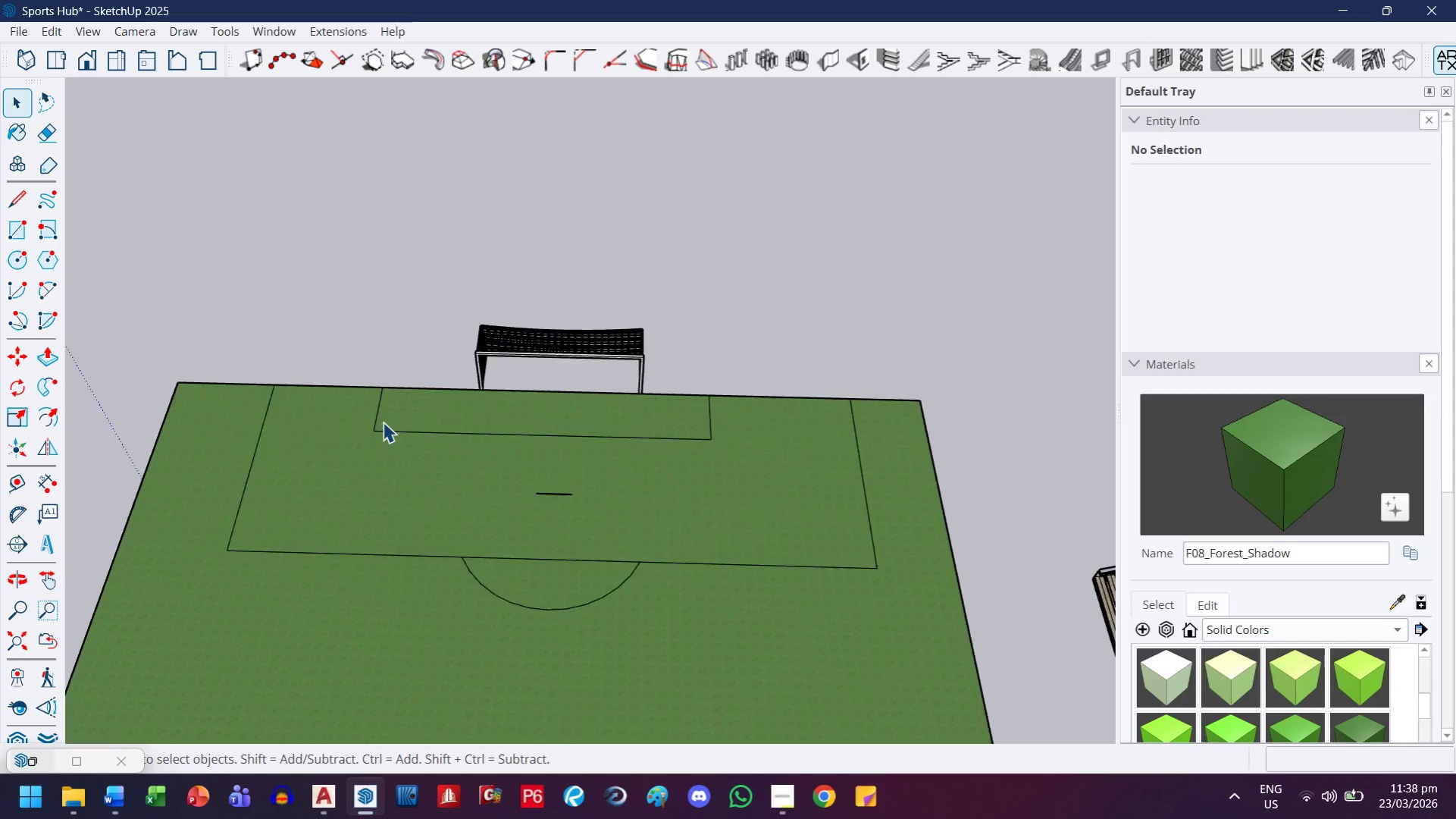 
key(T)
 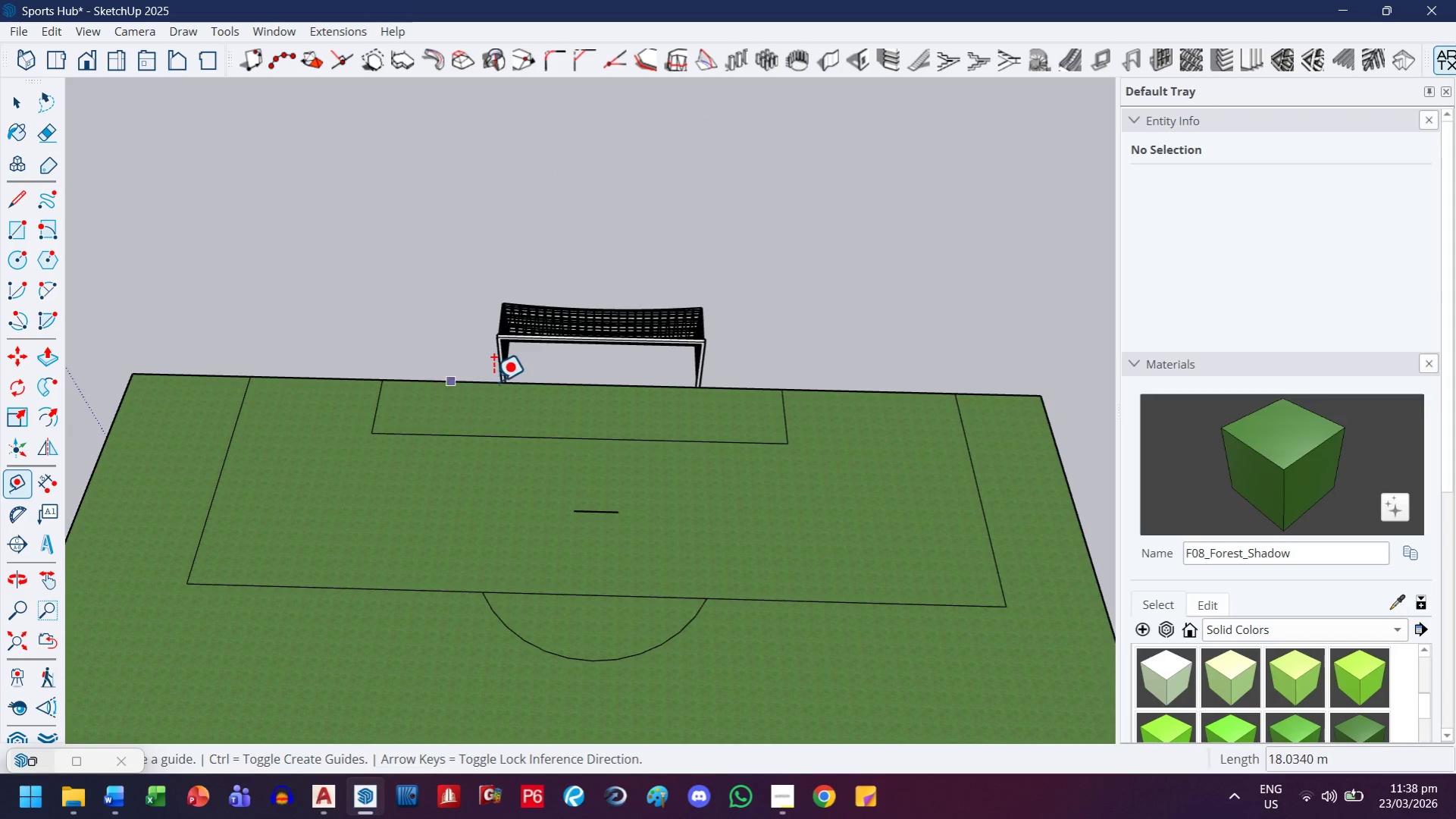 
scroll: coordinate [525, 383], scroll_direction: up, amount: 26.0
 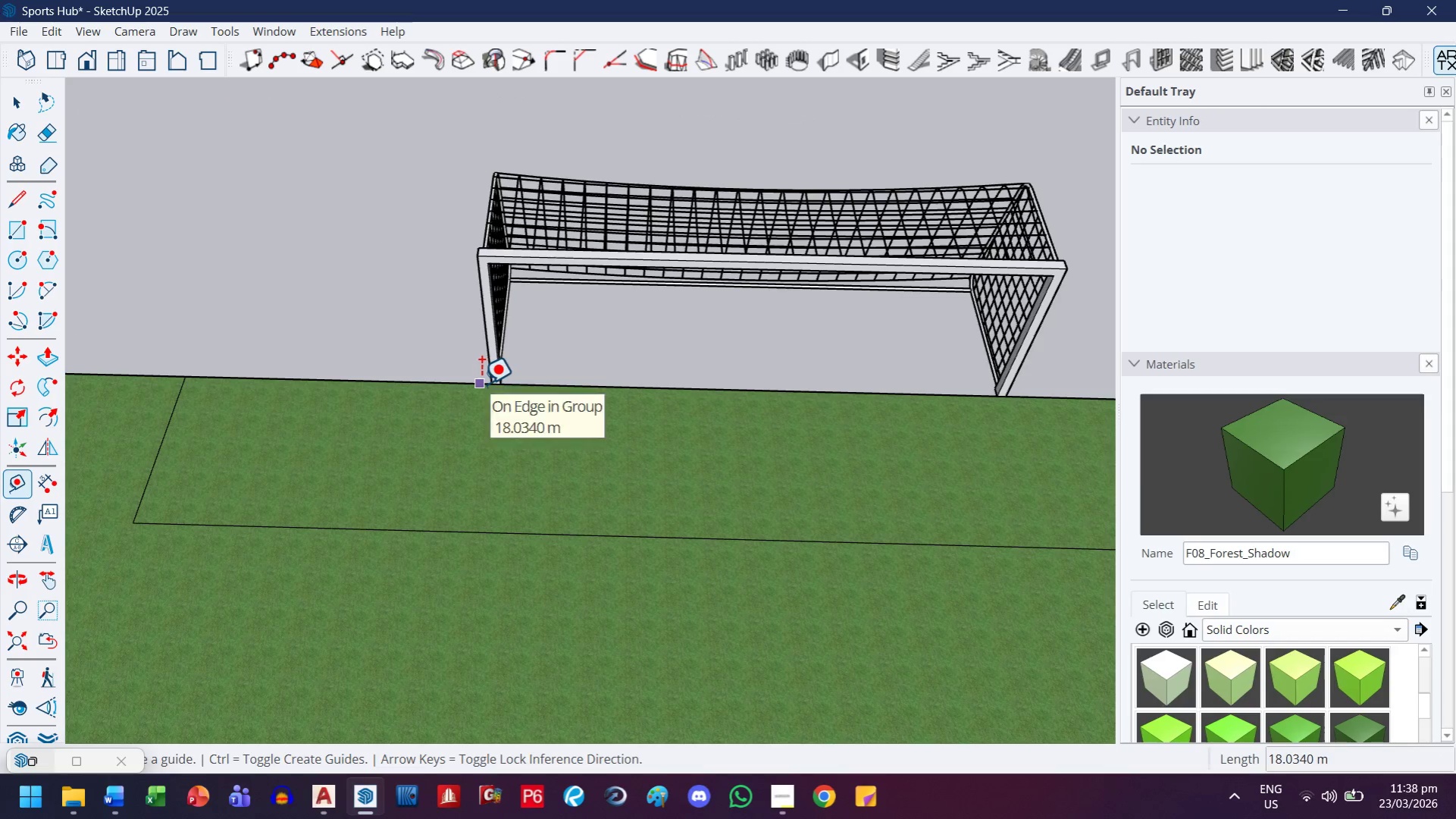 
mouse_move([520, 375])
 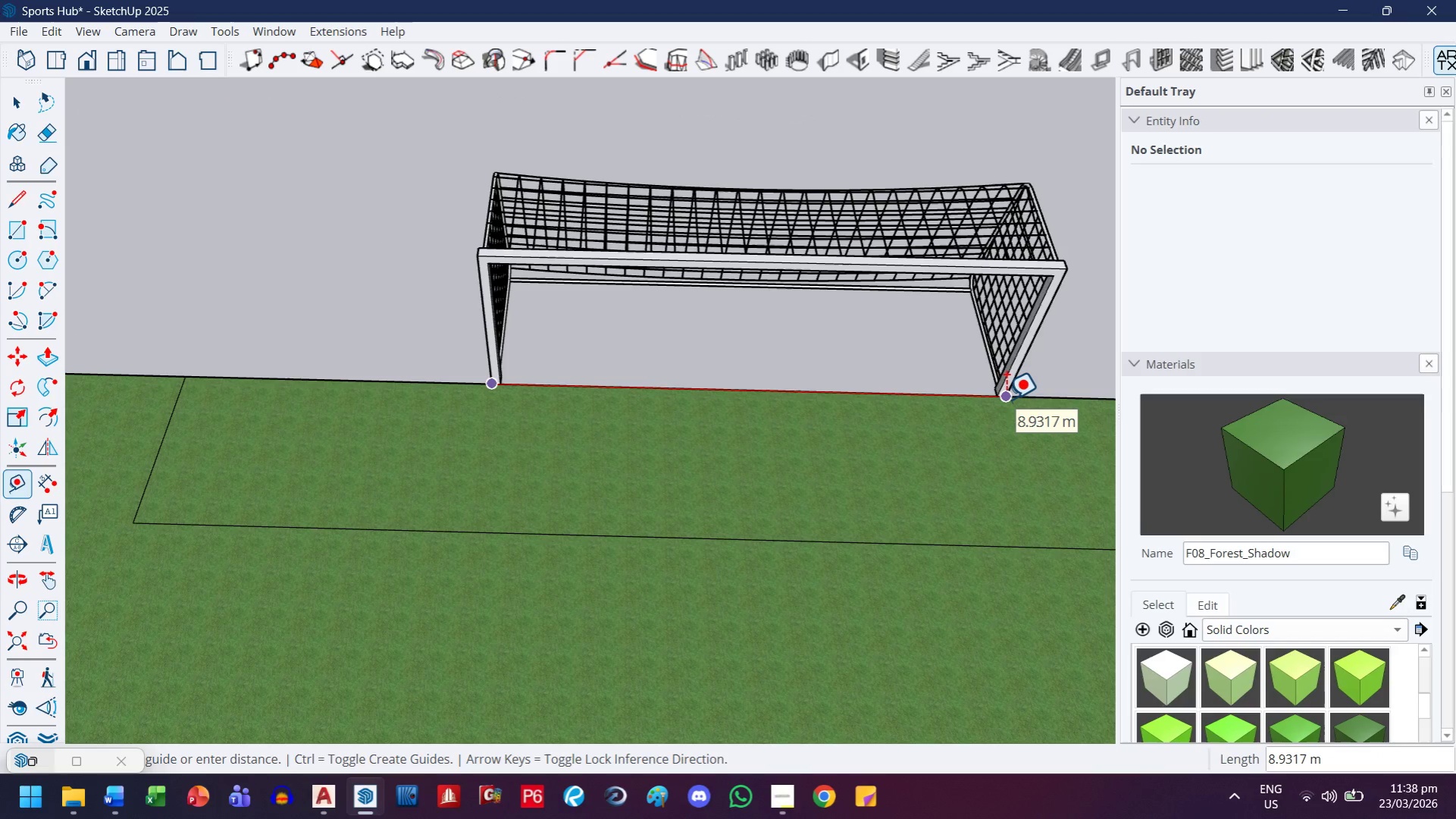 
key(Escape)
 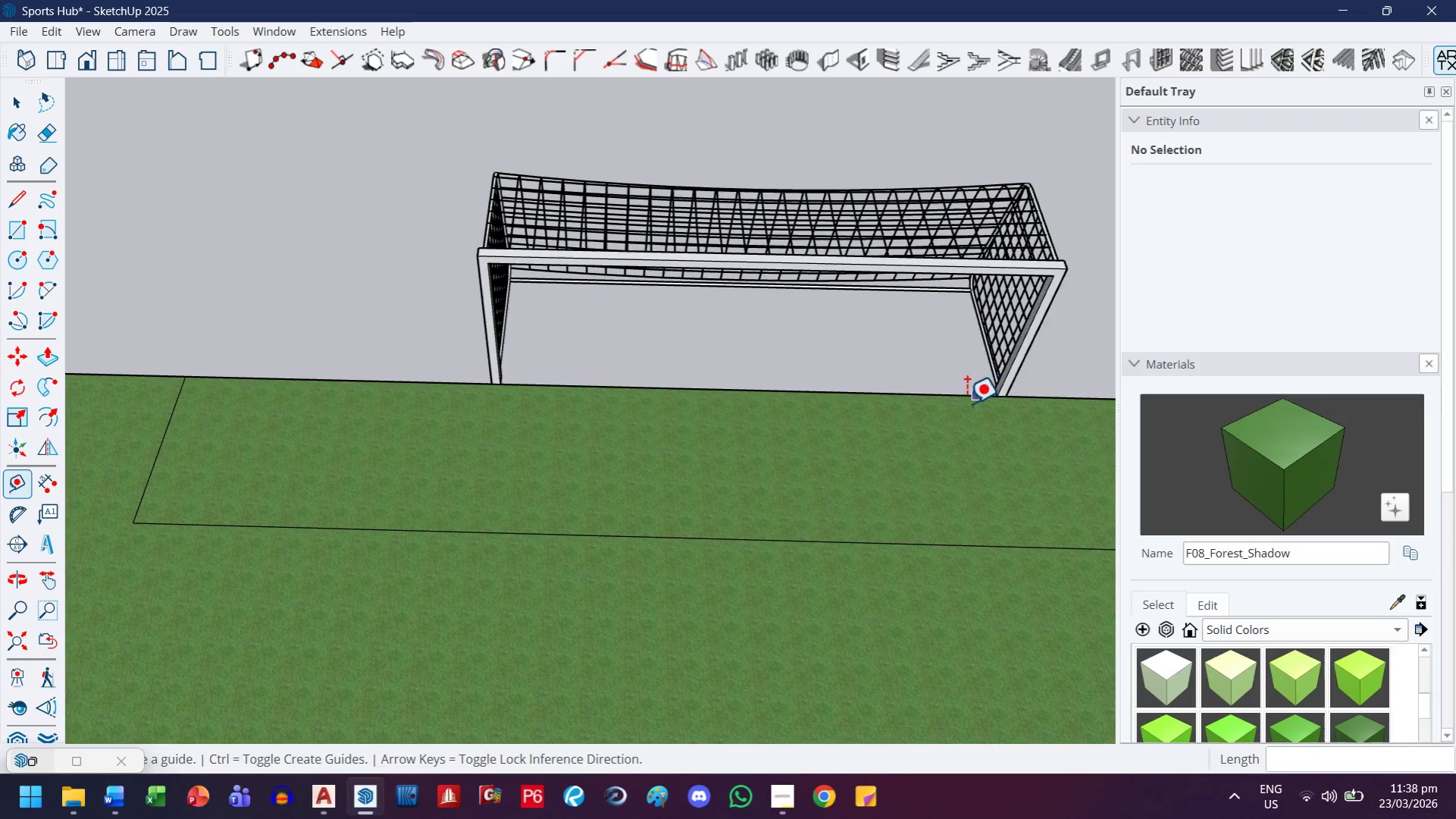 
key(H)
 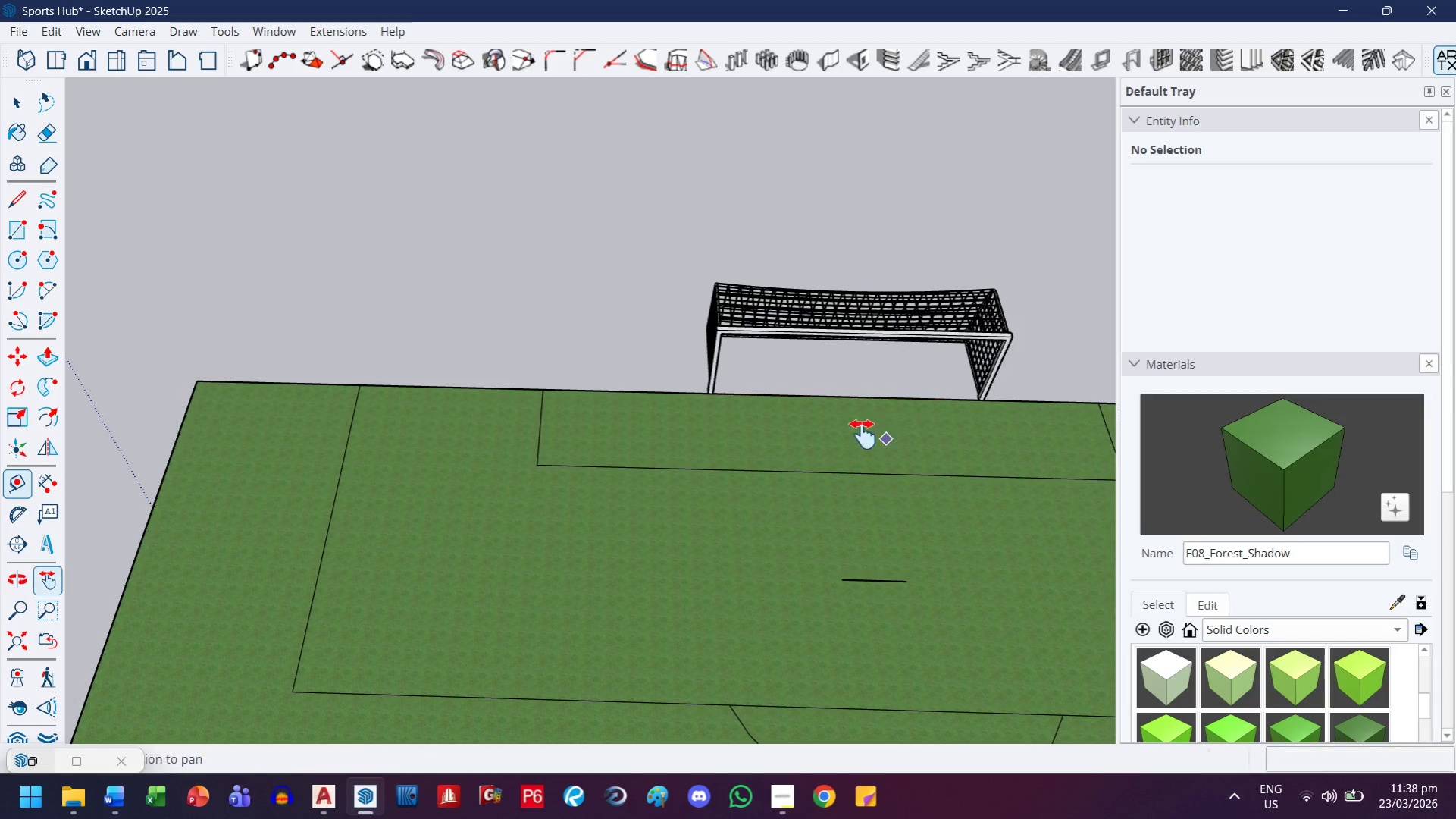 
left_click_drag(start_coordinate=[870, 435], to_coordinate=[656, 435])
 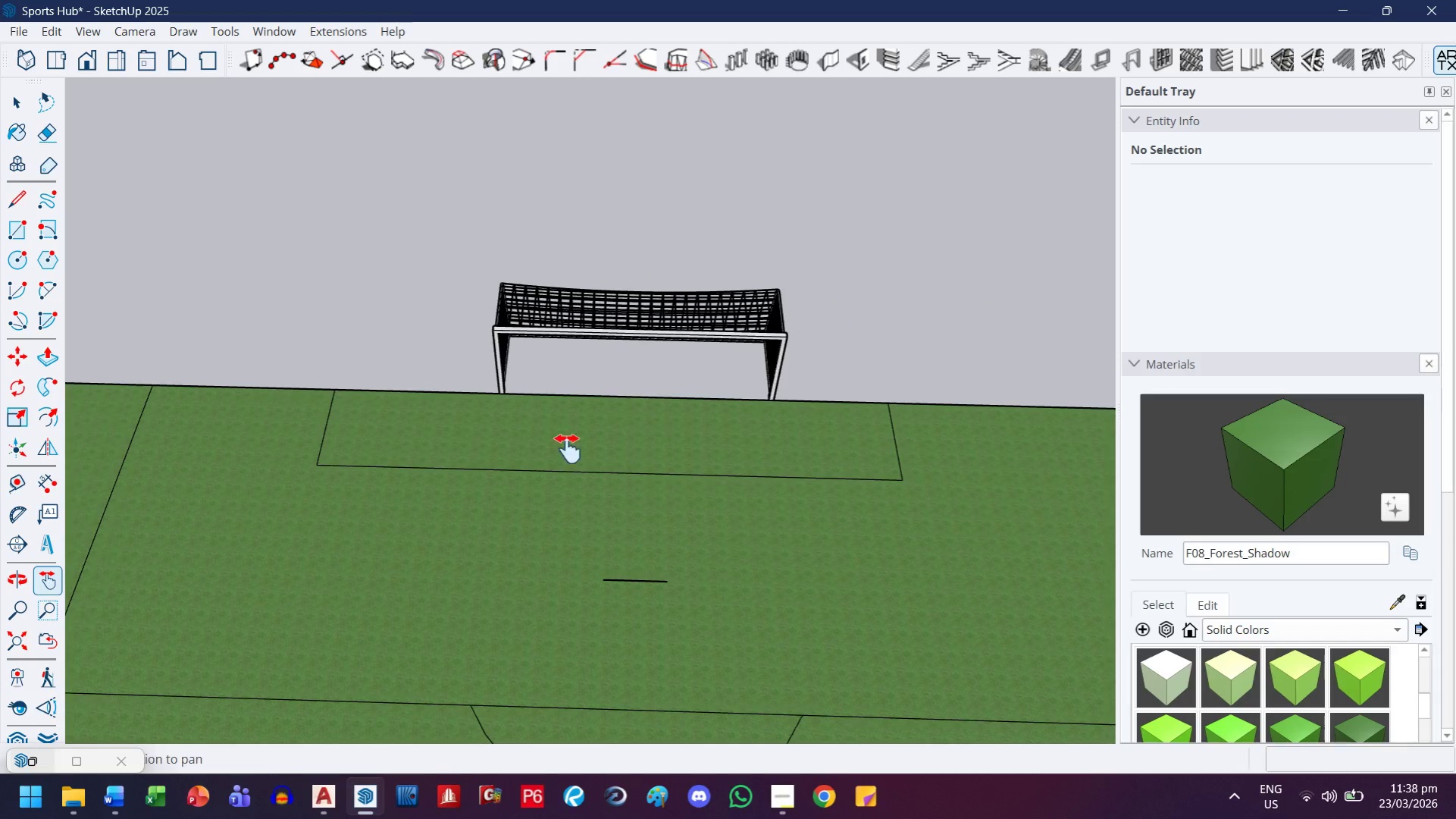 
scroll: coordinate [946, 408], scroll_direction: down, amount: 7.0
 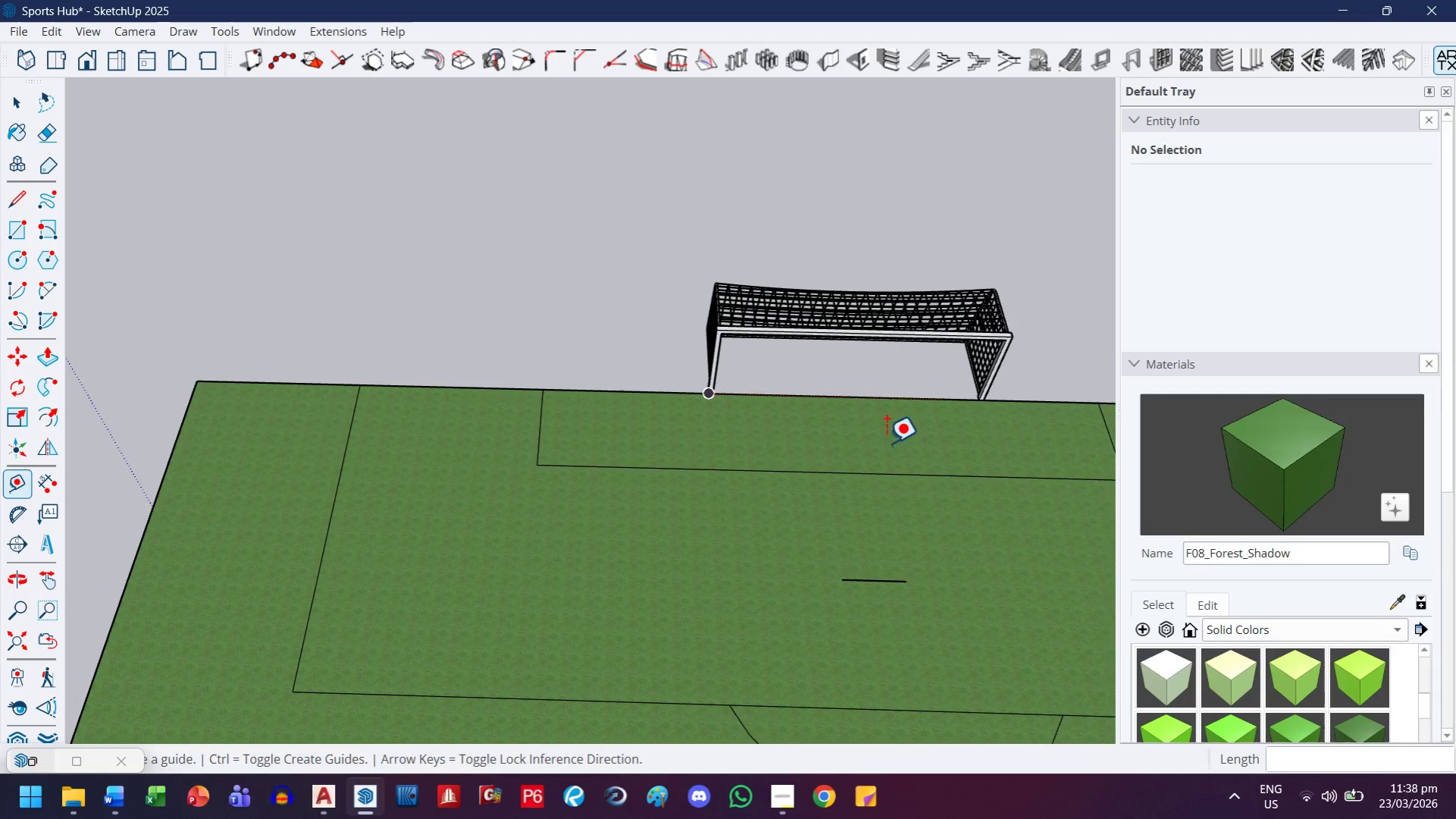 
key(Escape)
 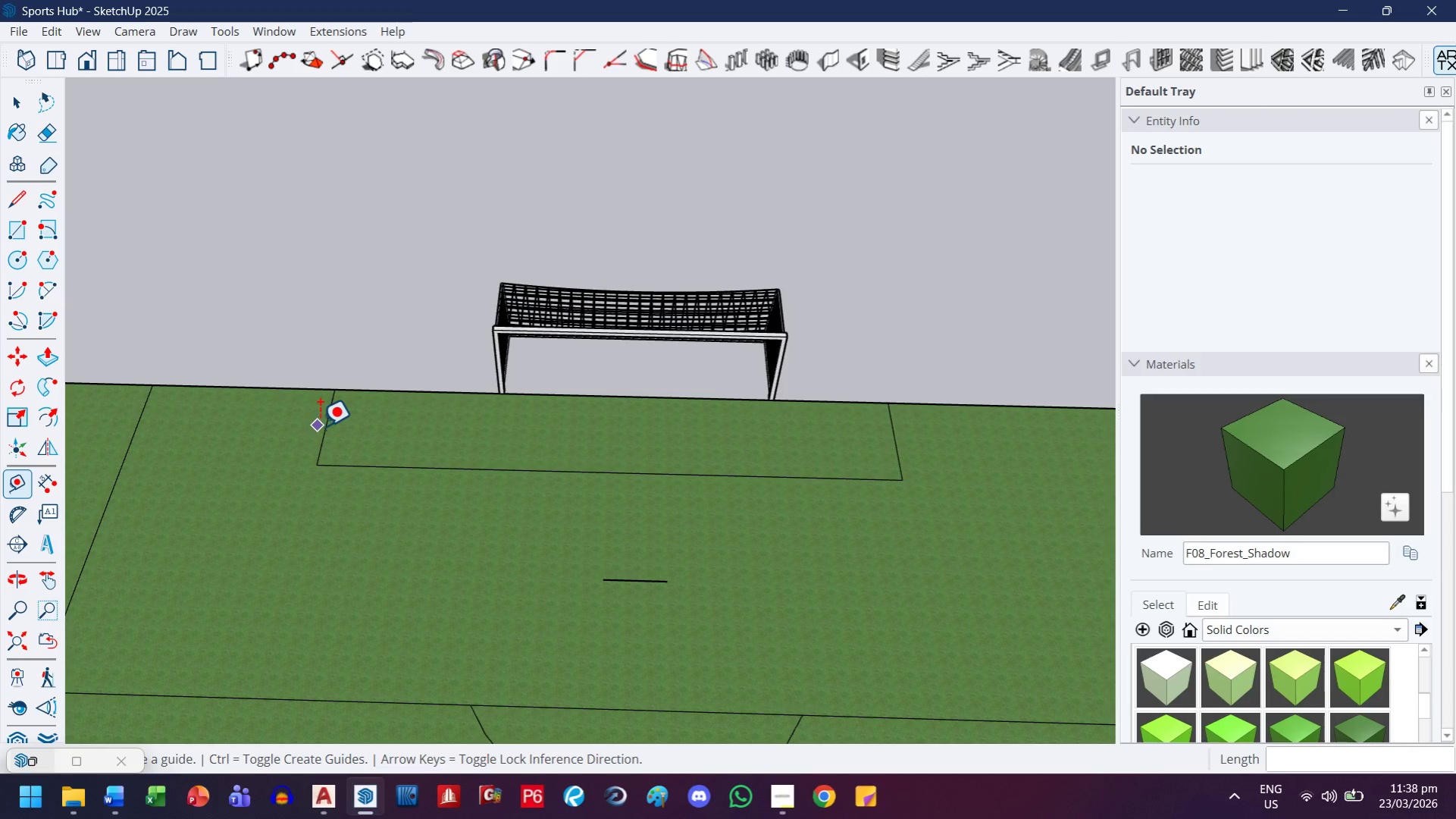 
left_click([323, 427])
 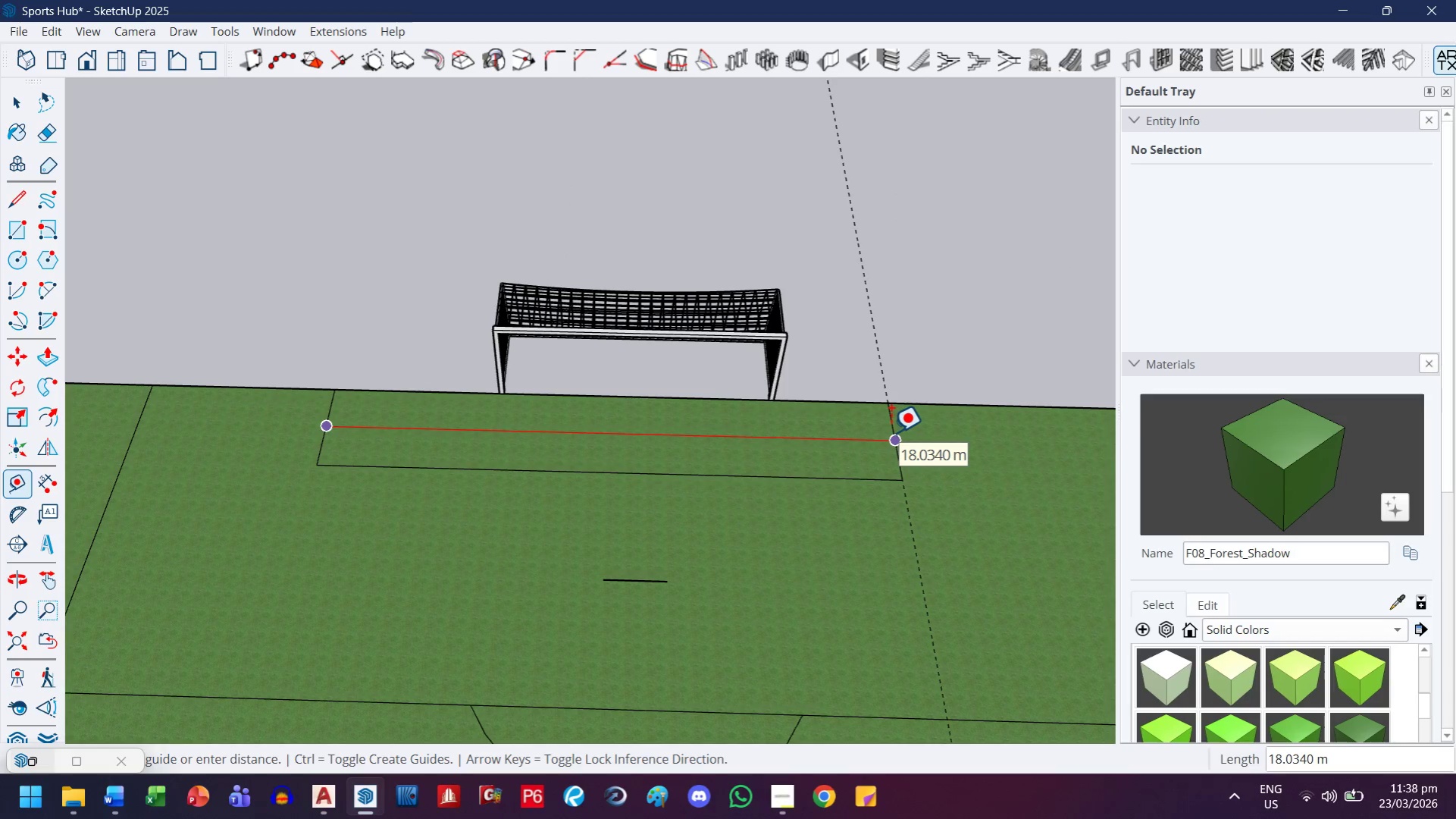 
key(Escape)
 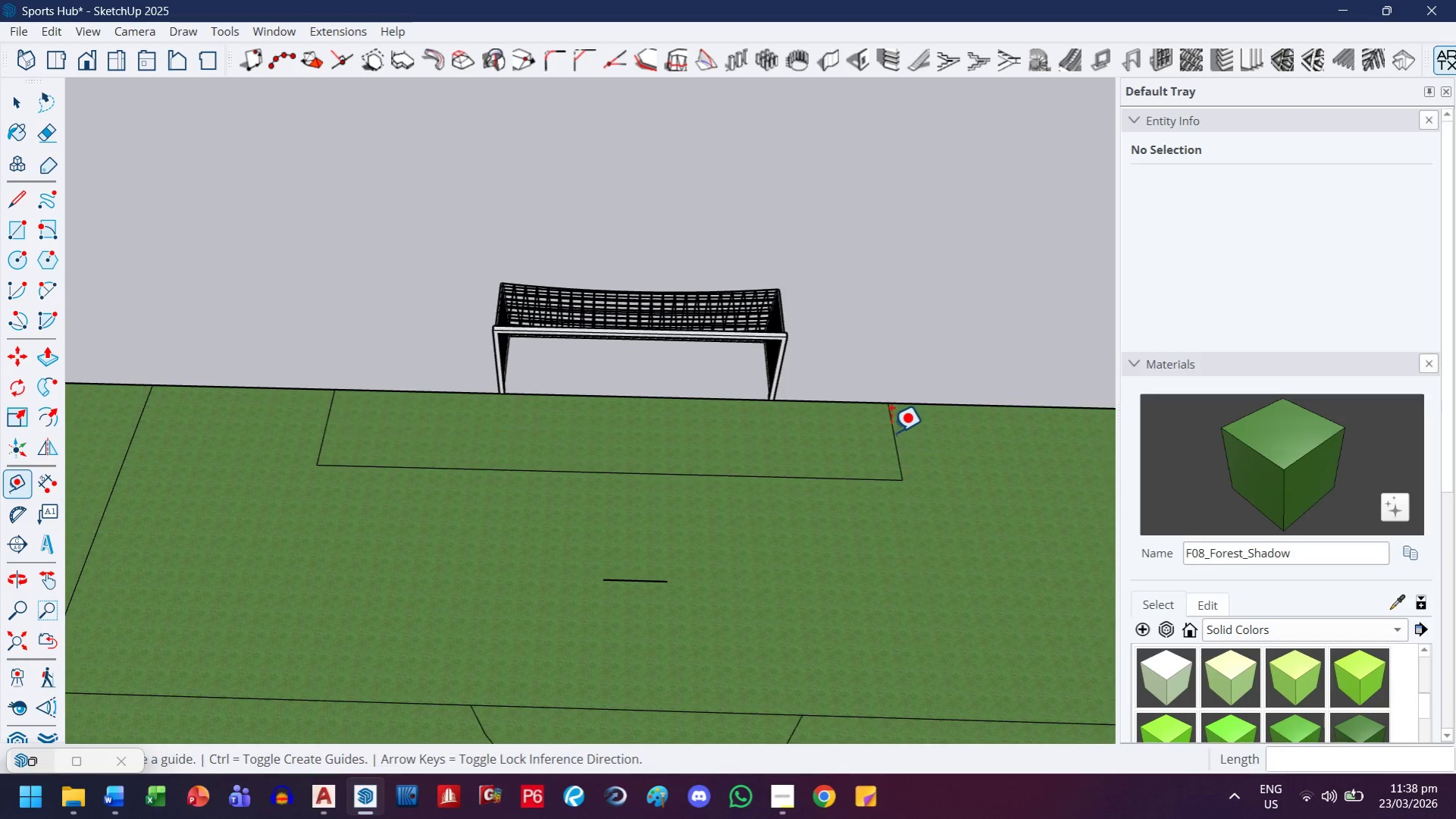 
key(Escape)
 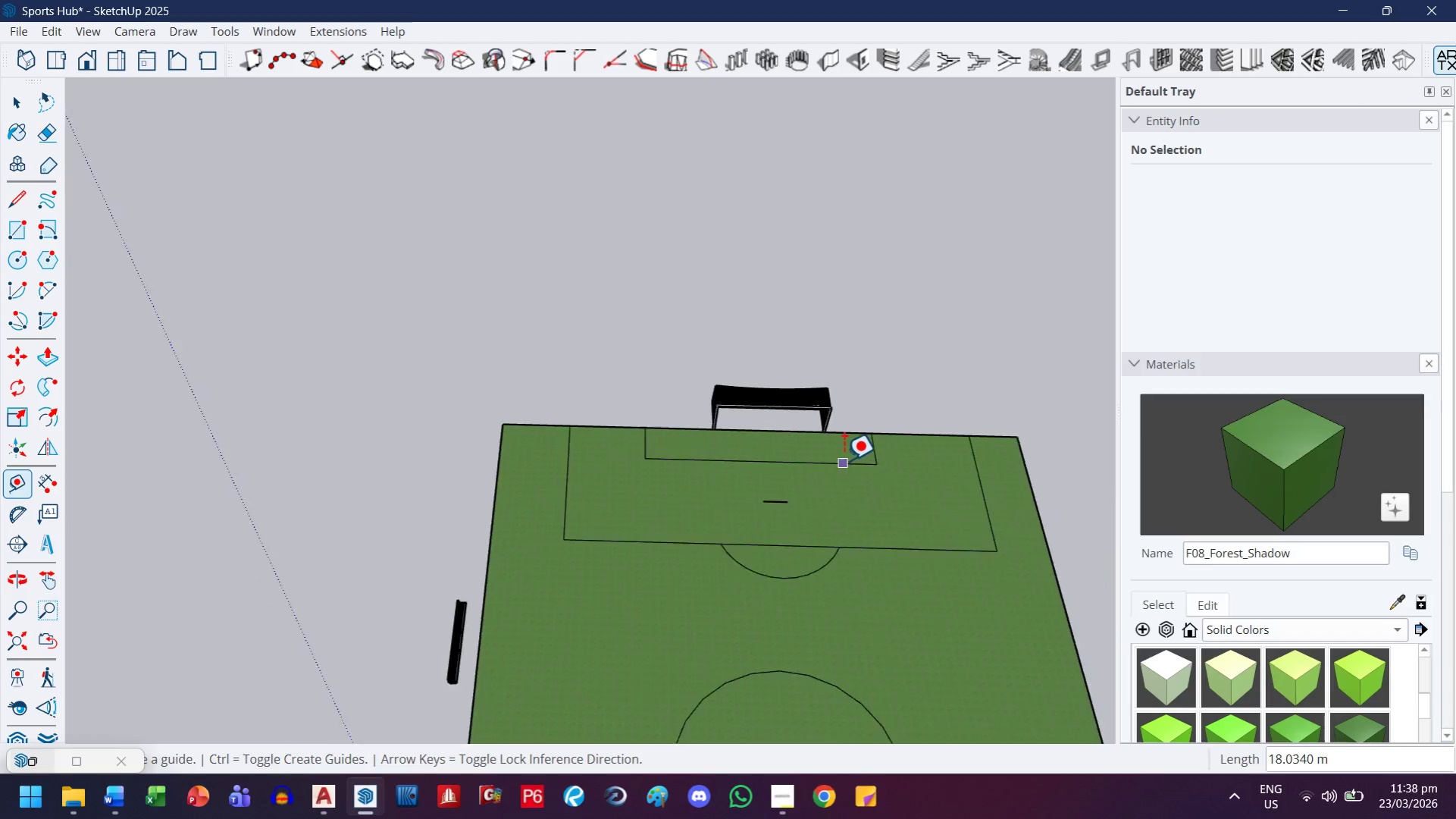 
key(H)
 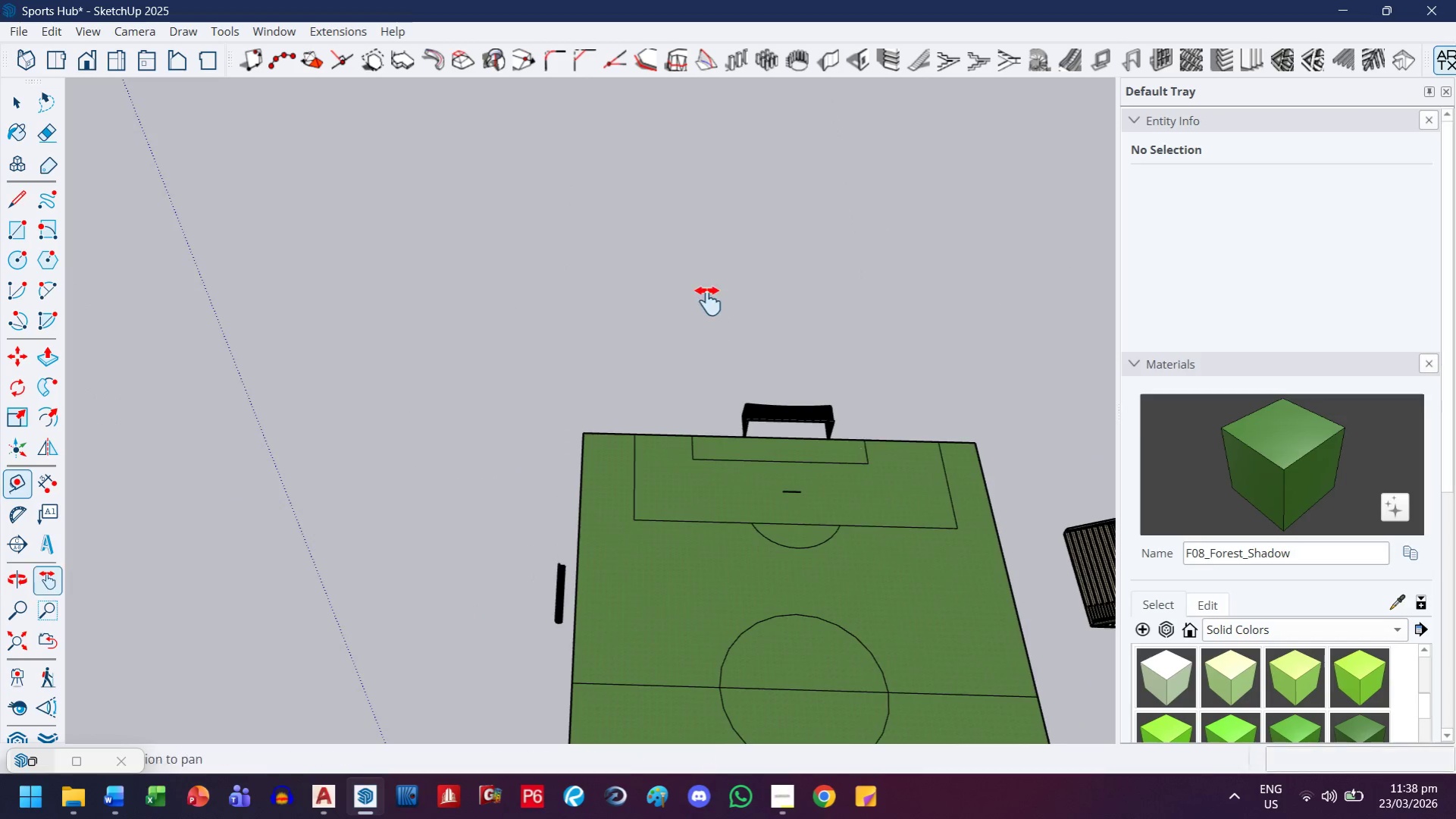 
left_click_drag(start_coordinate=[702, 307], to_coordinate=[659, 674])
 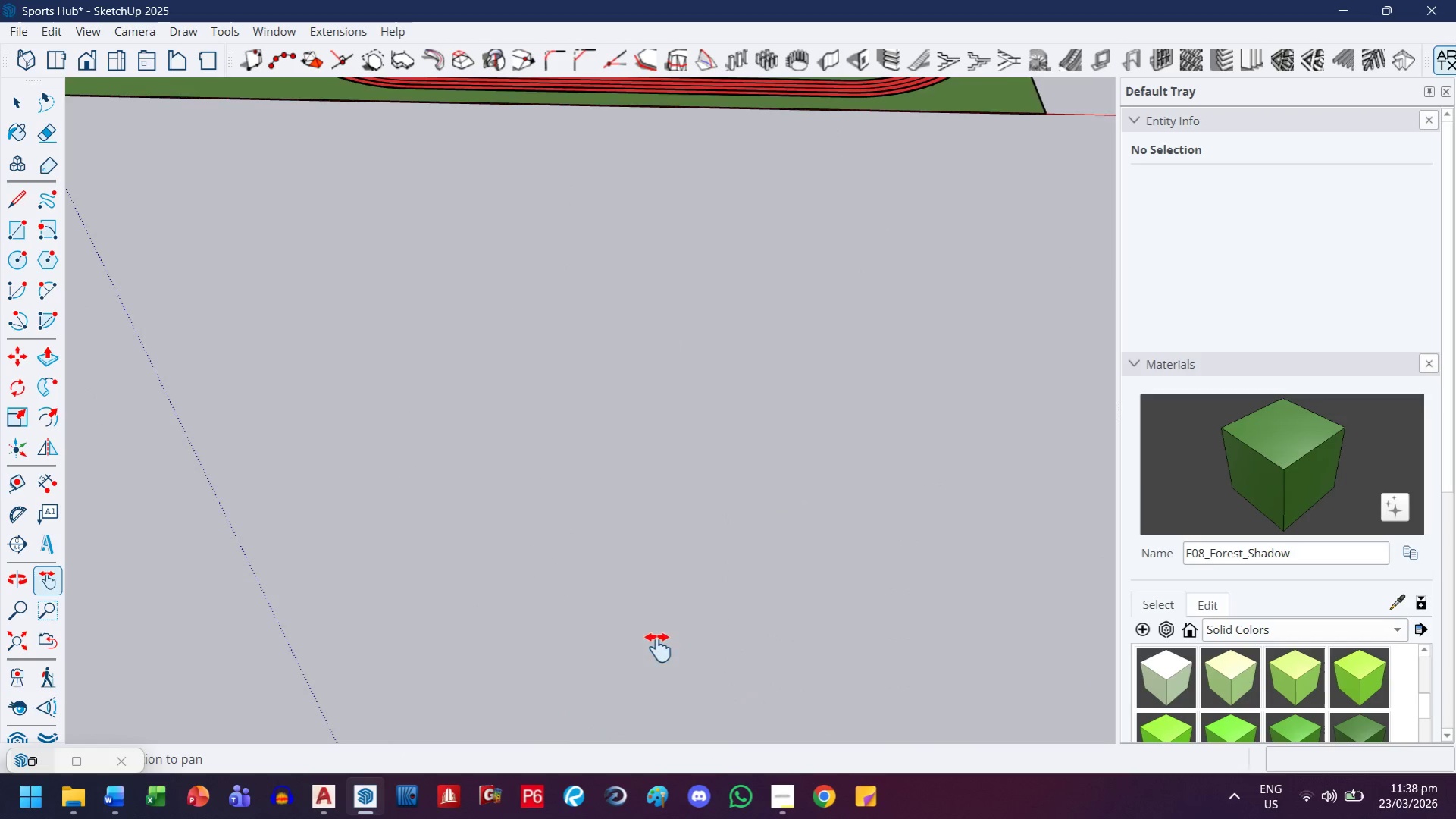 
scroll: coordinate [841, 463], scroll_direction: down, amount: 17.0
 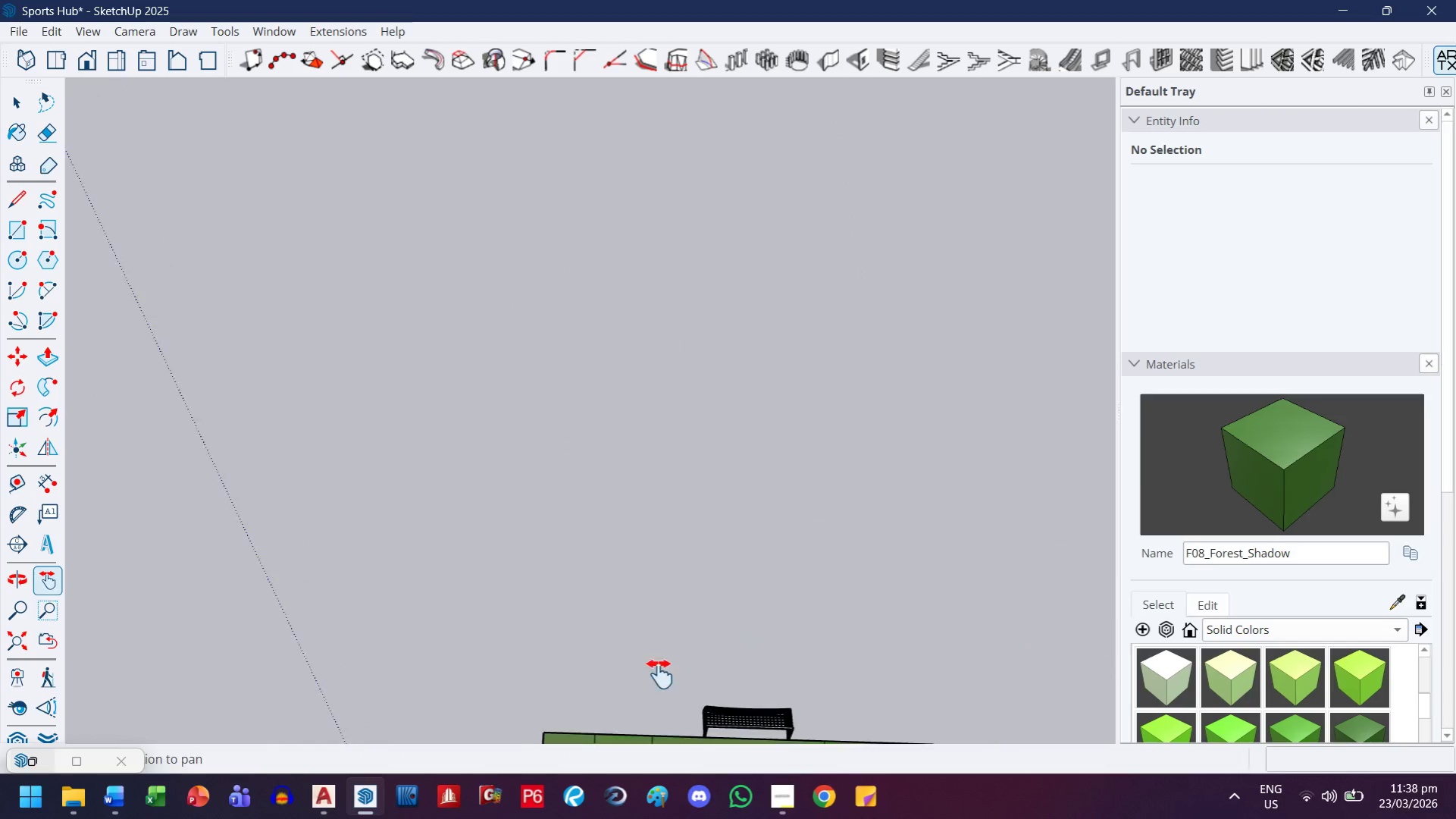 
left_click_drag(start_coordinate=[646, 450], to_coordinate=[636, 594])
 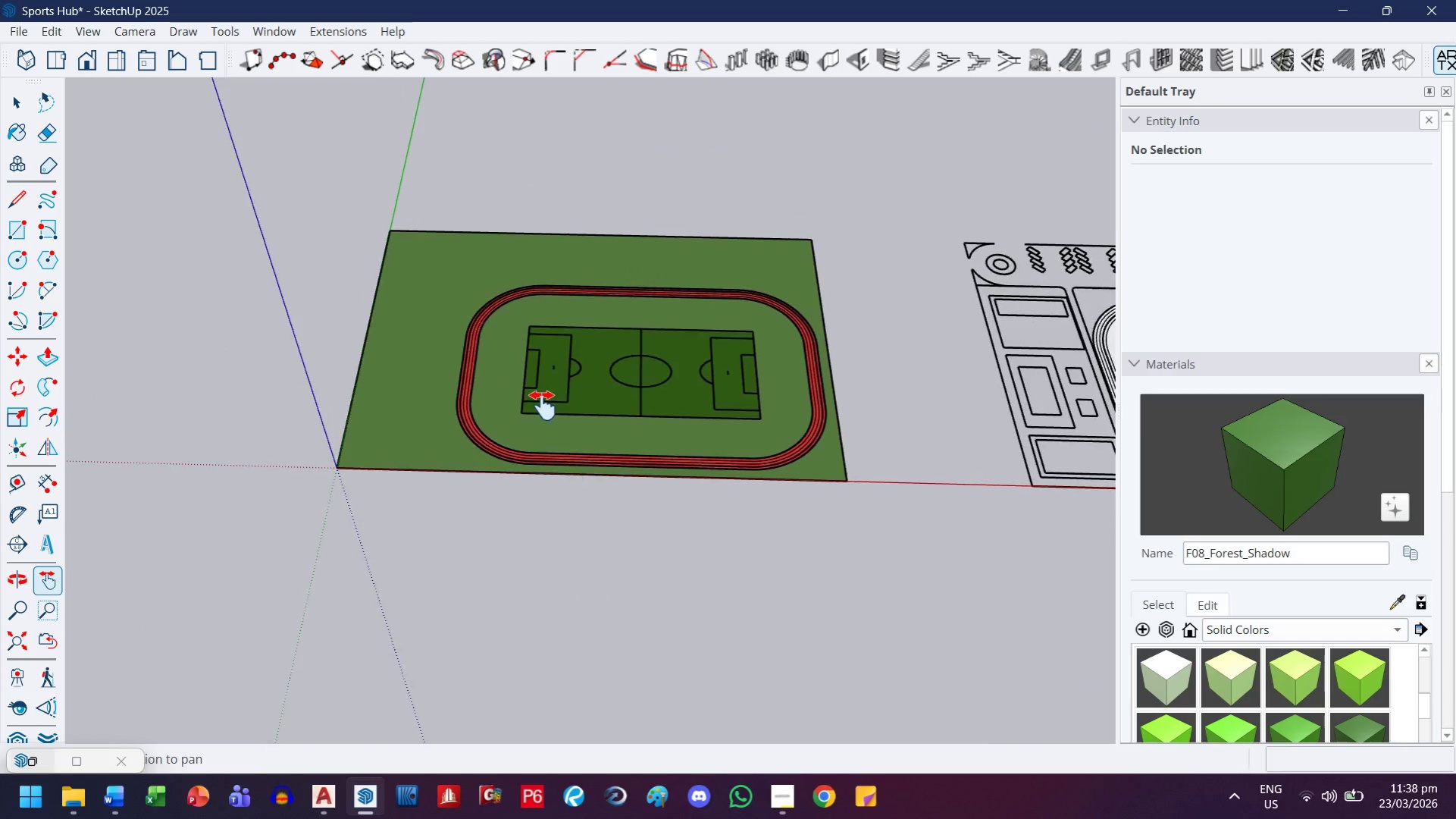 
scroll: coordinate [676, 550], scroll_direction: down, amount: 10.0
 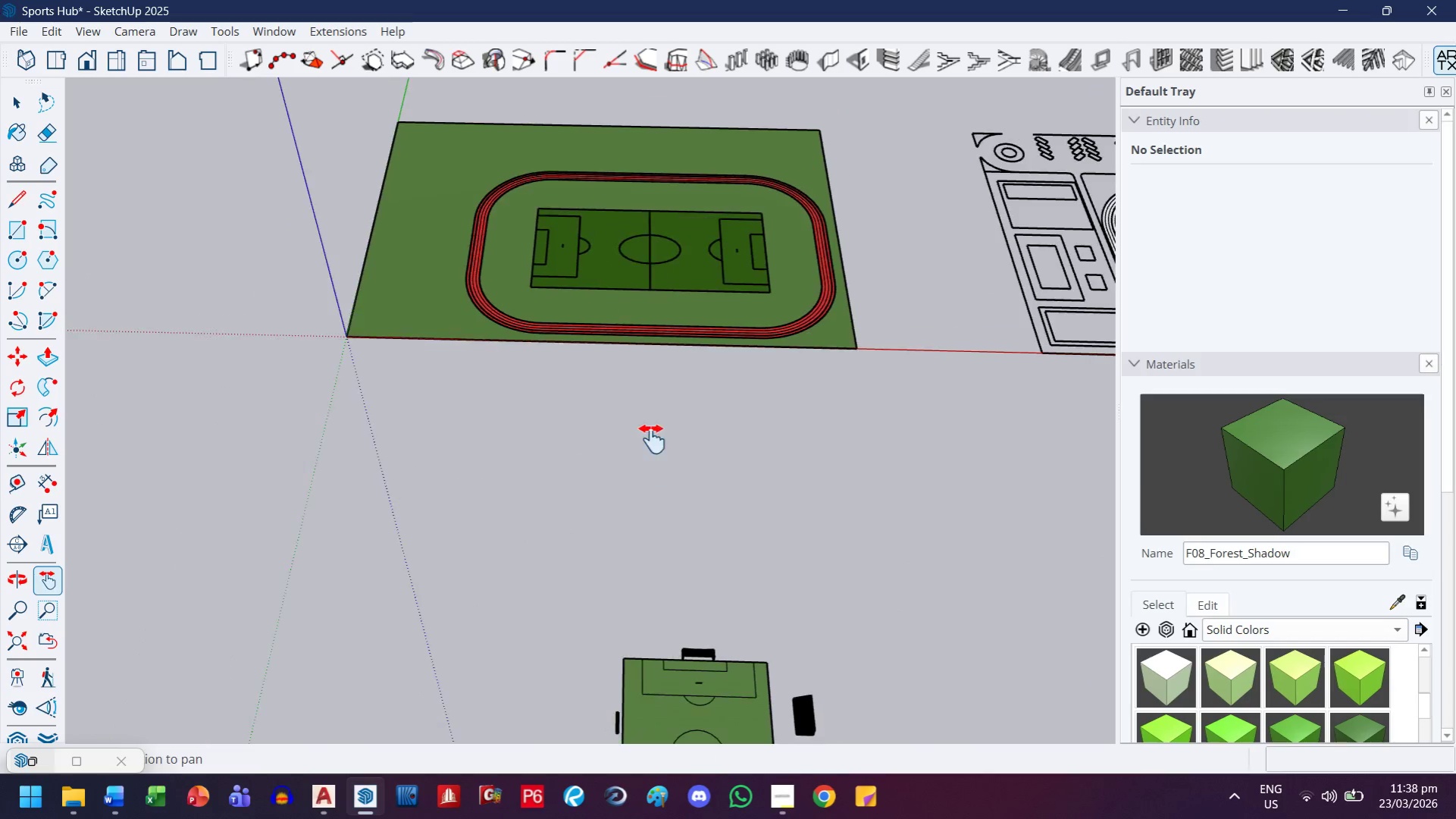 
scroll: coordinate [536, 358], scroll_direction: up, amount: 11.0
 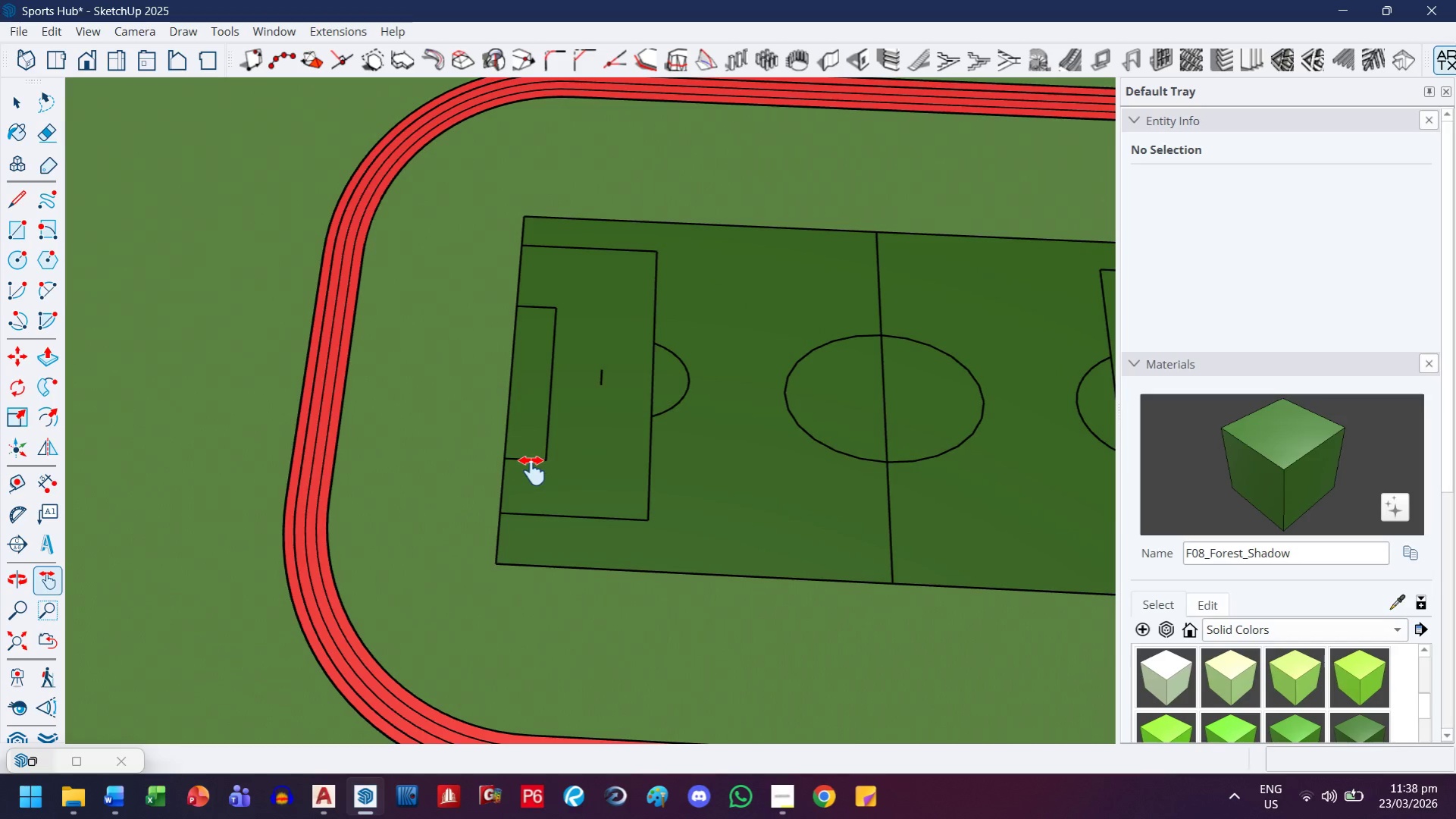 
hold_key(key=ControlLeft, duration=0.53)
 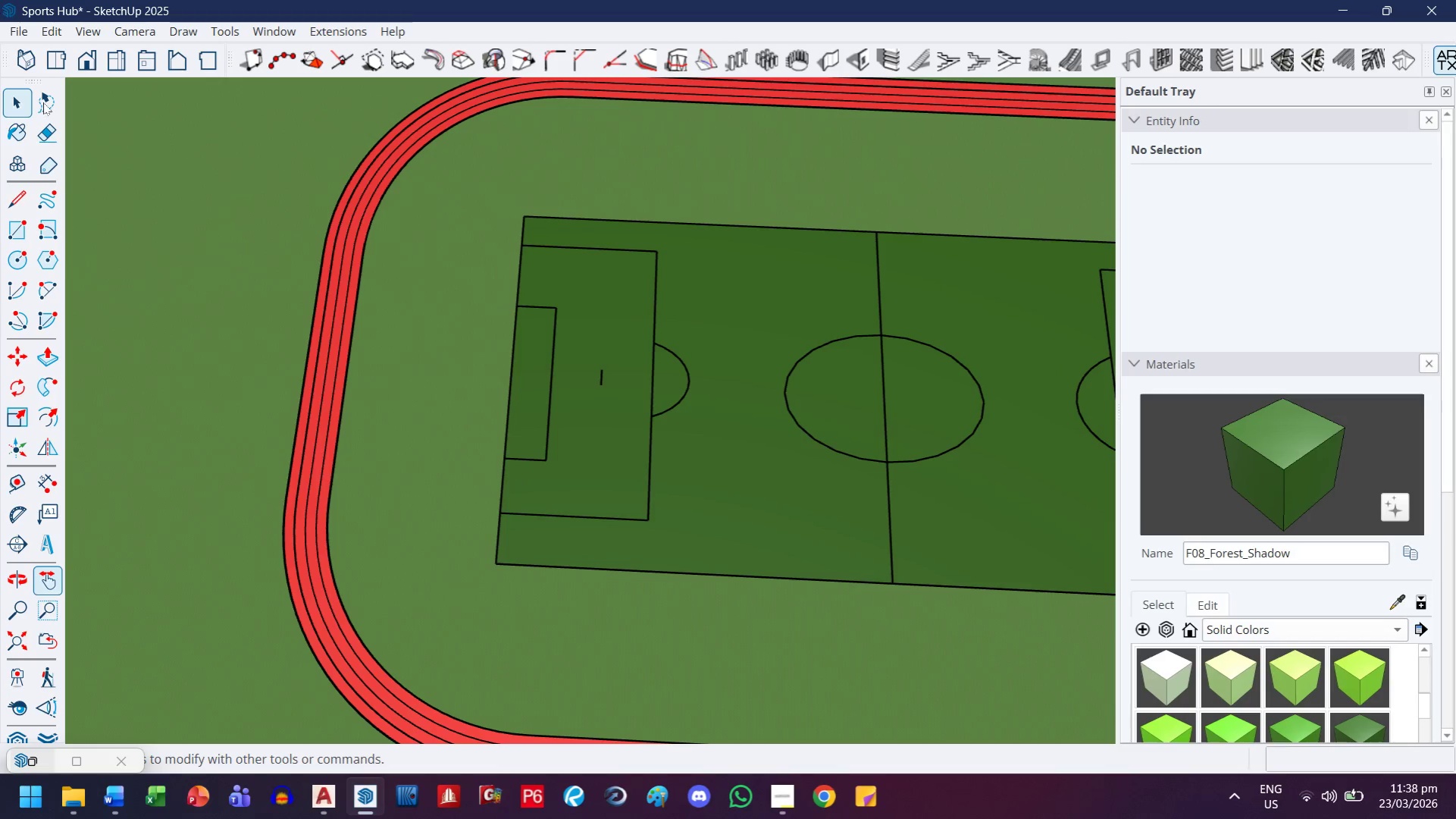 
double_click([784, 459])
 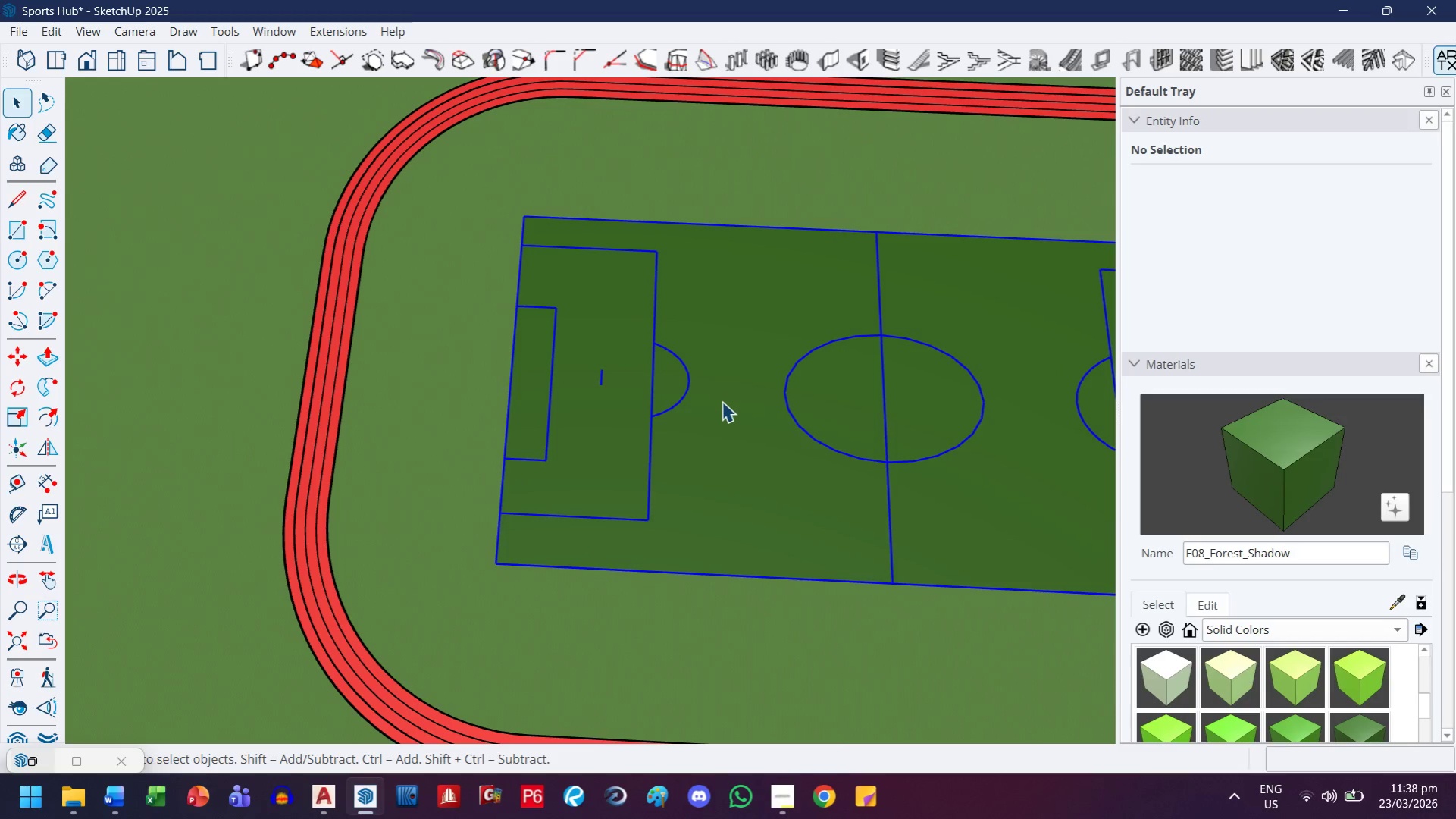 
double_click([722, 401])
 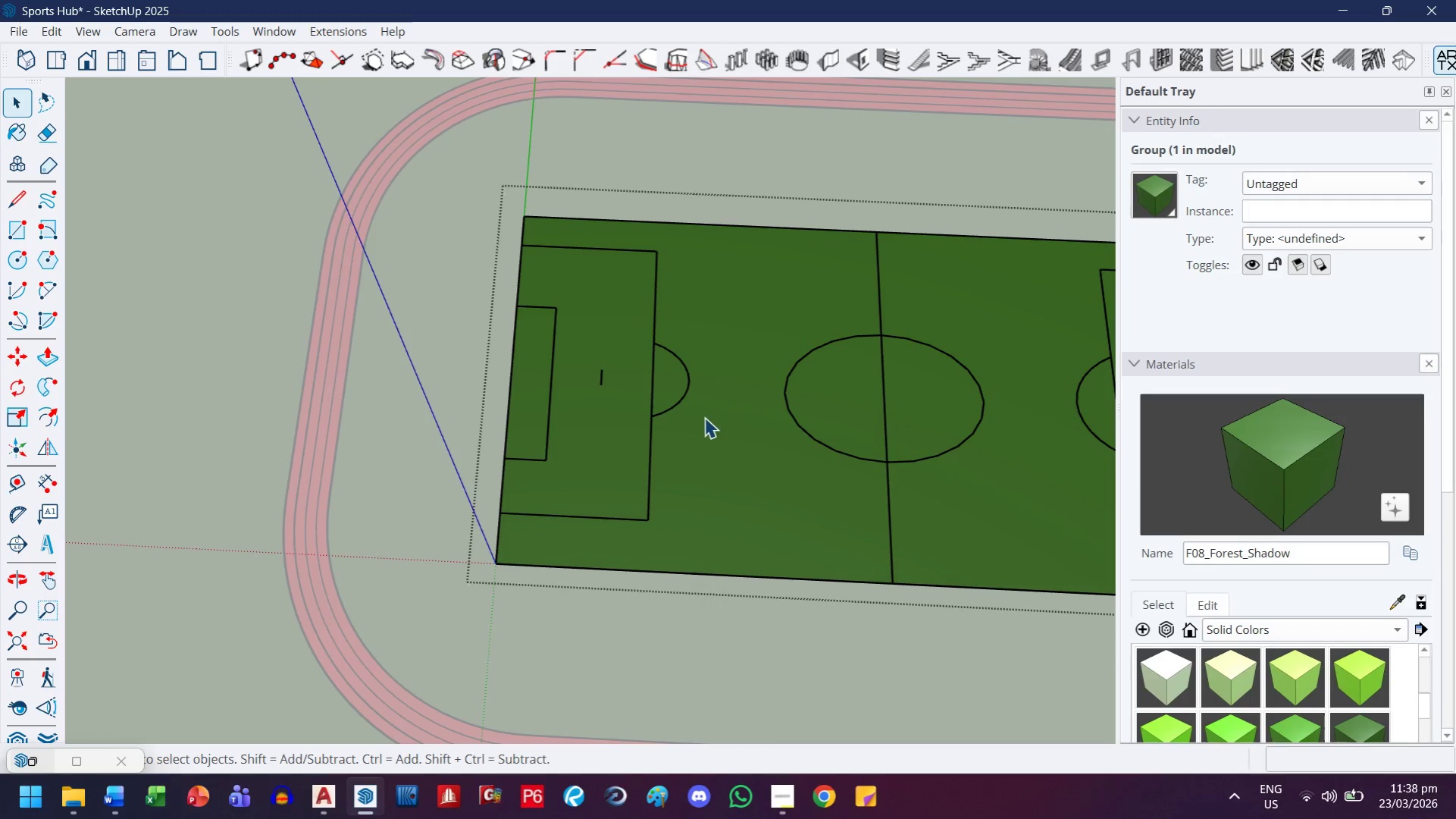 
key(Control+V)
 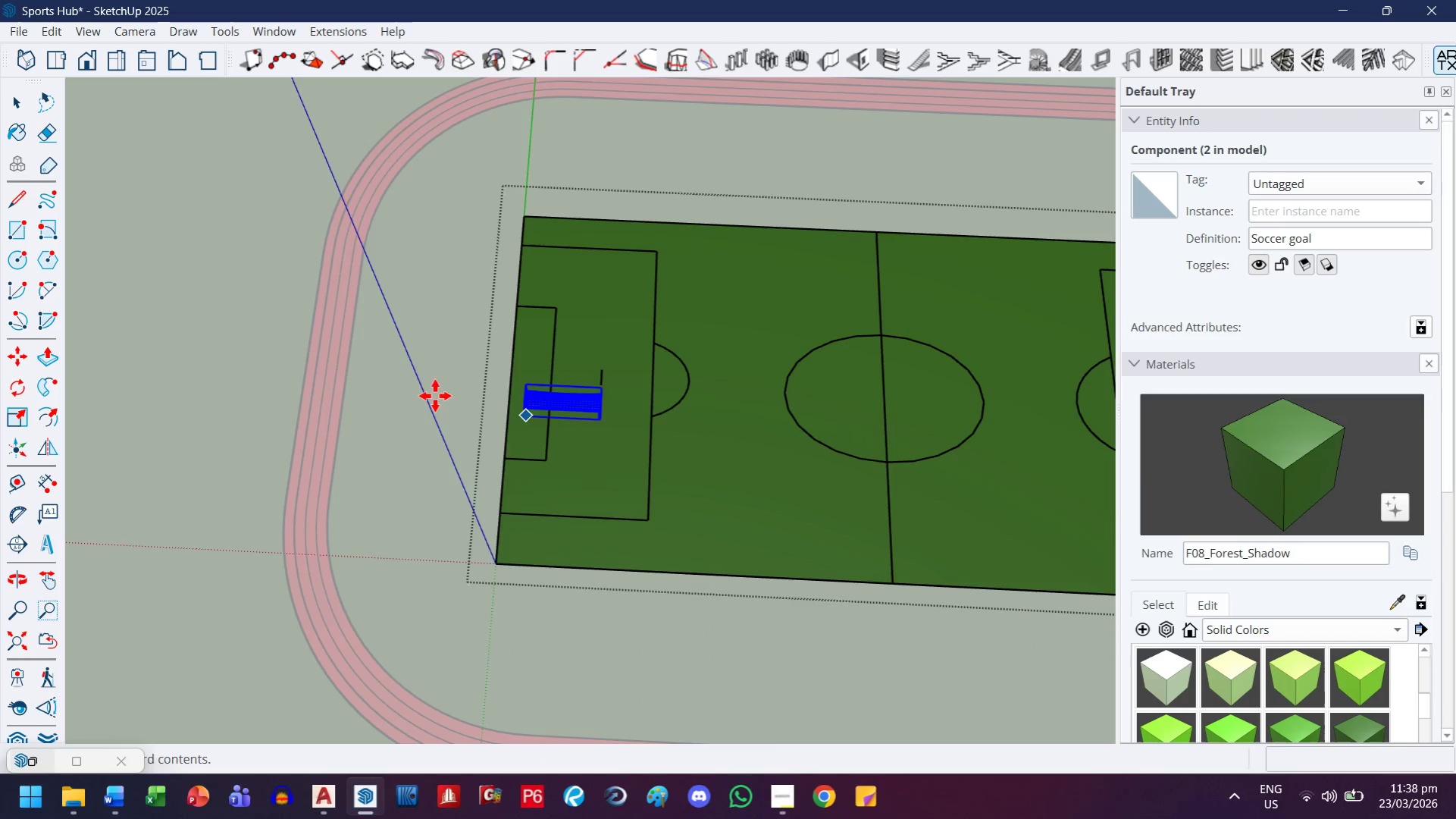 
scroll: coordinate [424, 394], scroll_direction: up, amount: 3.0
 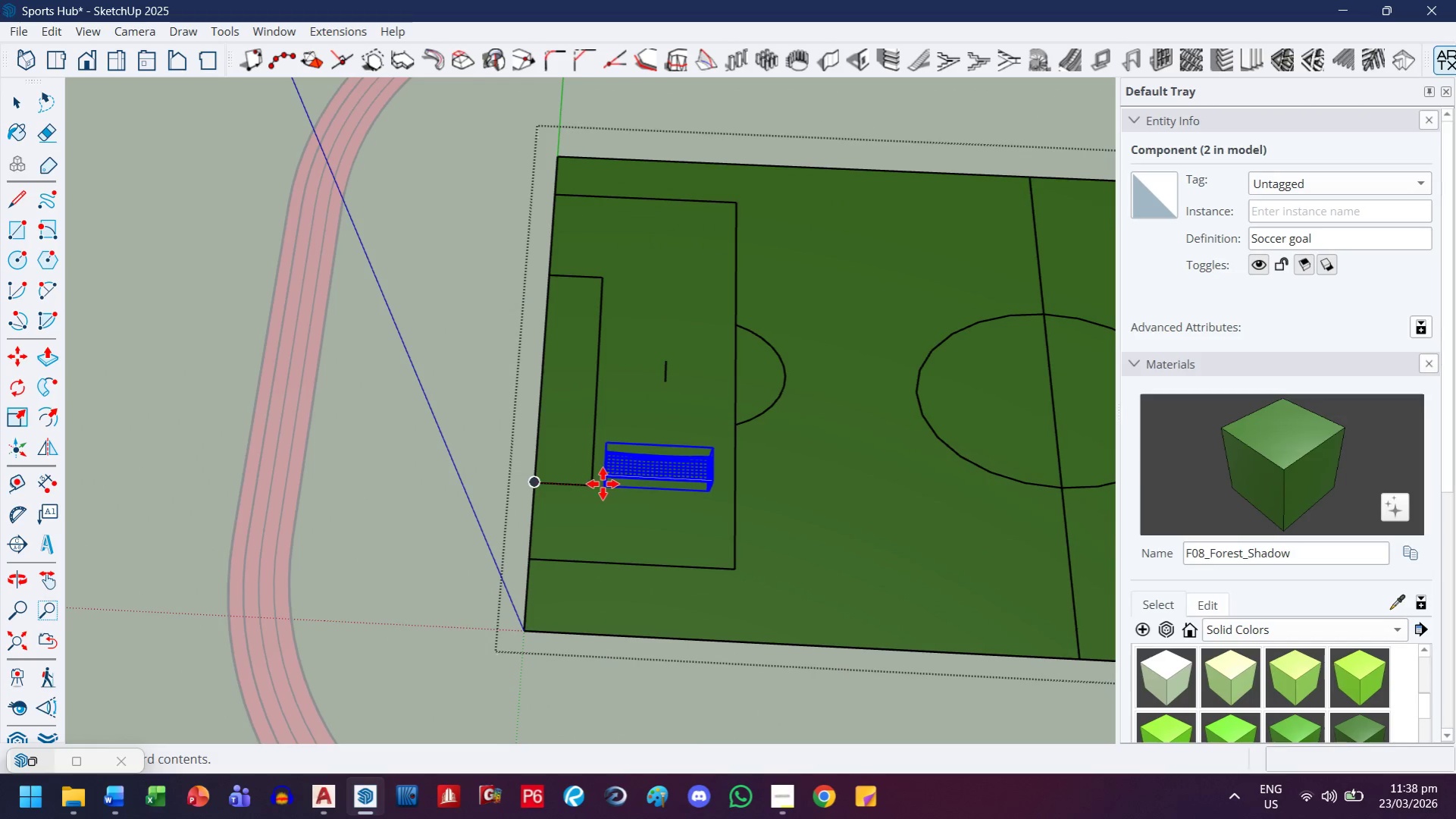 
left_click([592, 484])
 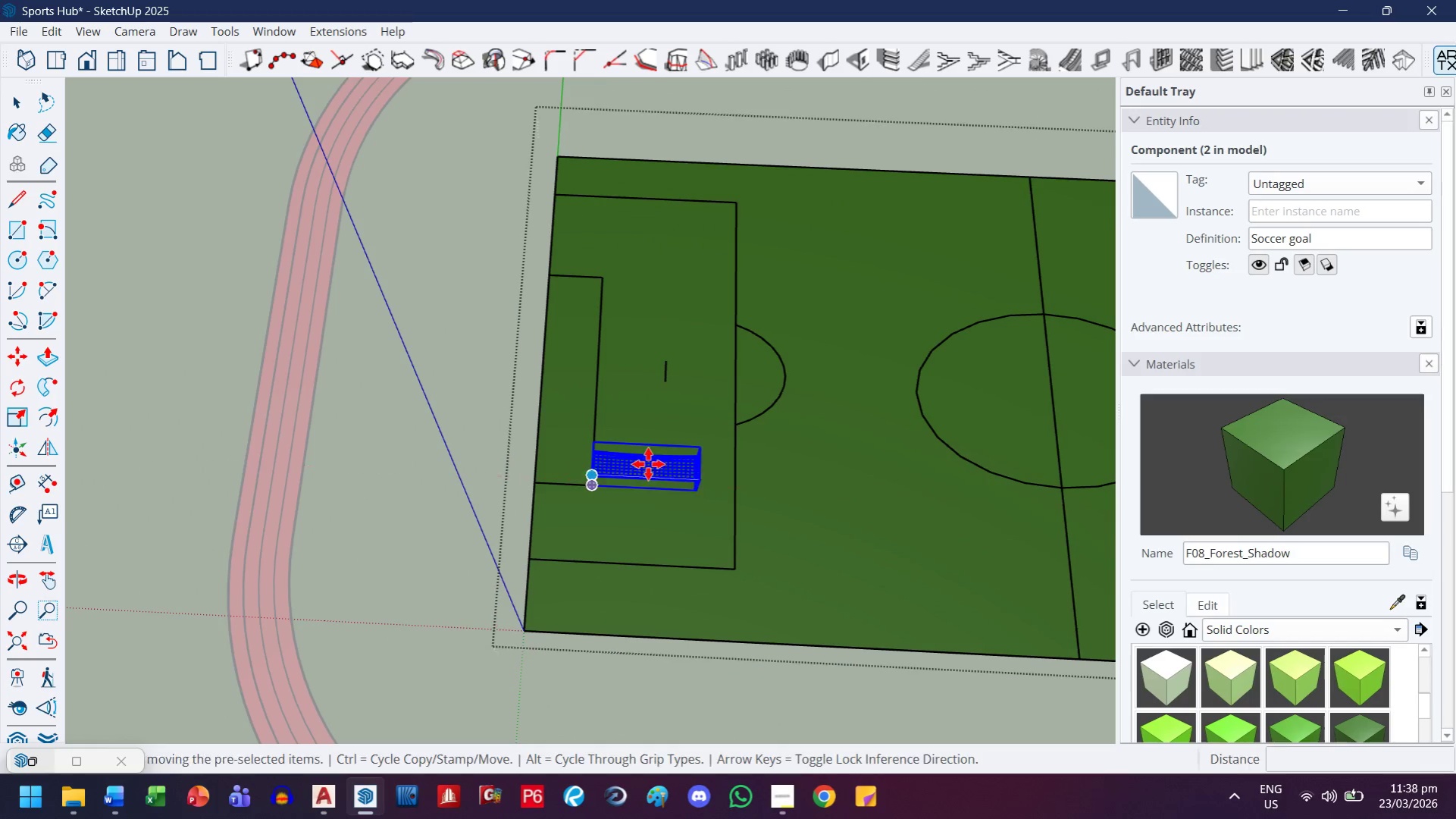 
scroll: coordinate [623, 510], scroll_direction: up, amount: 13.0
 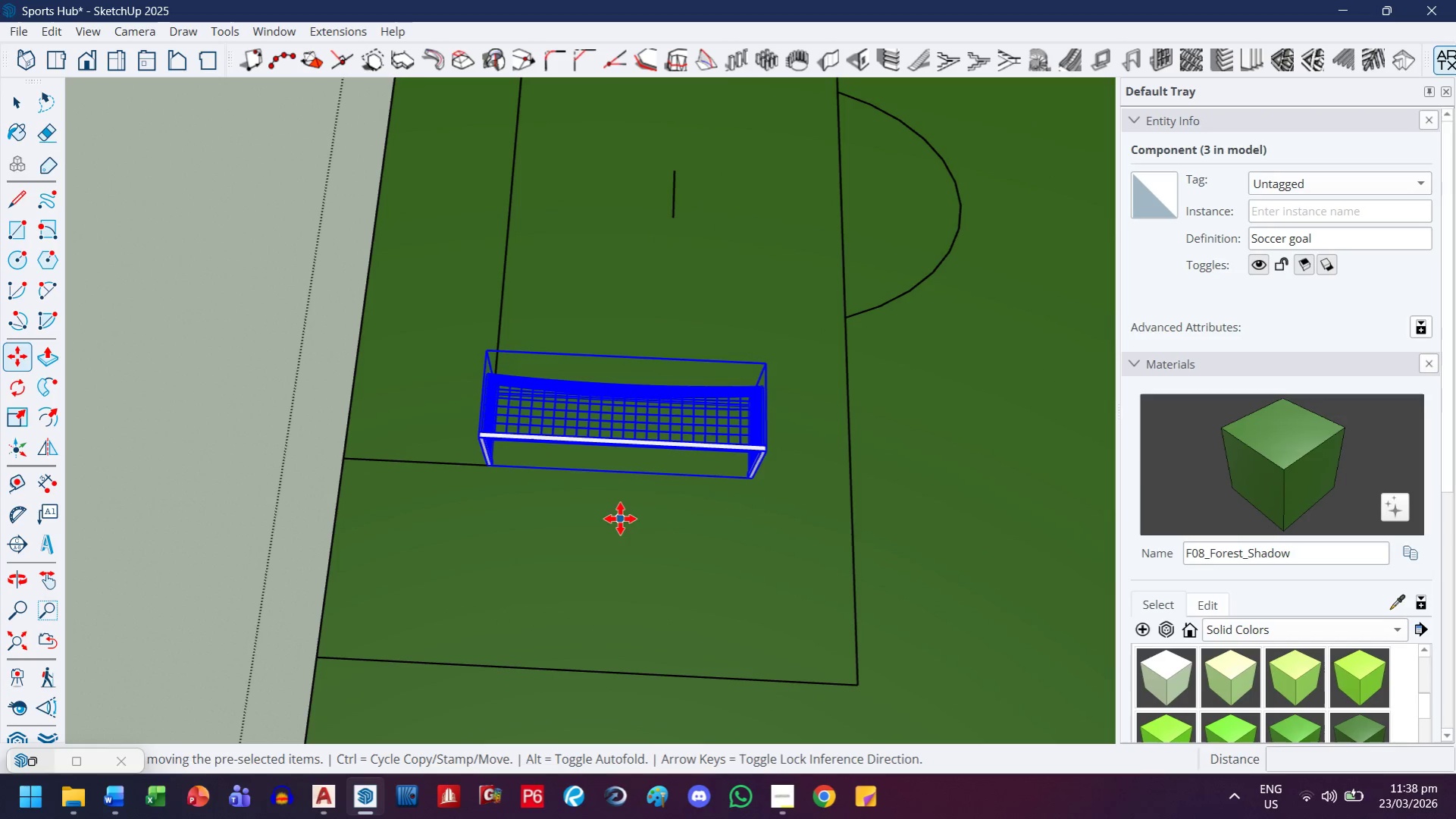 
key(R)
 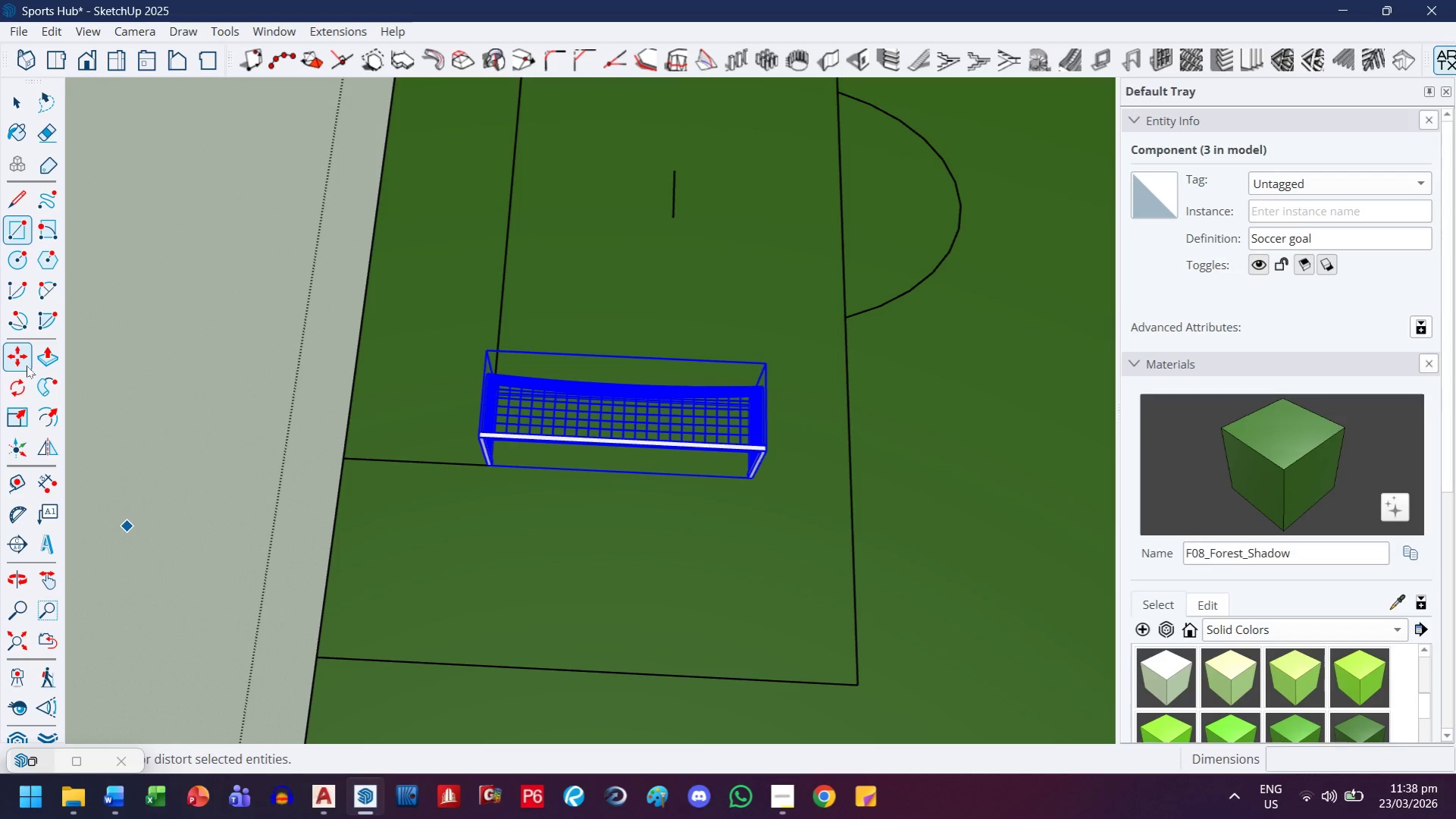 
left_click([22, 392])
 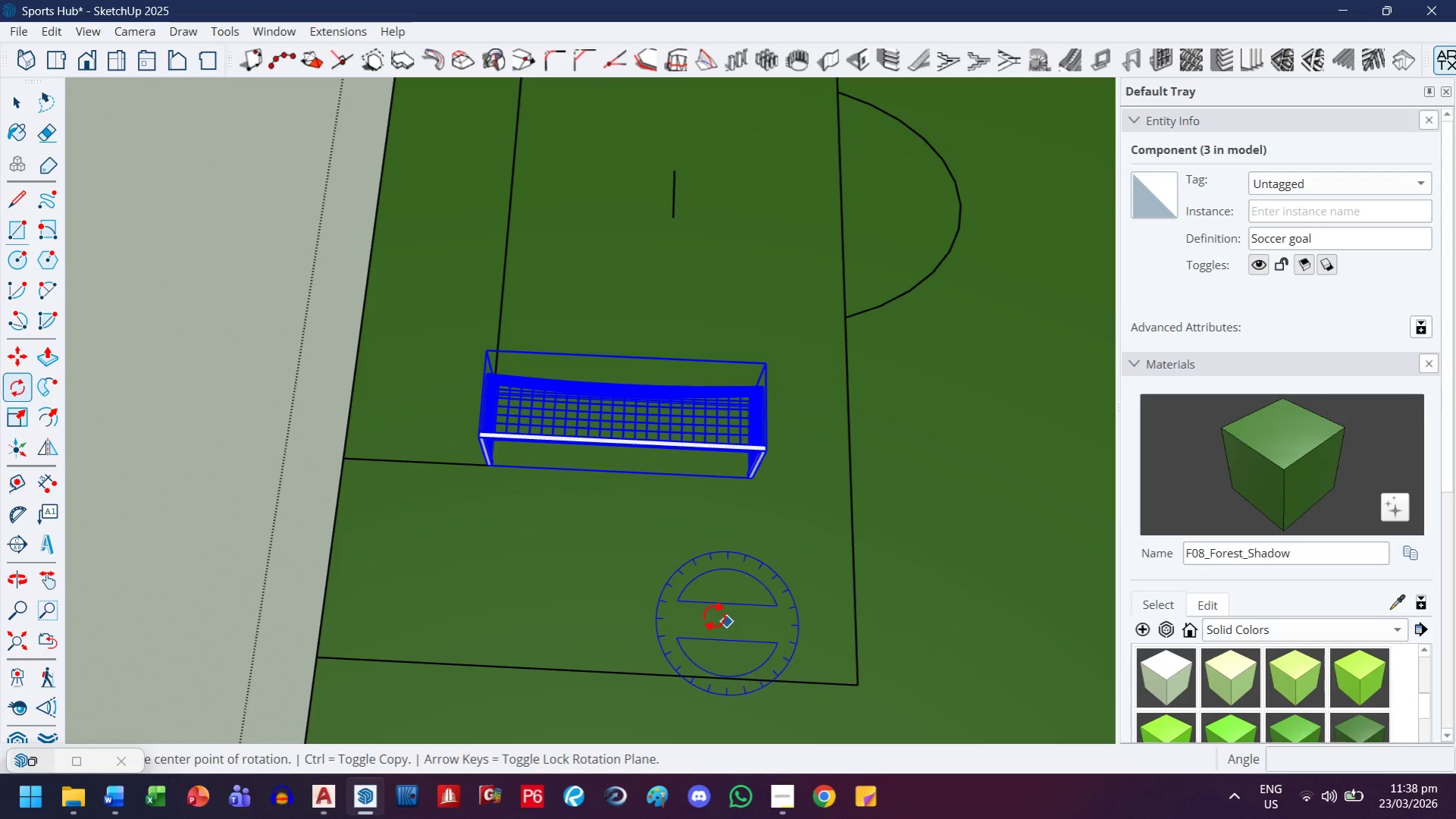 
left_click([688, 610])
 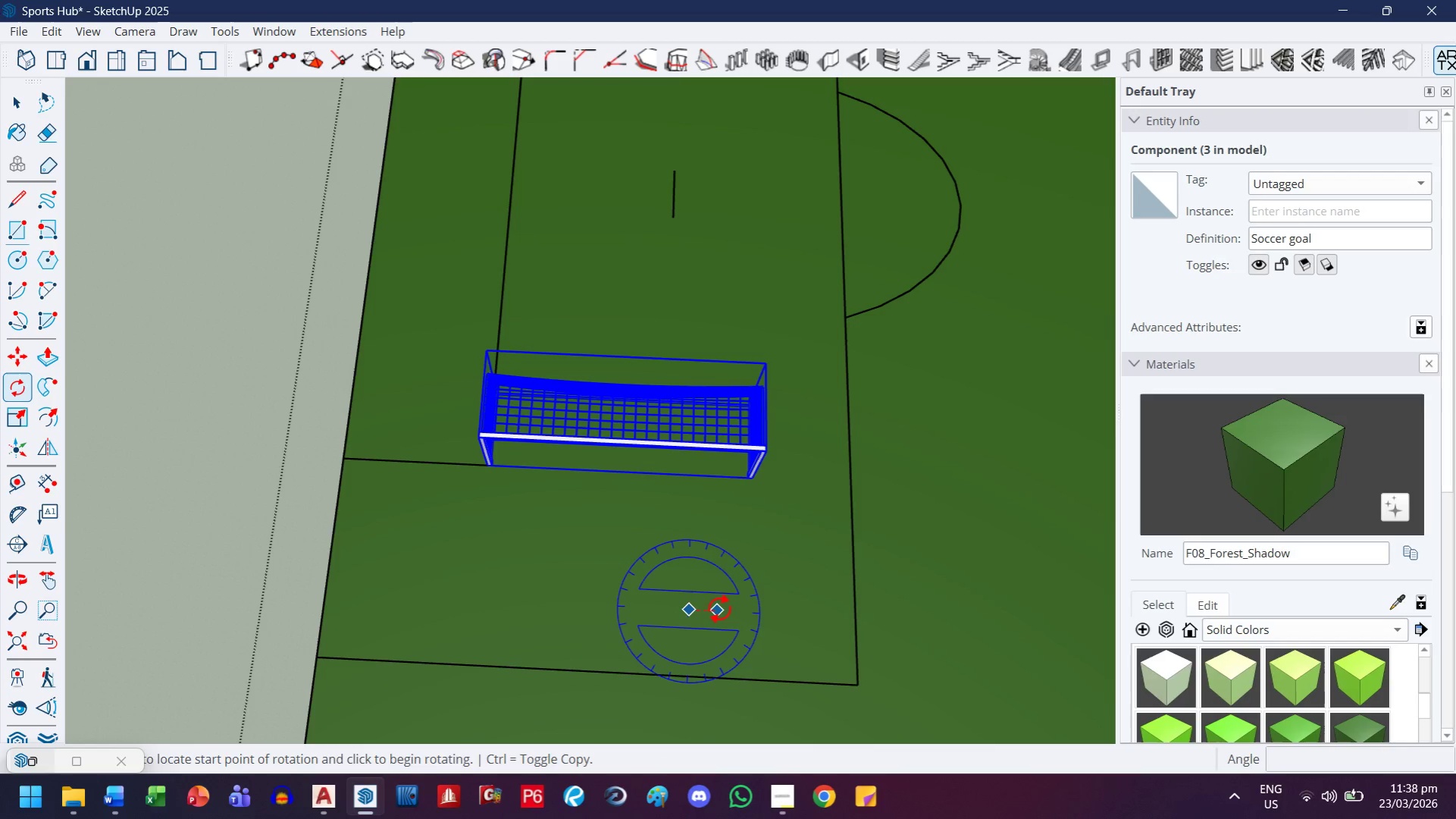 
left_click([719, 609])
 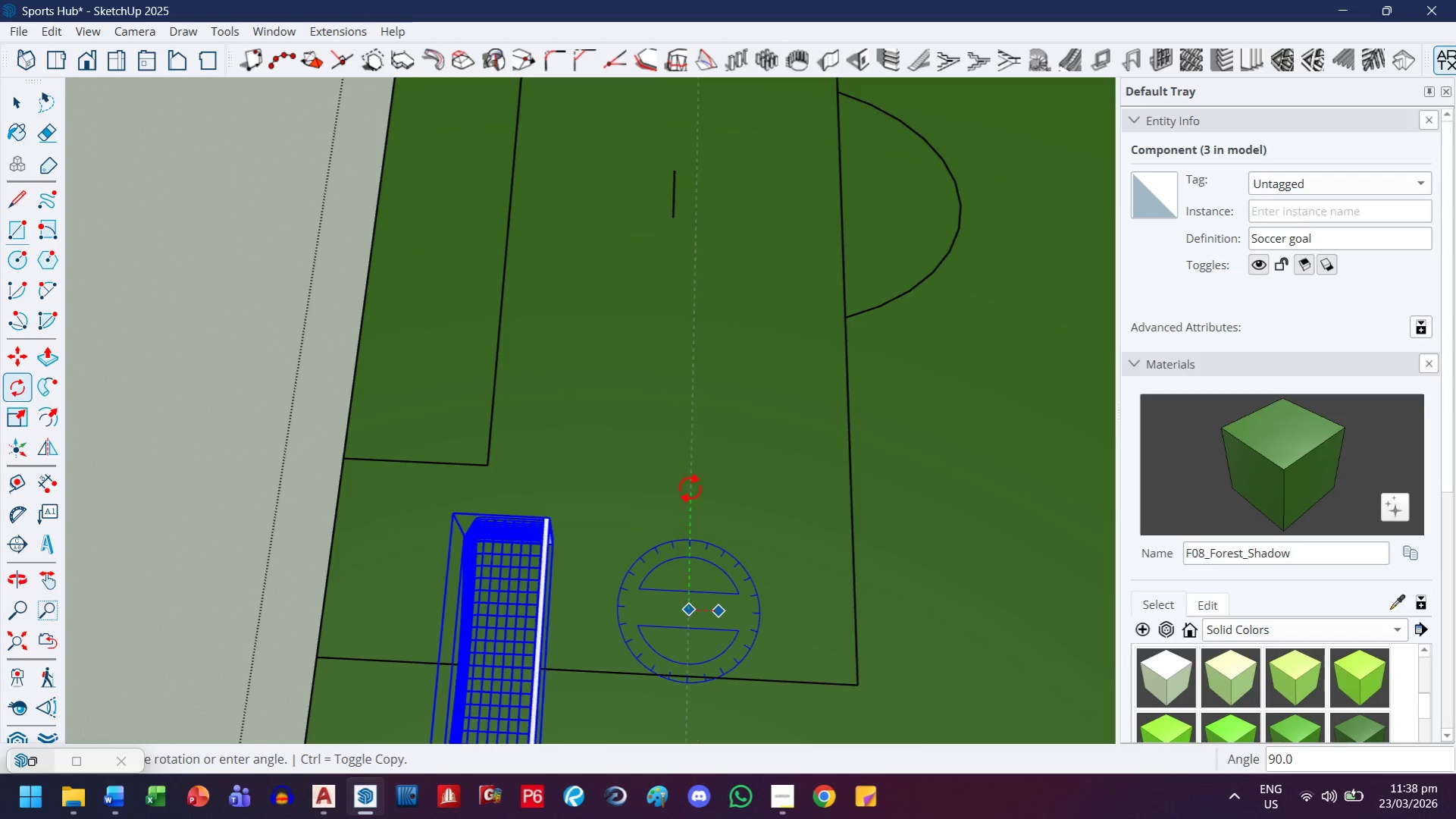 
left_click([690, 488])
 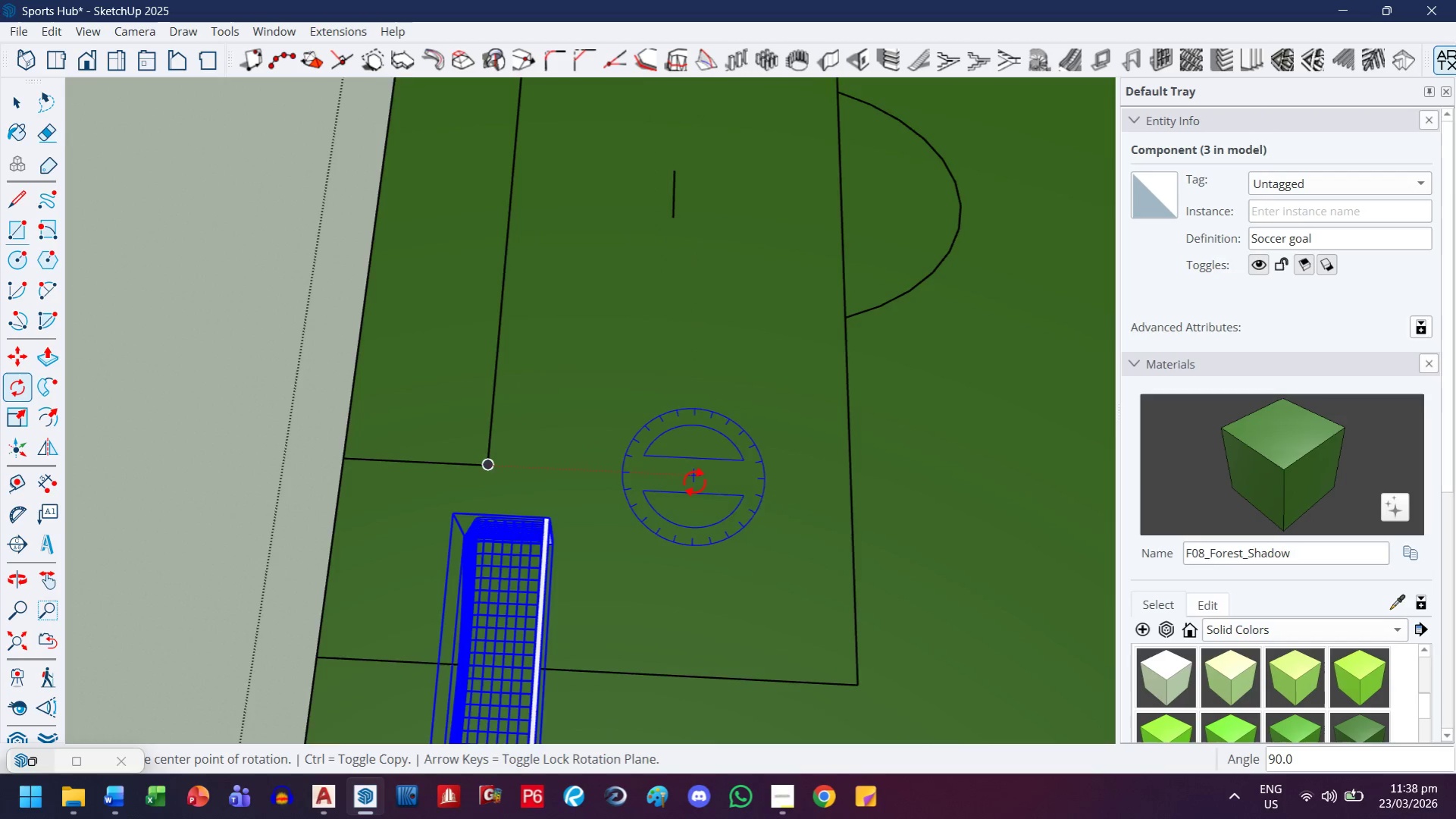 
key(H)
 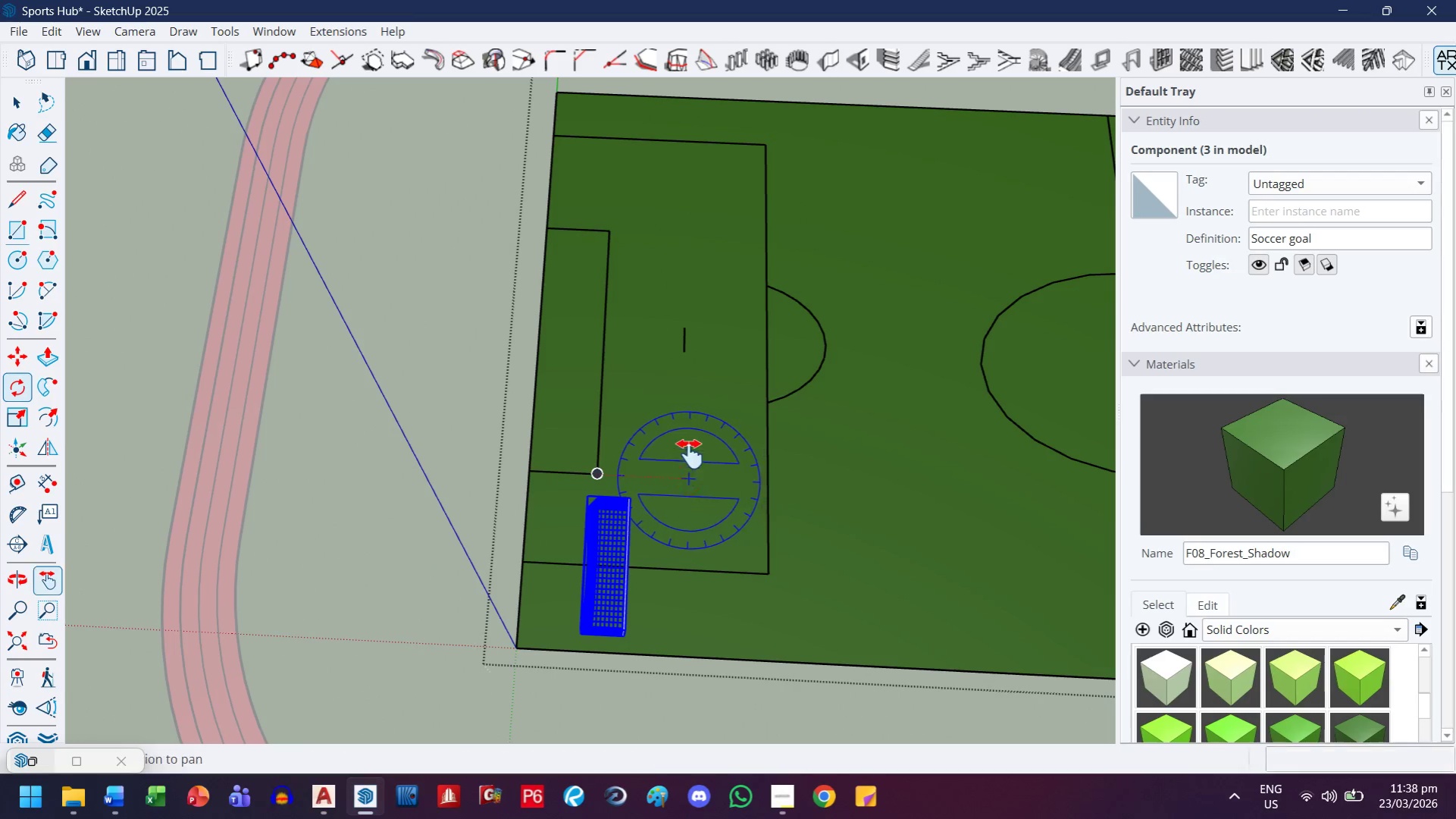 
left_click_drag(start_coordinate=[690, 457], to_coordinate=[711, 595])
 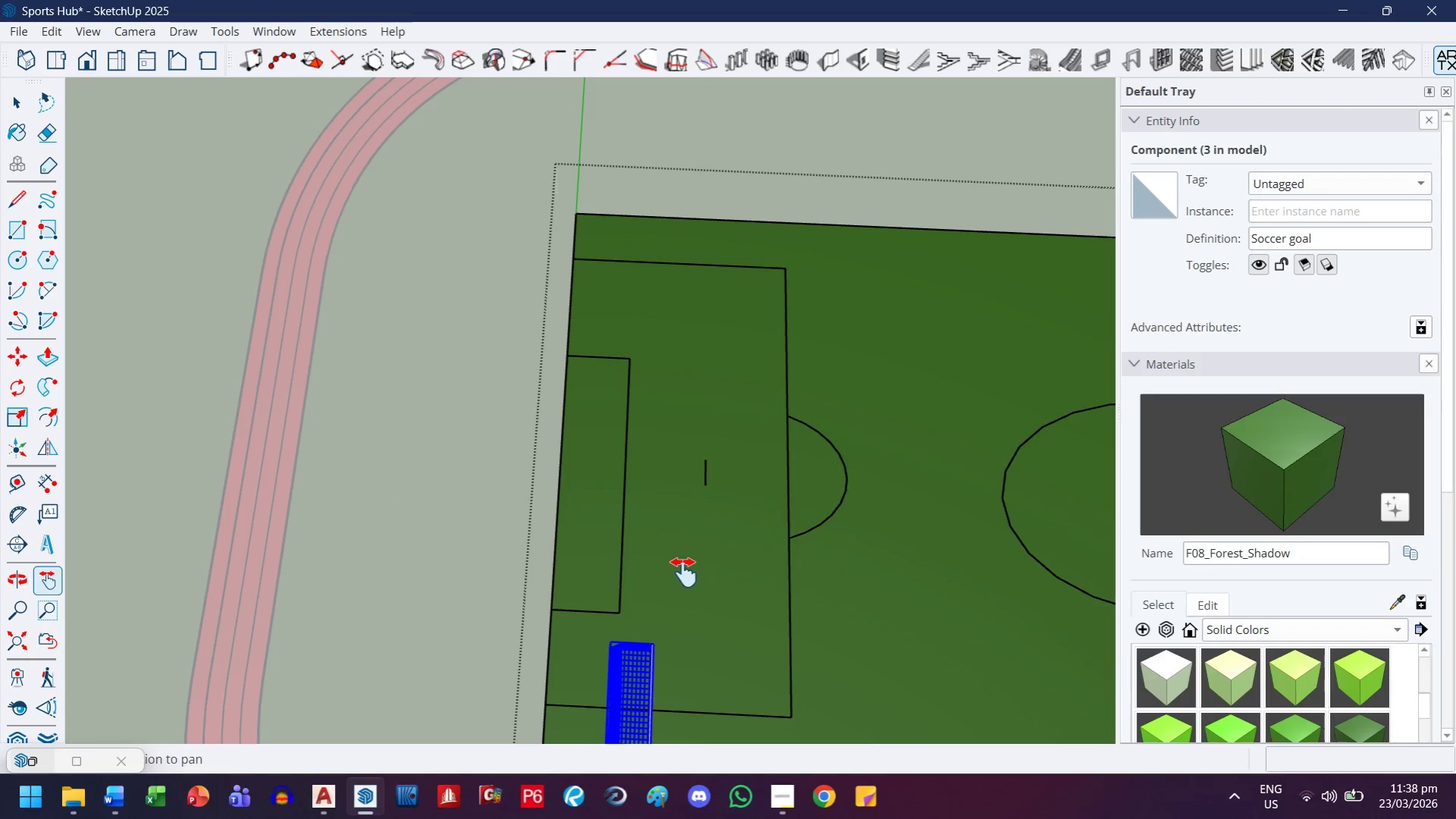 
scroll: coordinate [694, 482], scroll_direction: down, amount: 8.0
 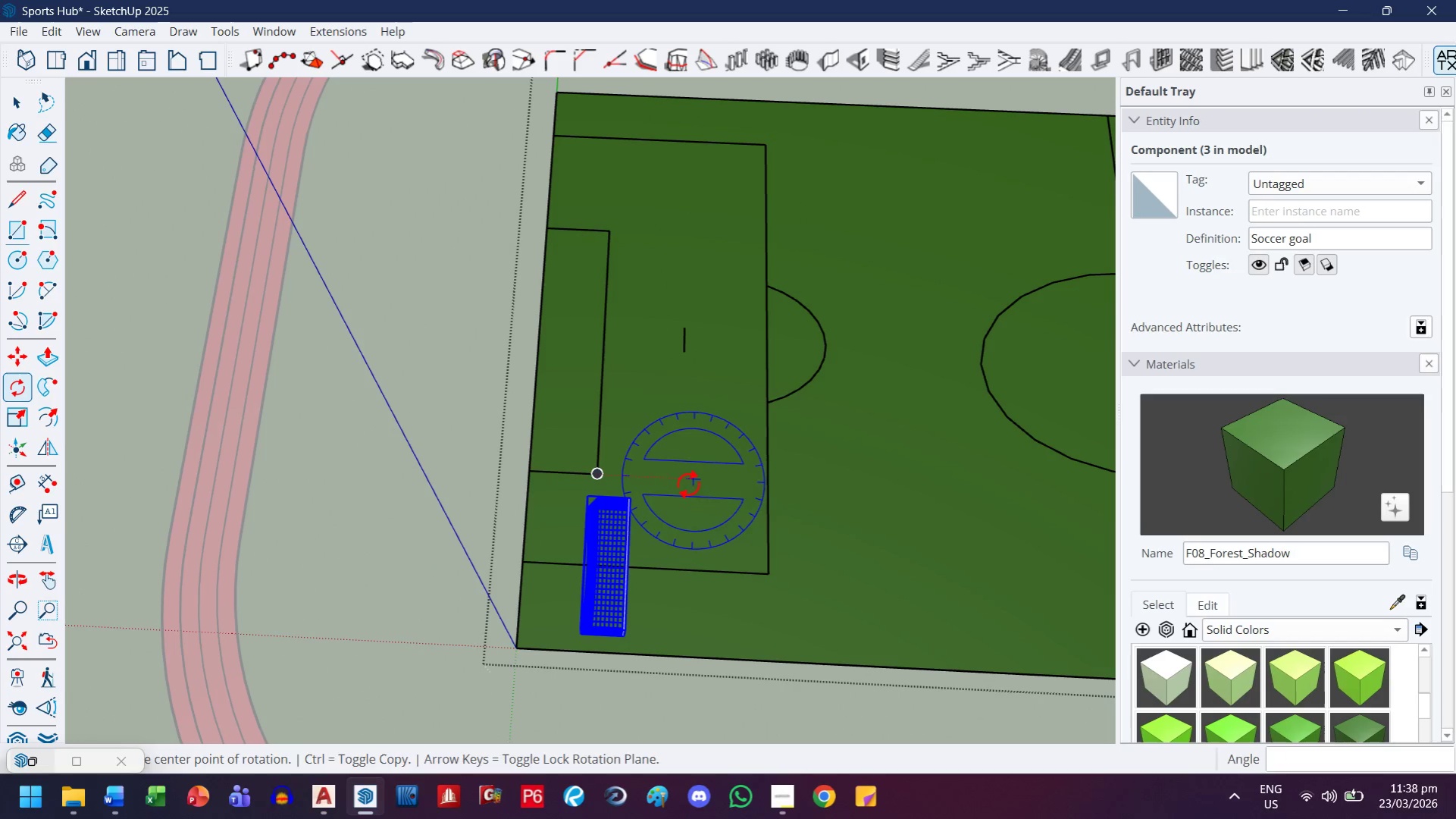 
key(T)
 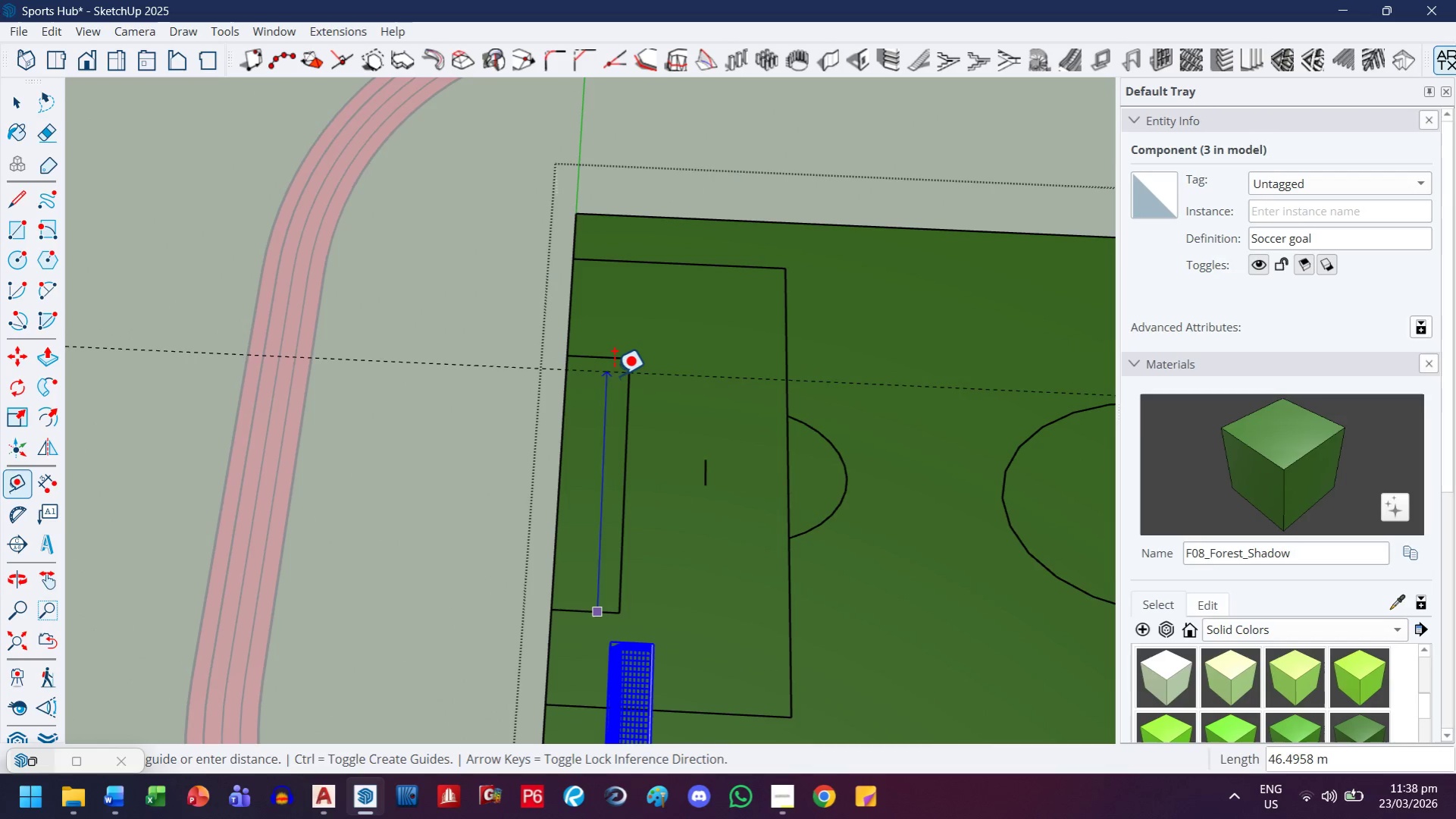 
wait(9.69)
 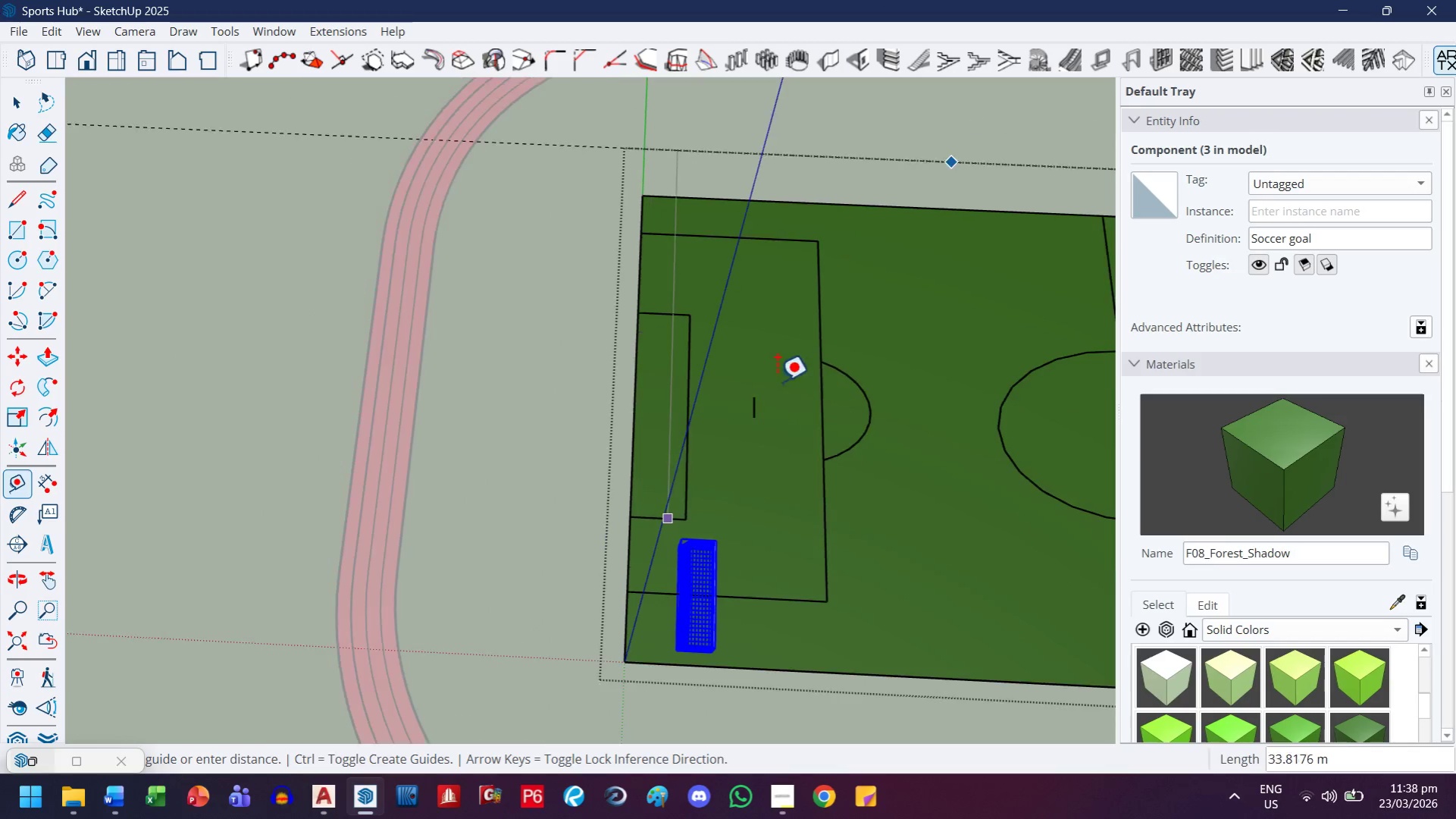 
key(H)
 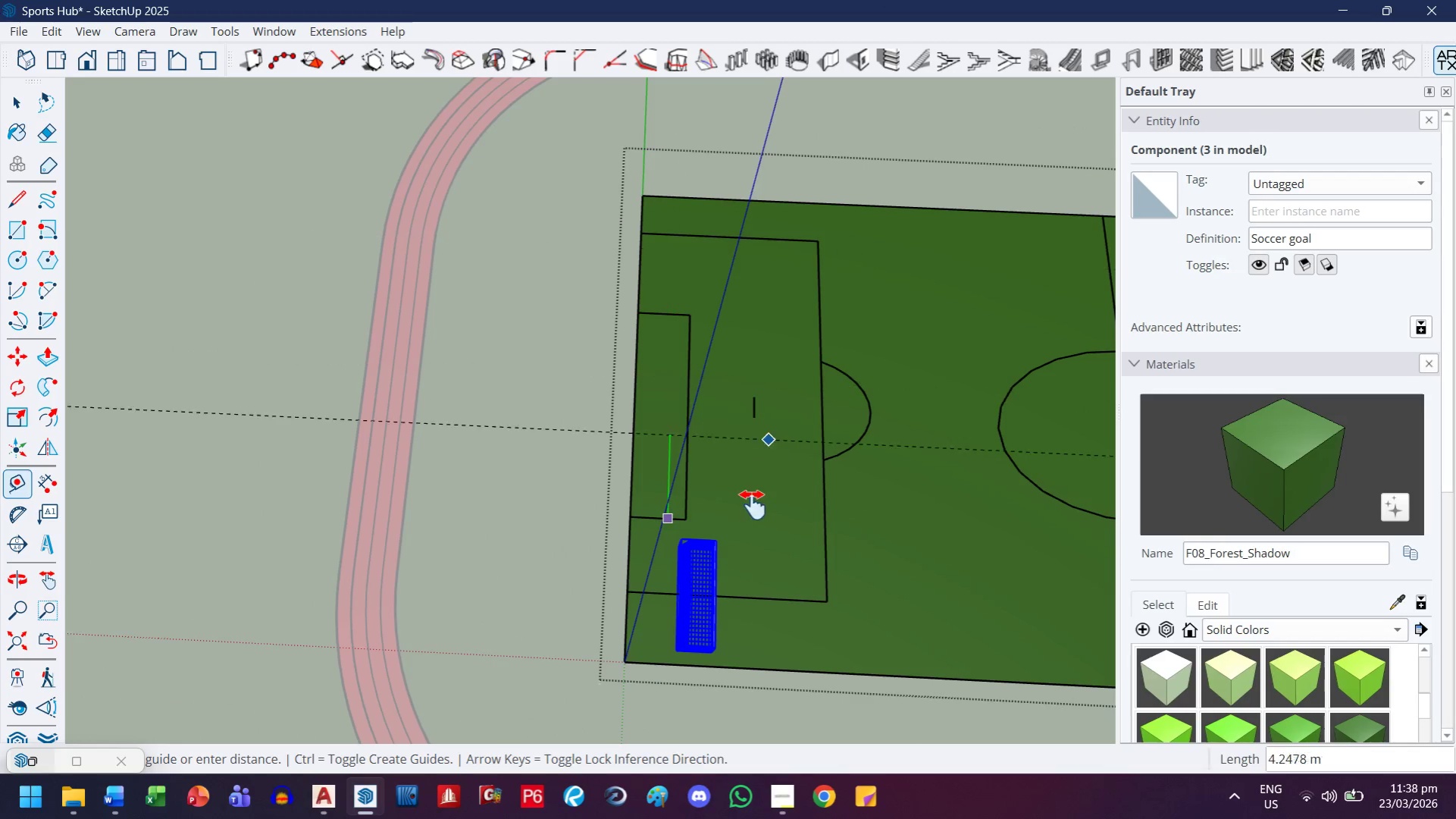 
left_click_drag(start_coordinate=[751, 505], to_coordinate=[650, 423])
 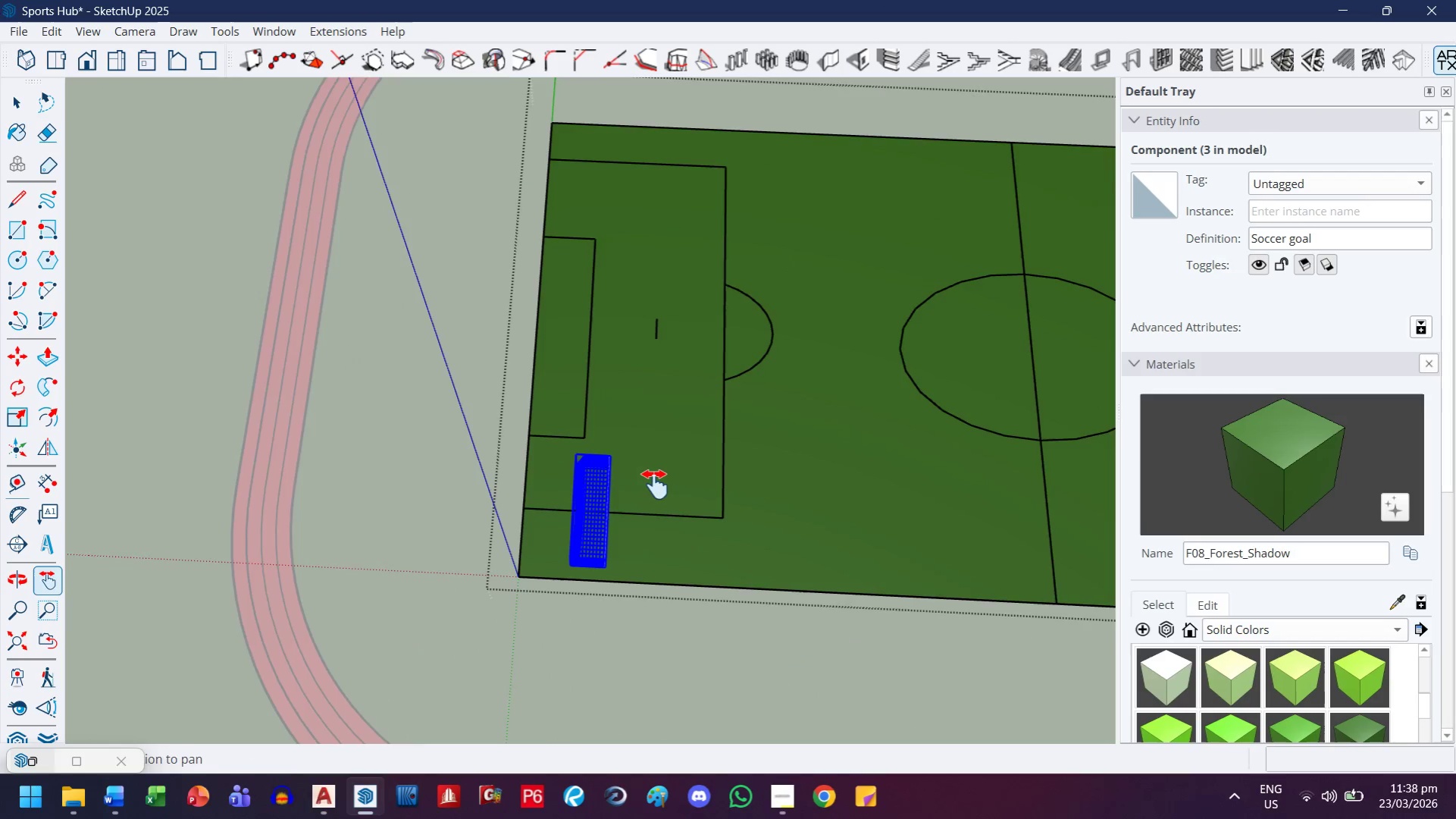 
scroll: coordinate [977, 112], scroll_direction: down, amount: 2.0
 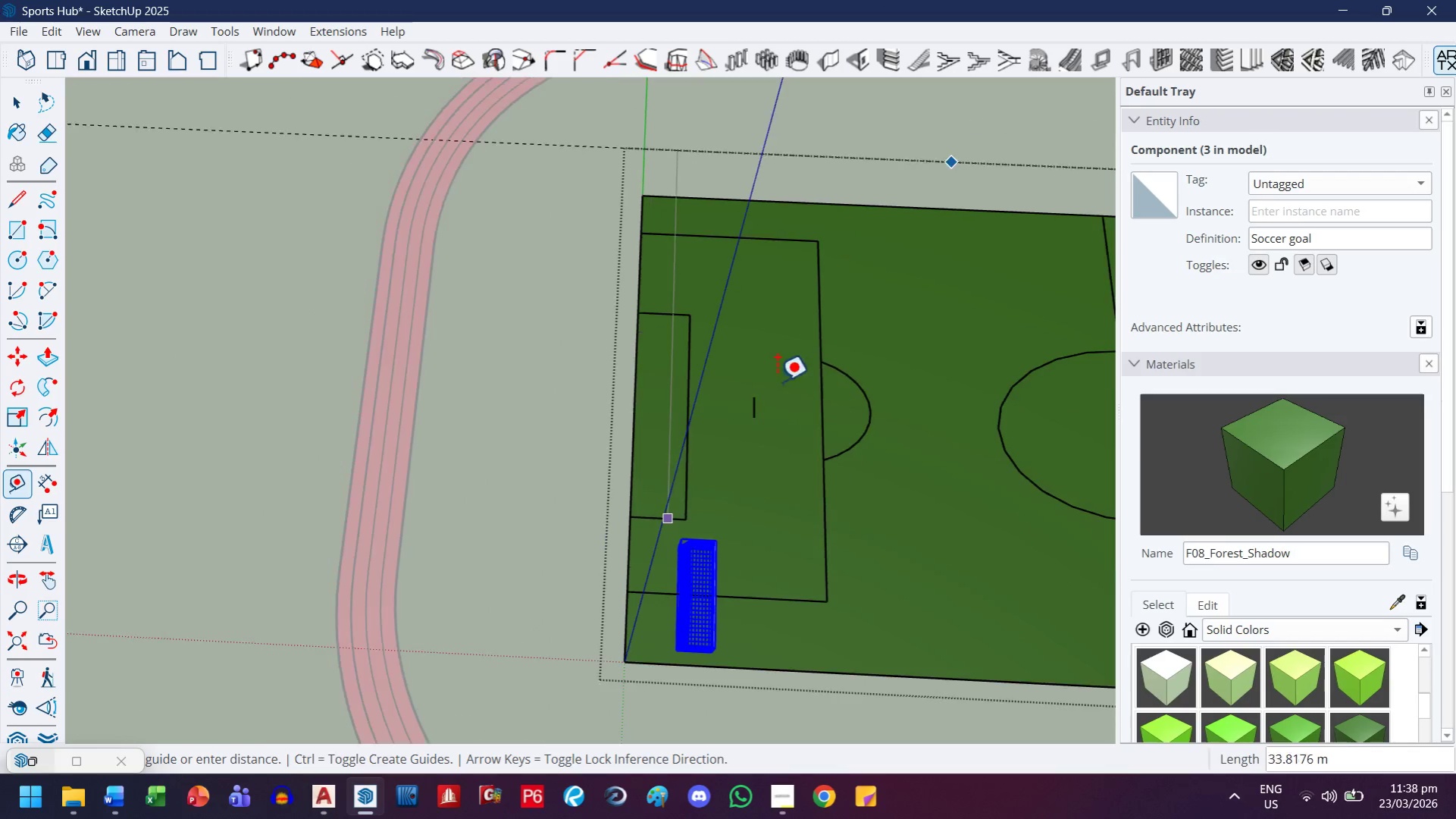 
scroll: coordinate [593, 486], scroll_direction: up, amount: 9.0
 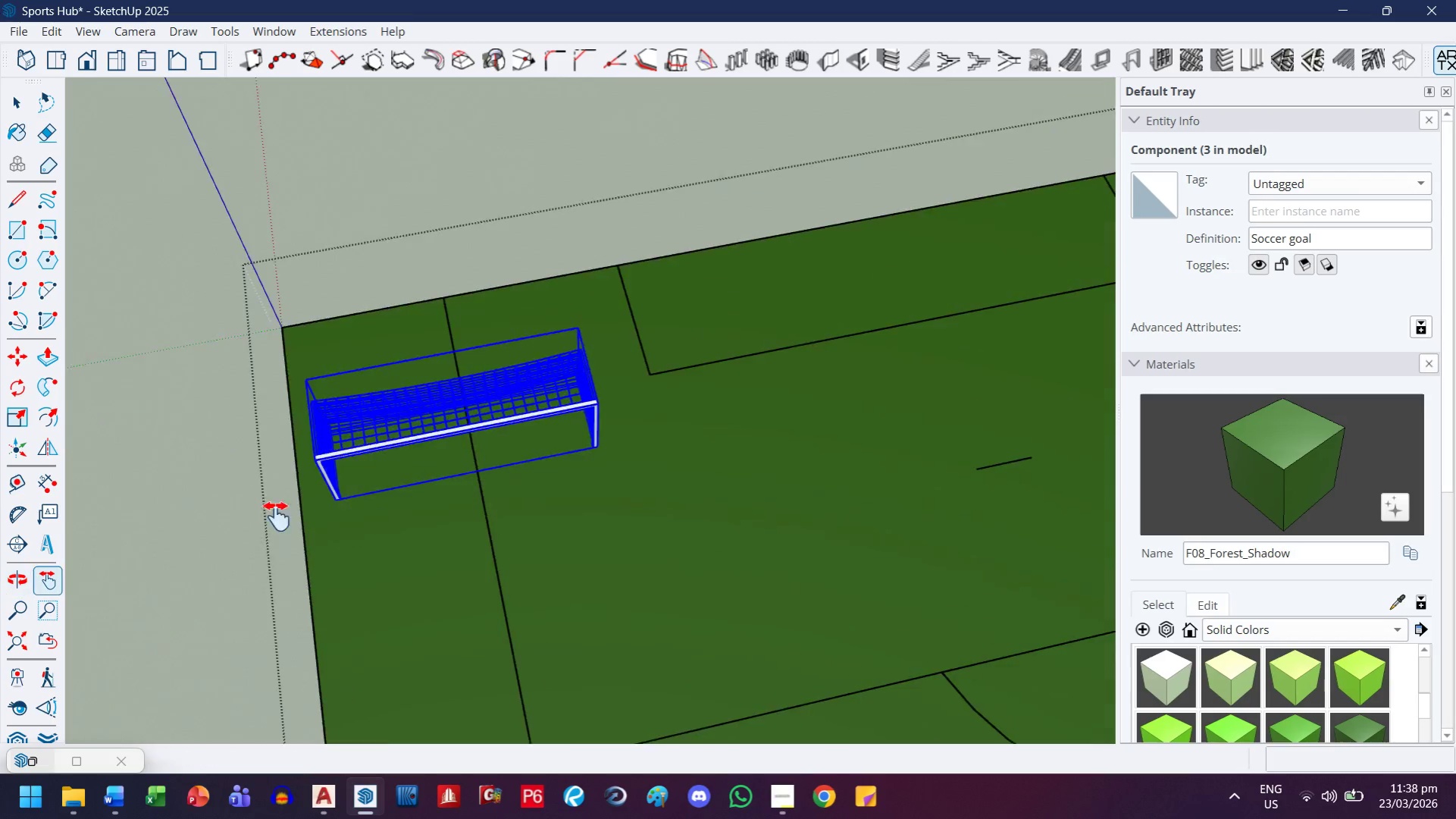 
key(Escape)
 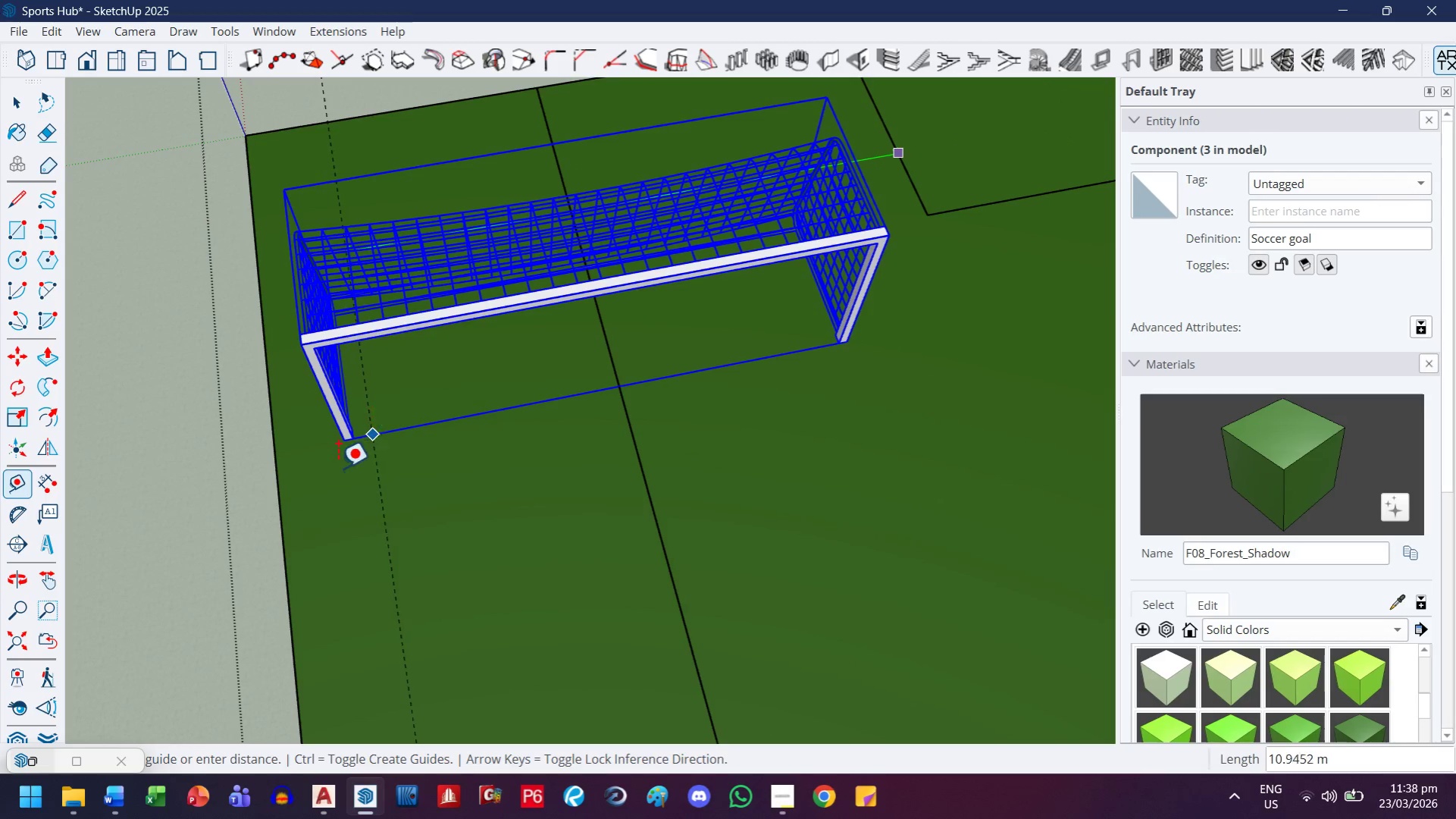 
scroll: coordinate [331, 469], scroll_direction: up, amount: 10.0
 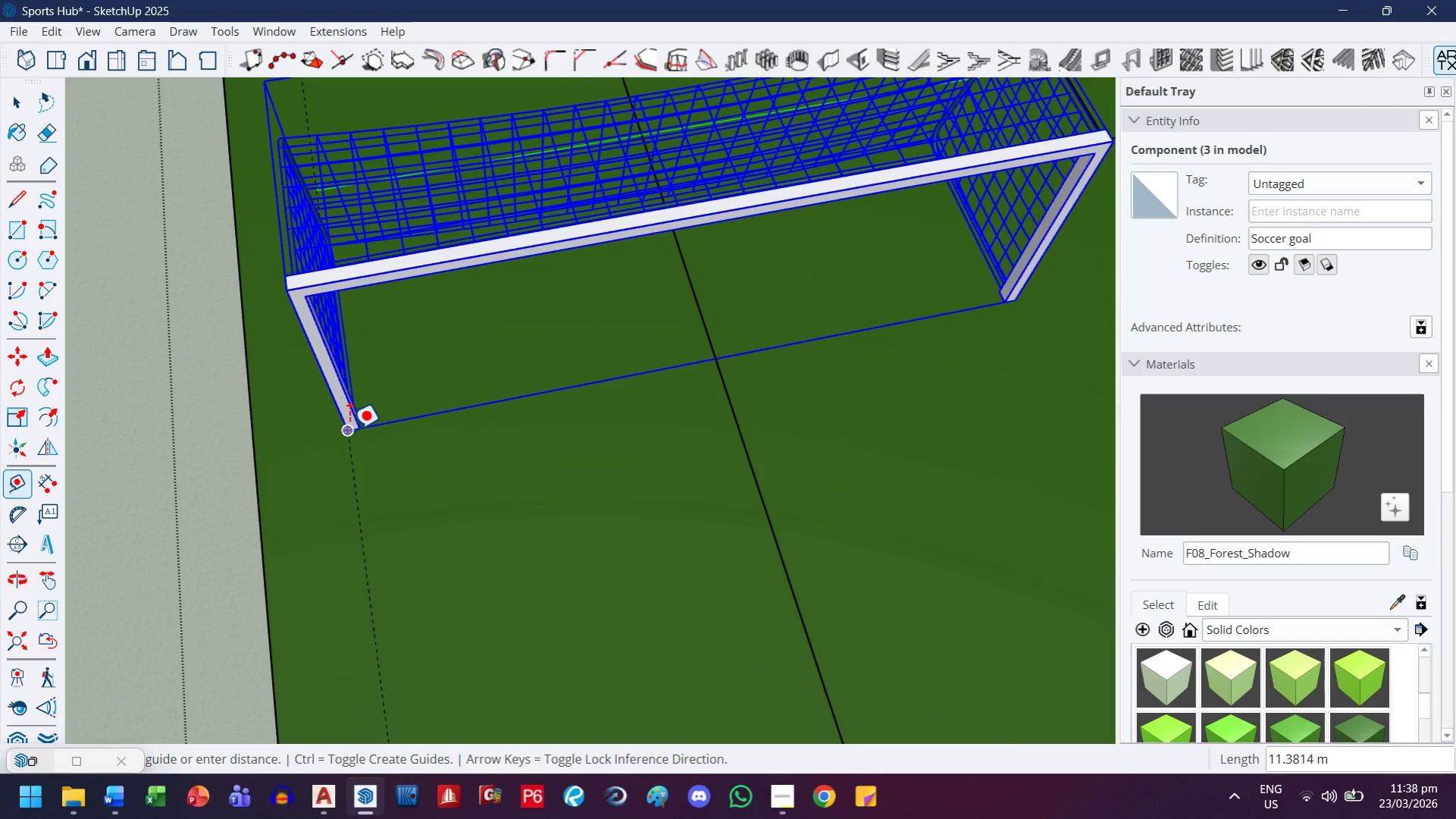 
left_click([349, 430])
 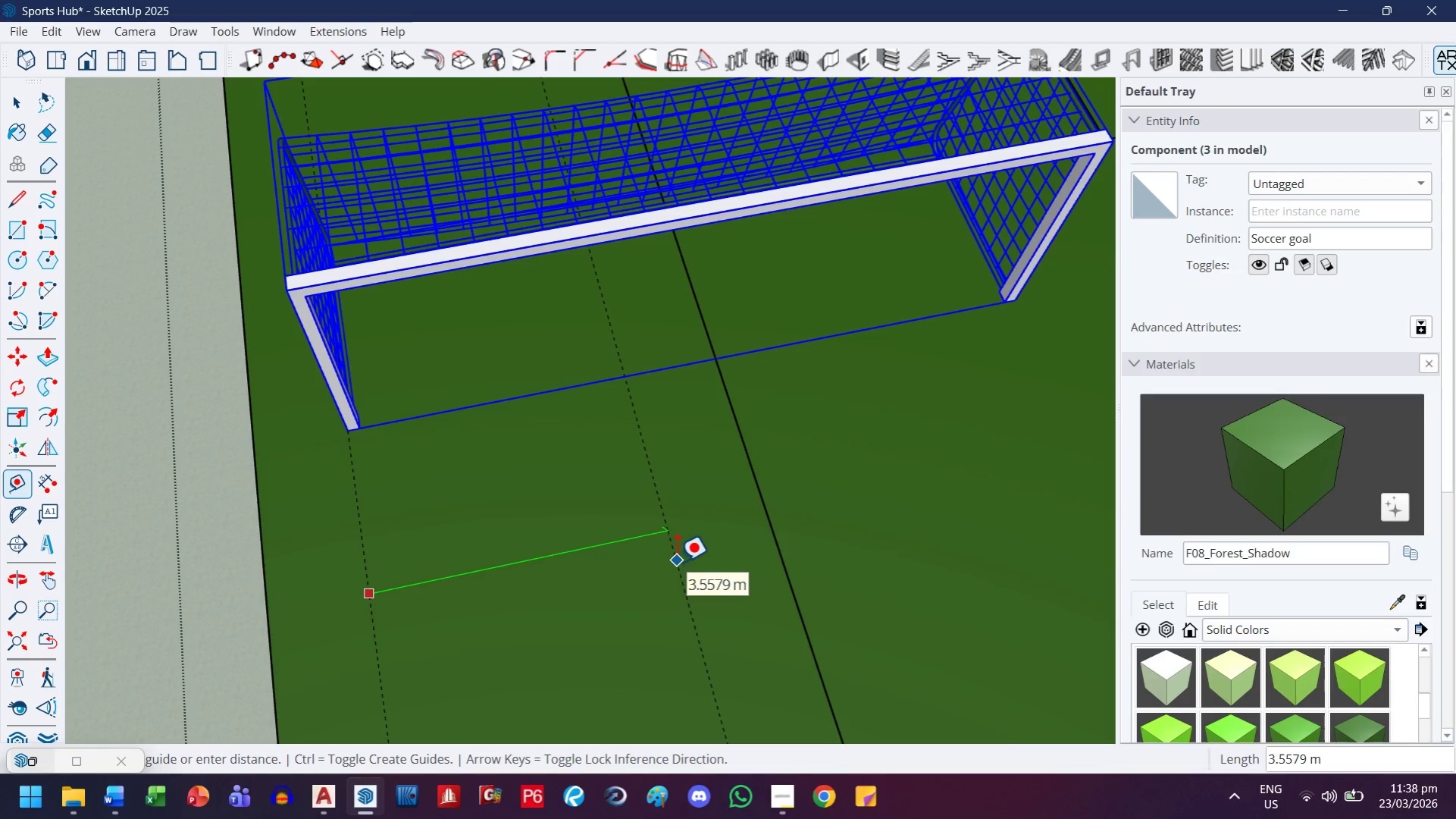 
wait(5.75)
 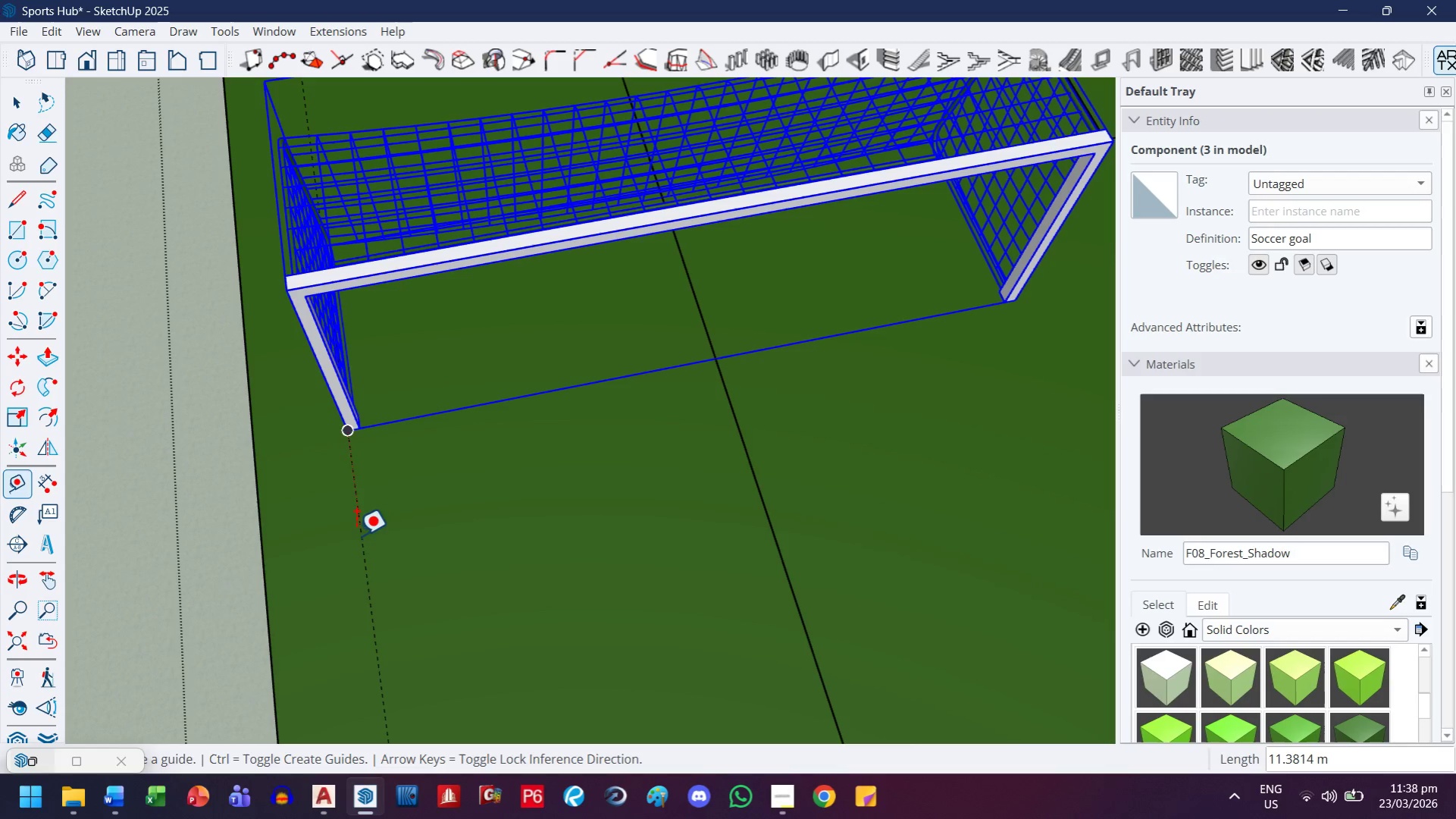 
type(9.85)
 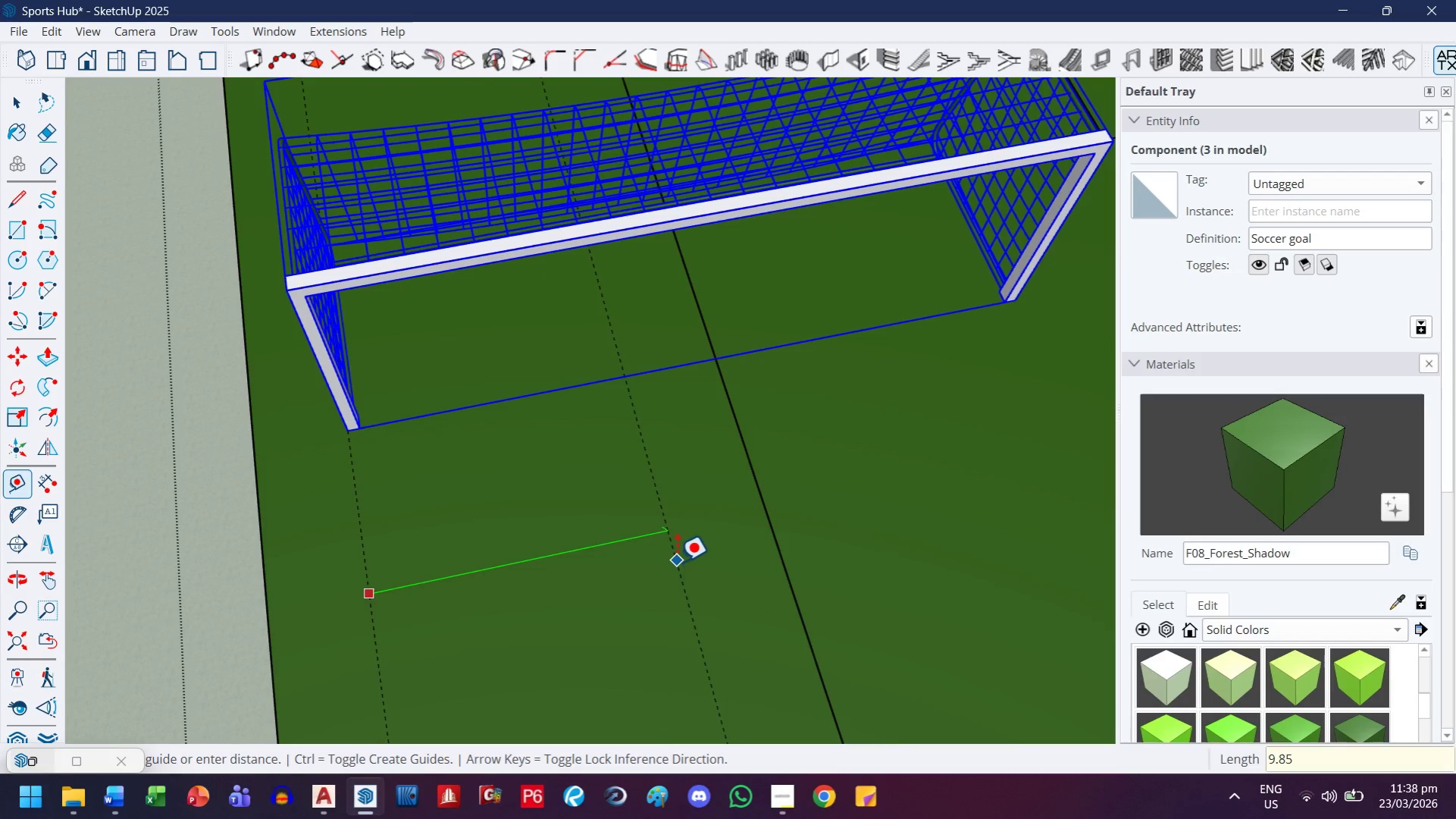 
key(Enter)
 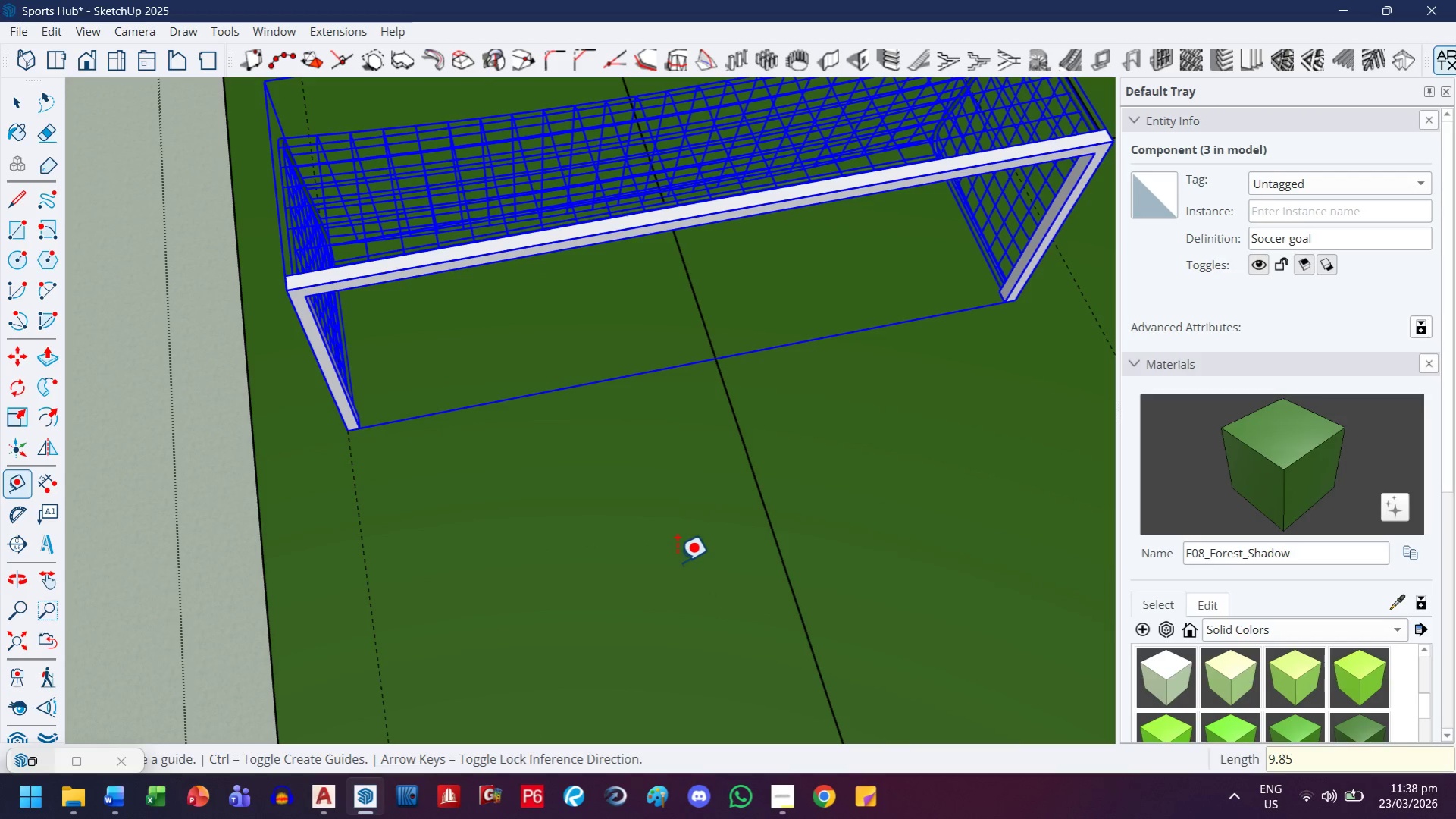 
key(H)
 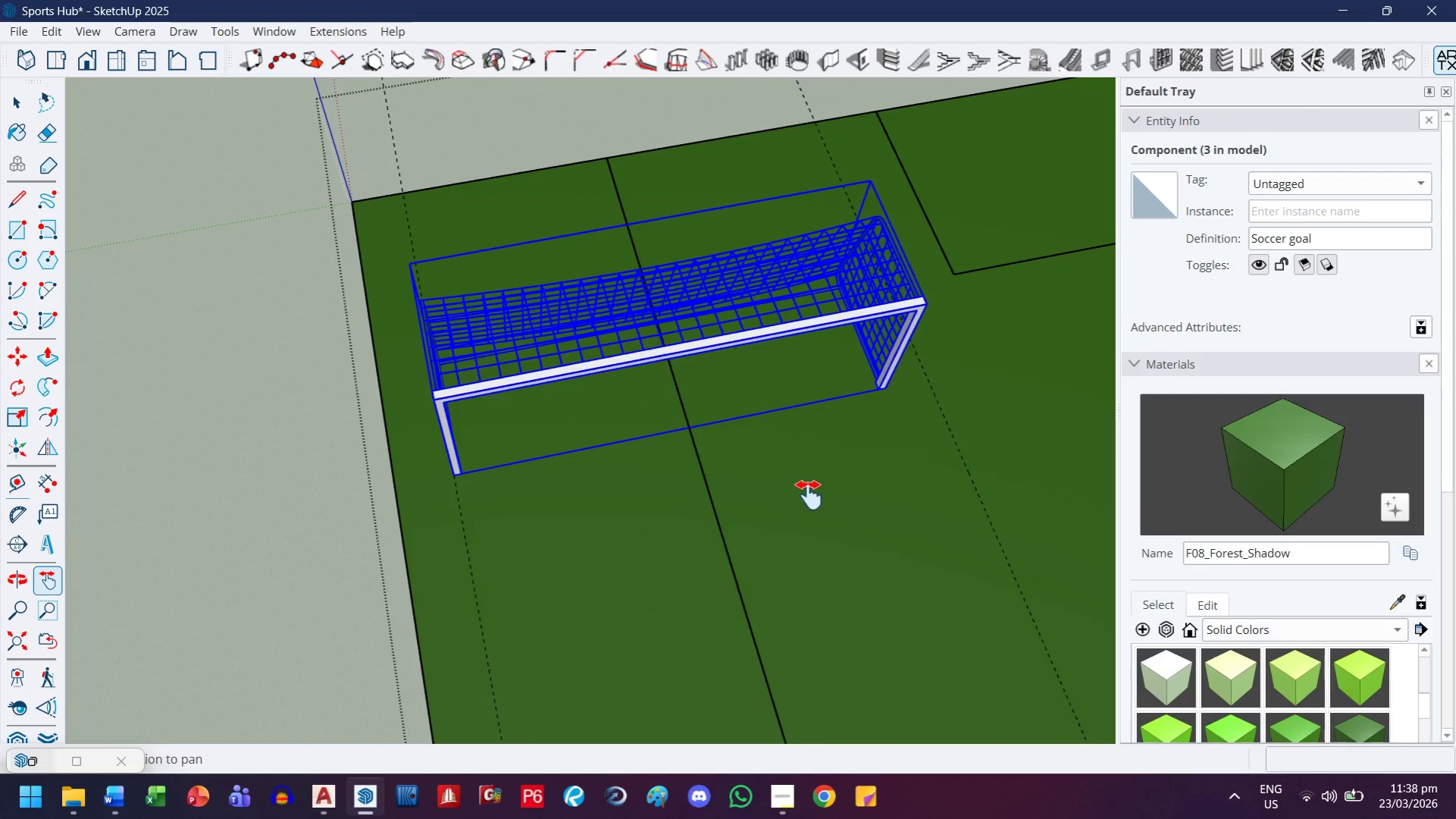 
left_click_drag(start_coordinate=[809, 495], to_coordinate=[340, 479])
 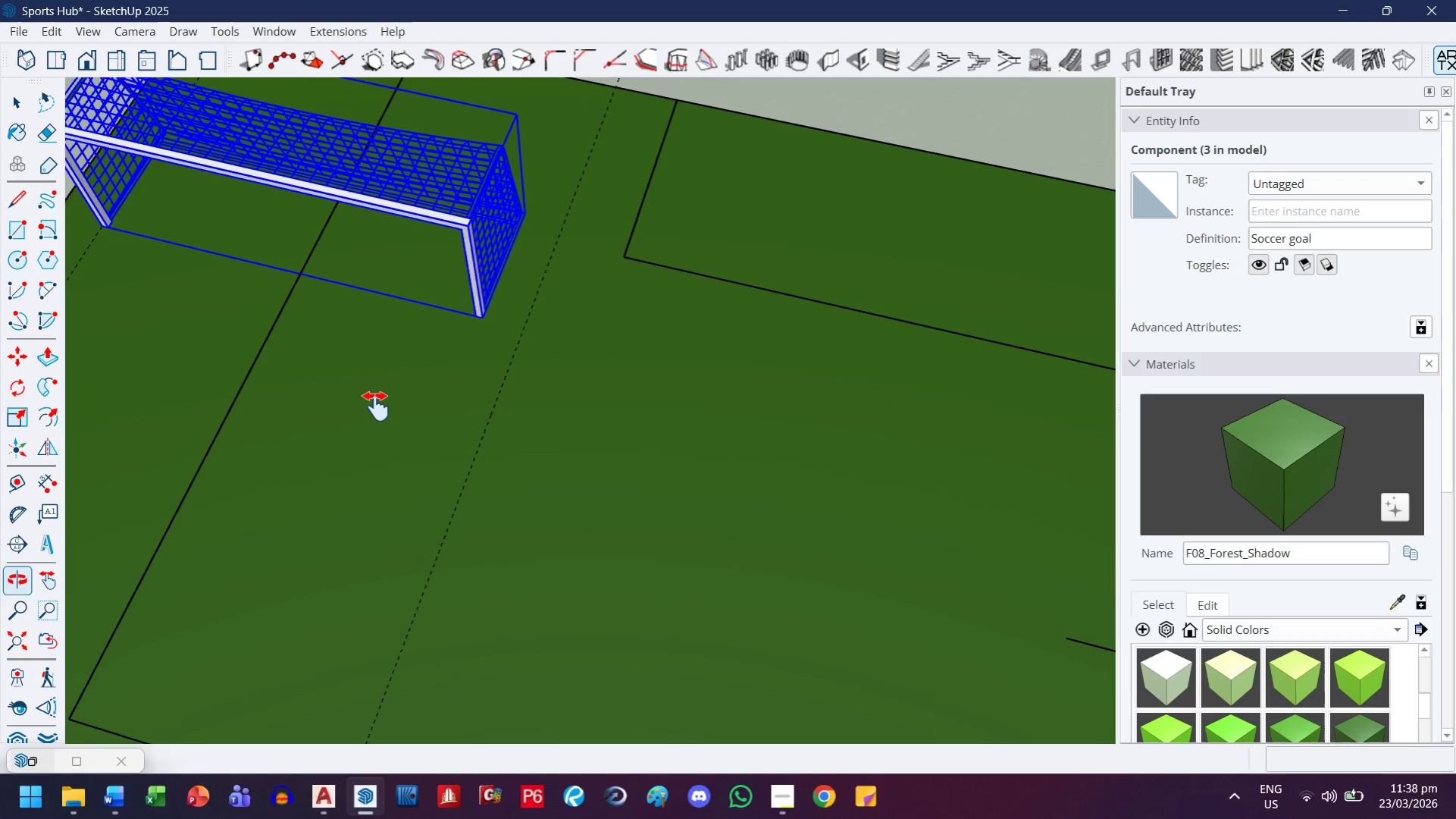 
scroll: coordinate [659, 557], scroll_direction: down, amount: 7.0
 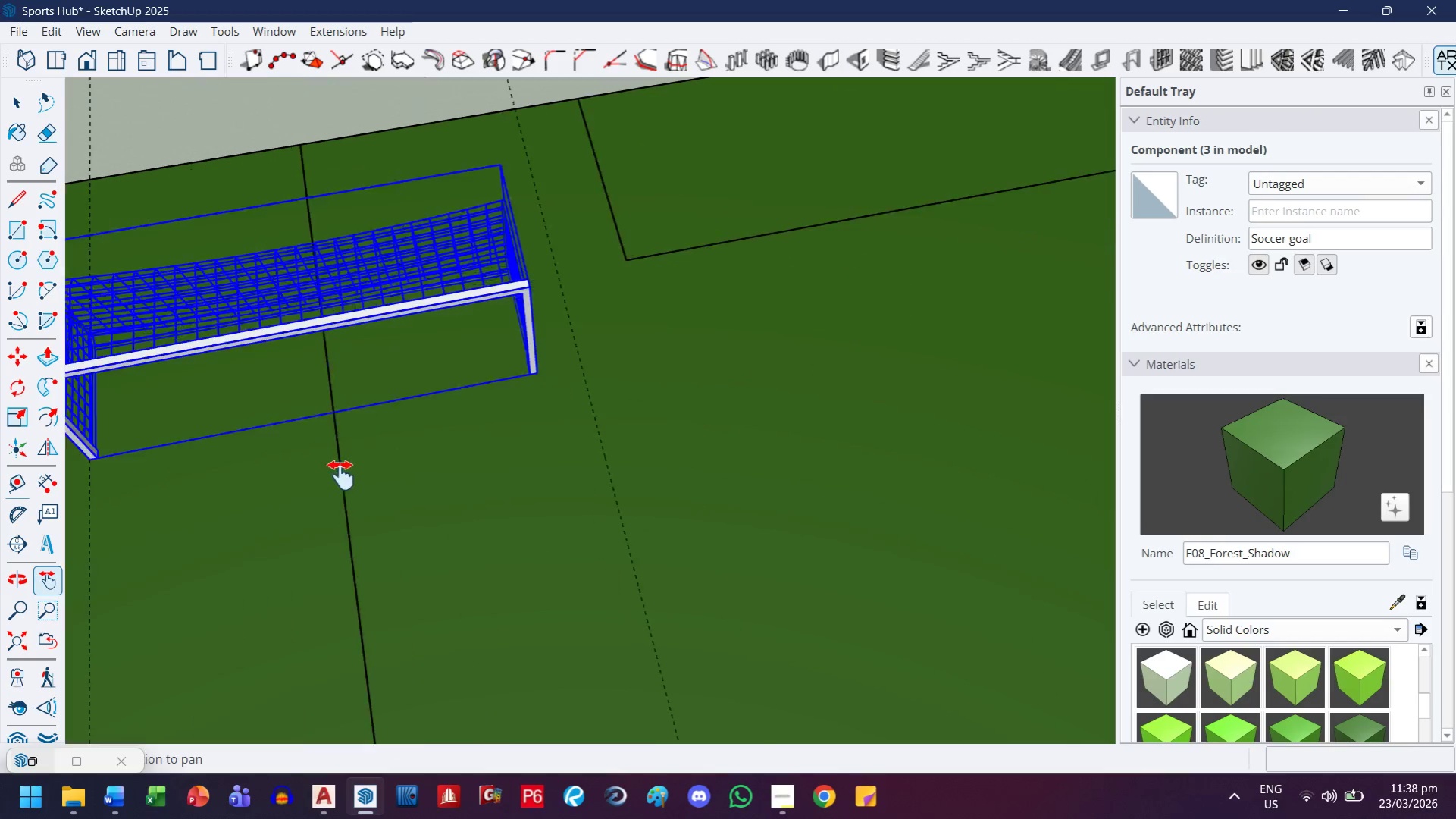 
key(S)
 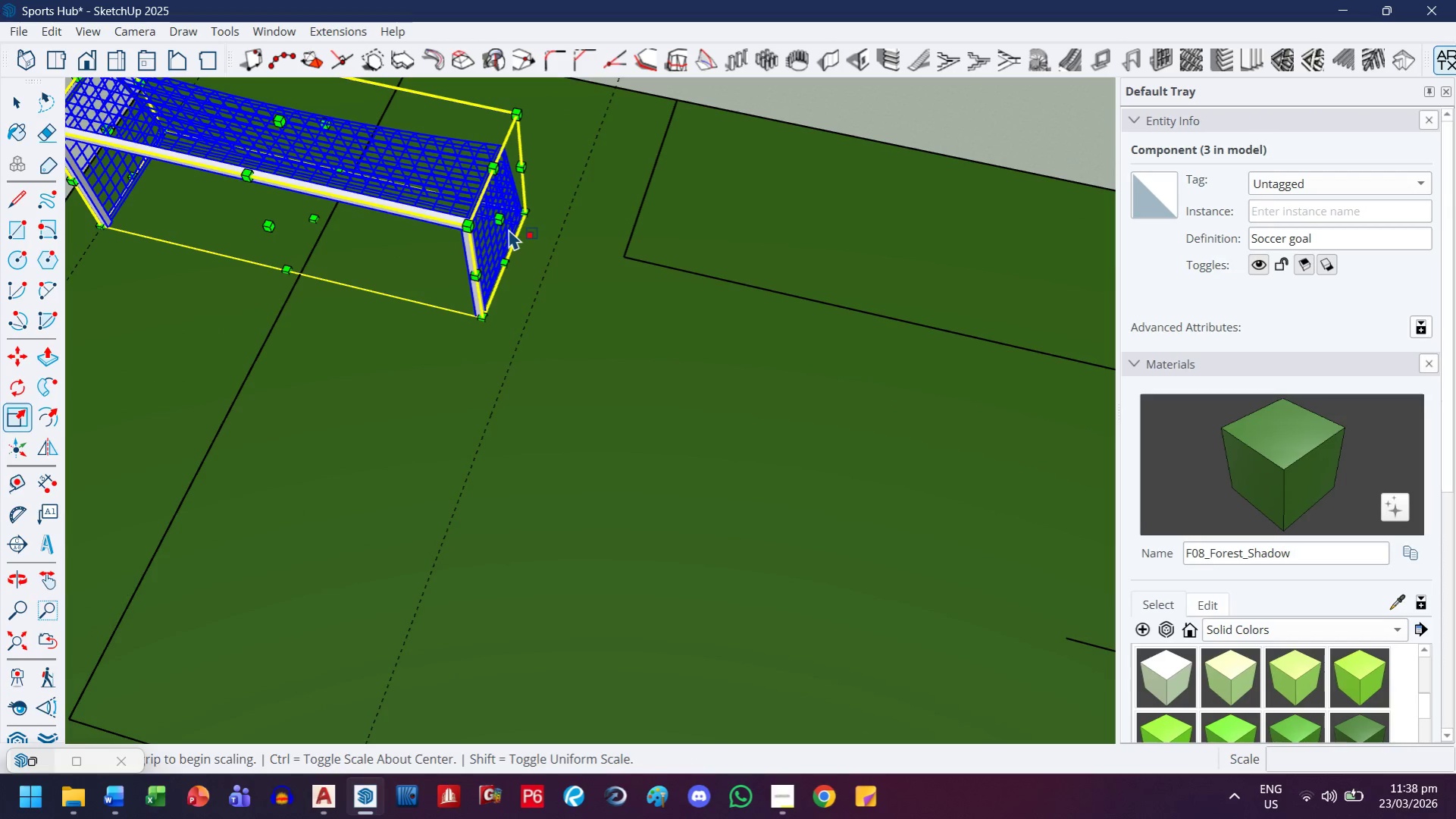 
left_click([500, 224])
 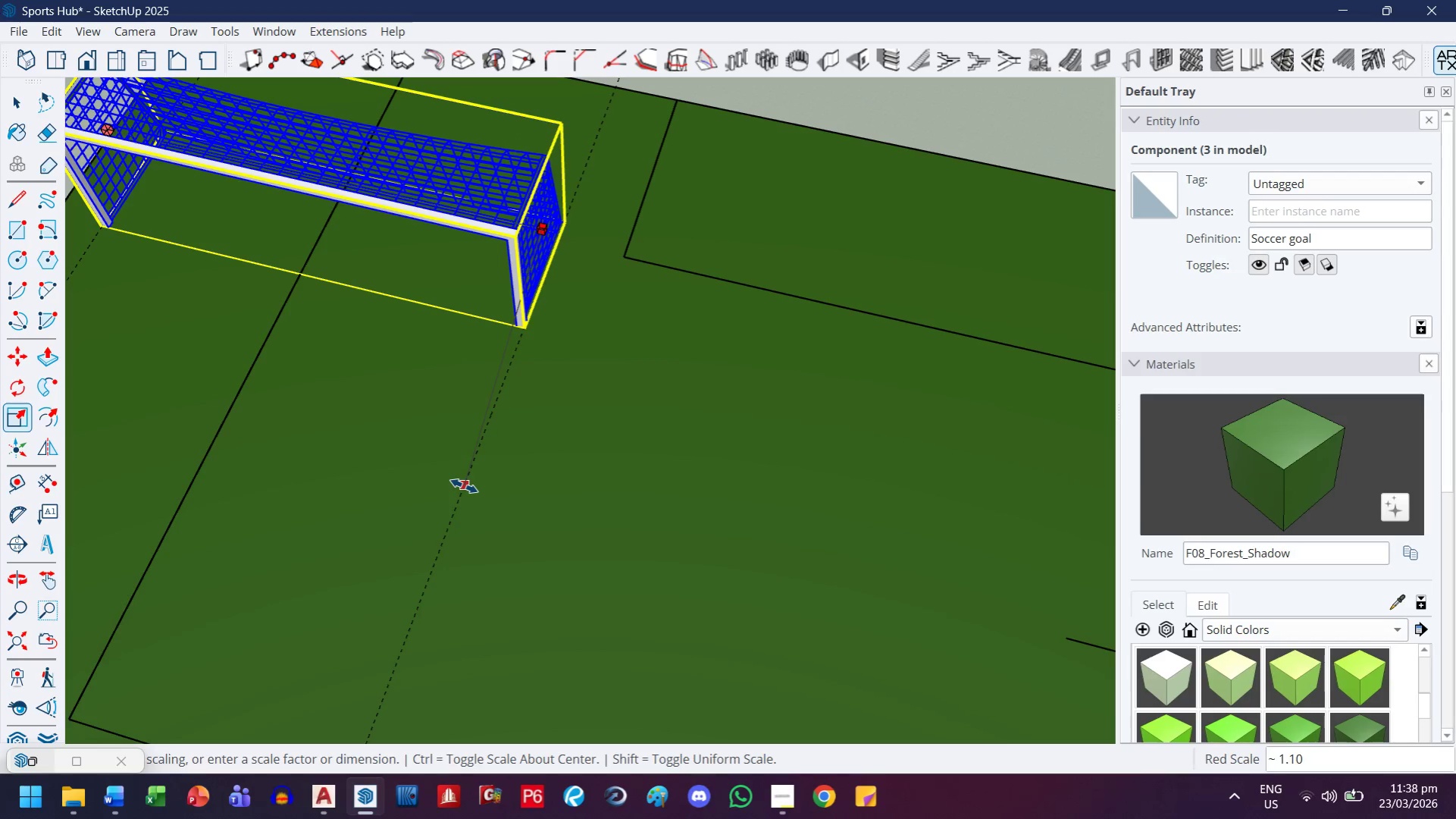 
left_click([464, 486])
 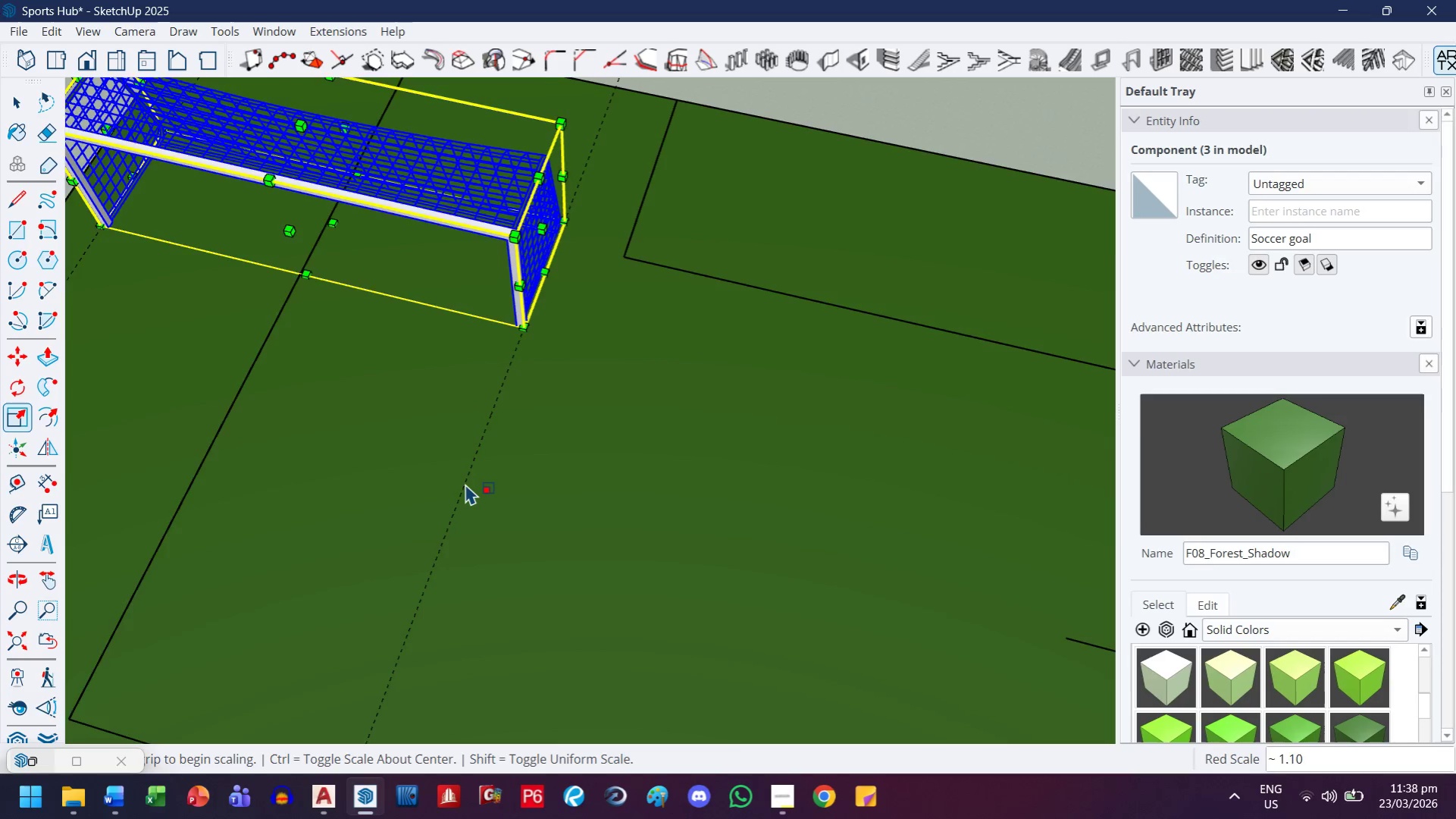 
scroll: coordinate [465, 482], scroll_direction: down, amount: 7.0
 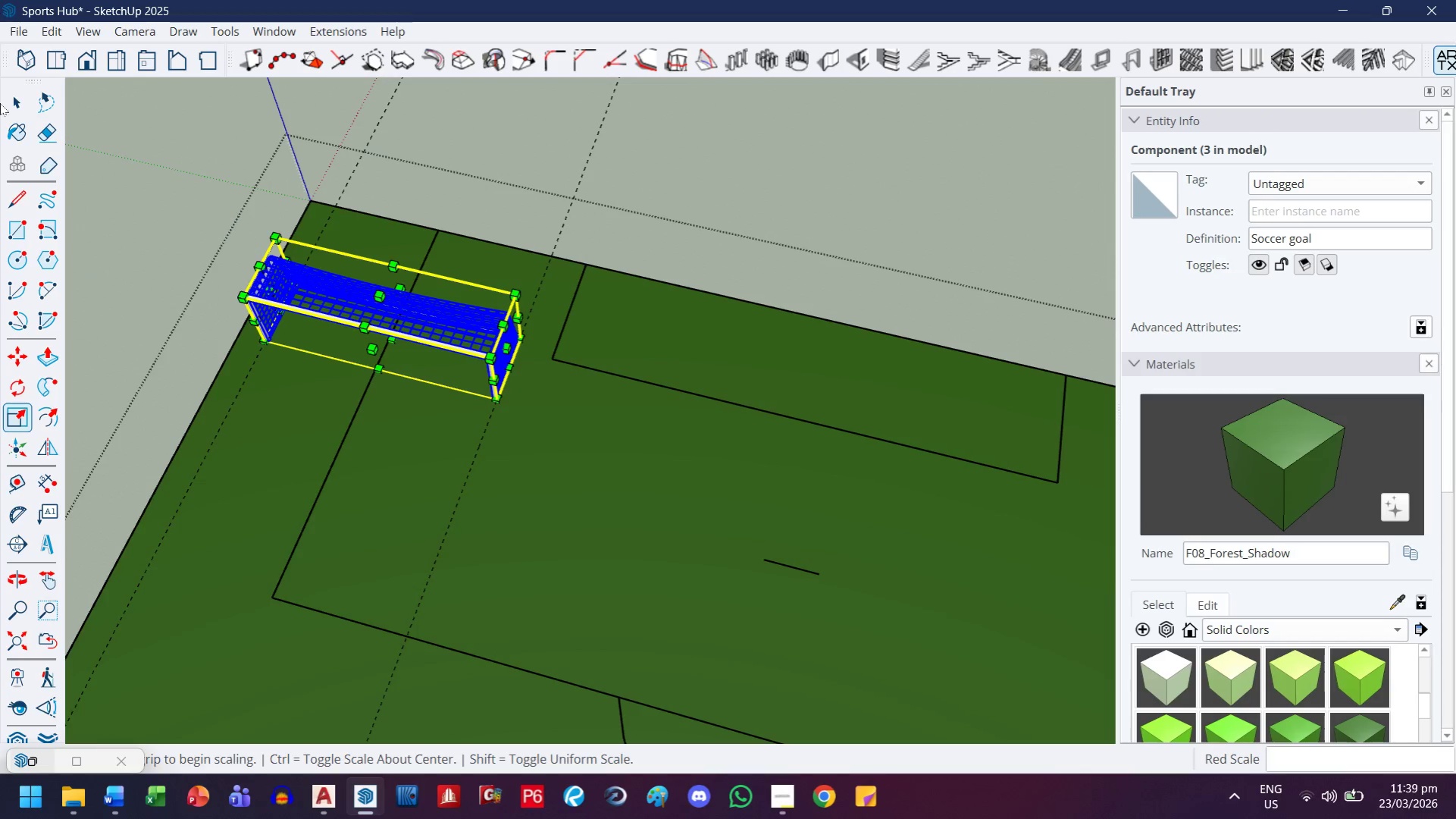 
key(Escape)
 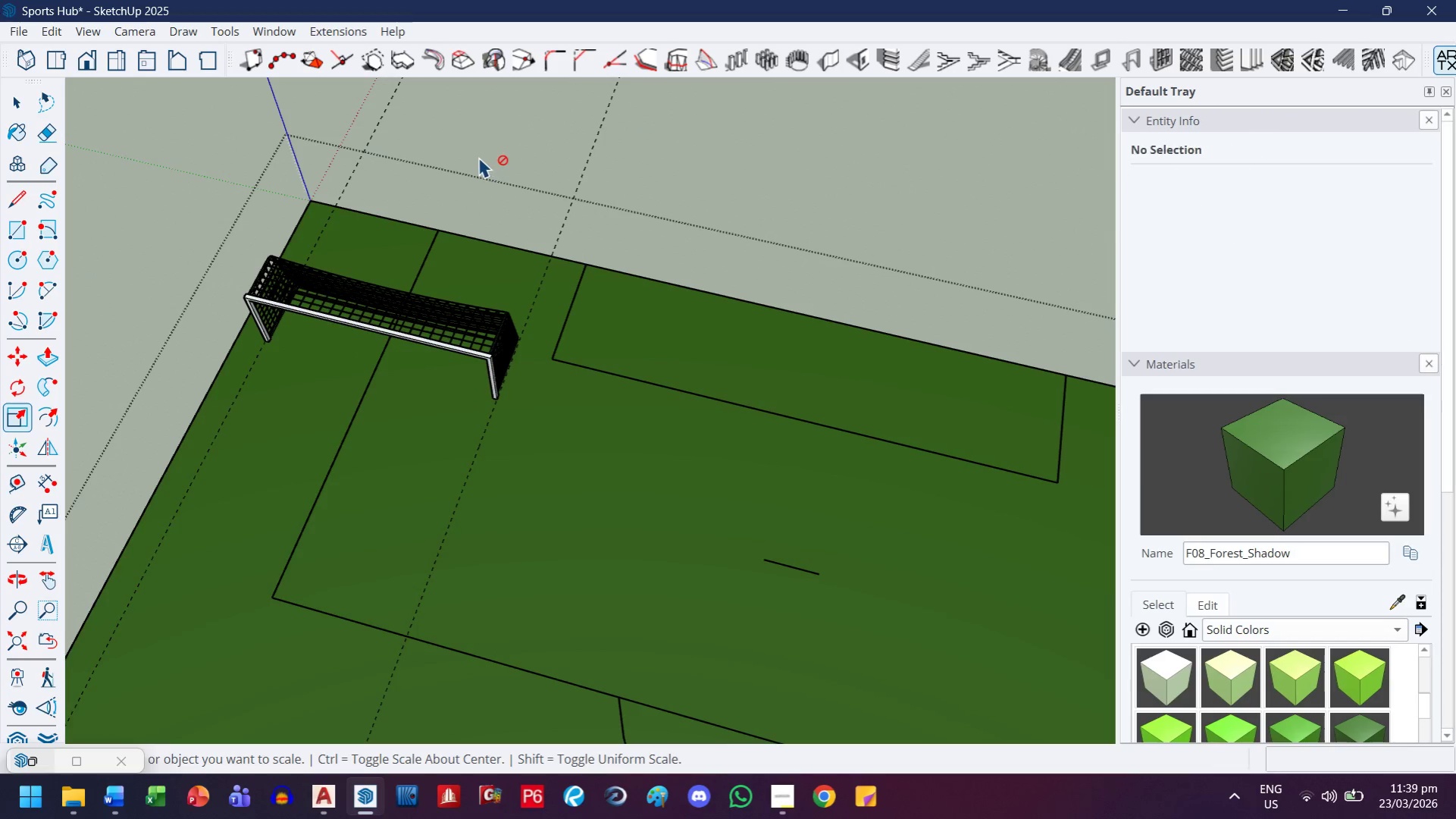 
key(E)
 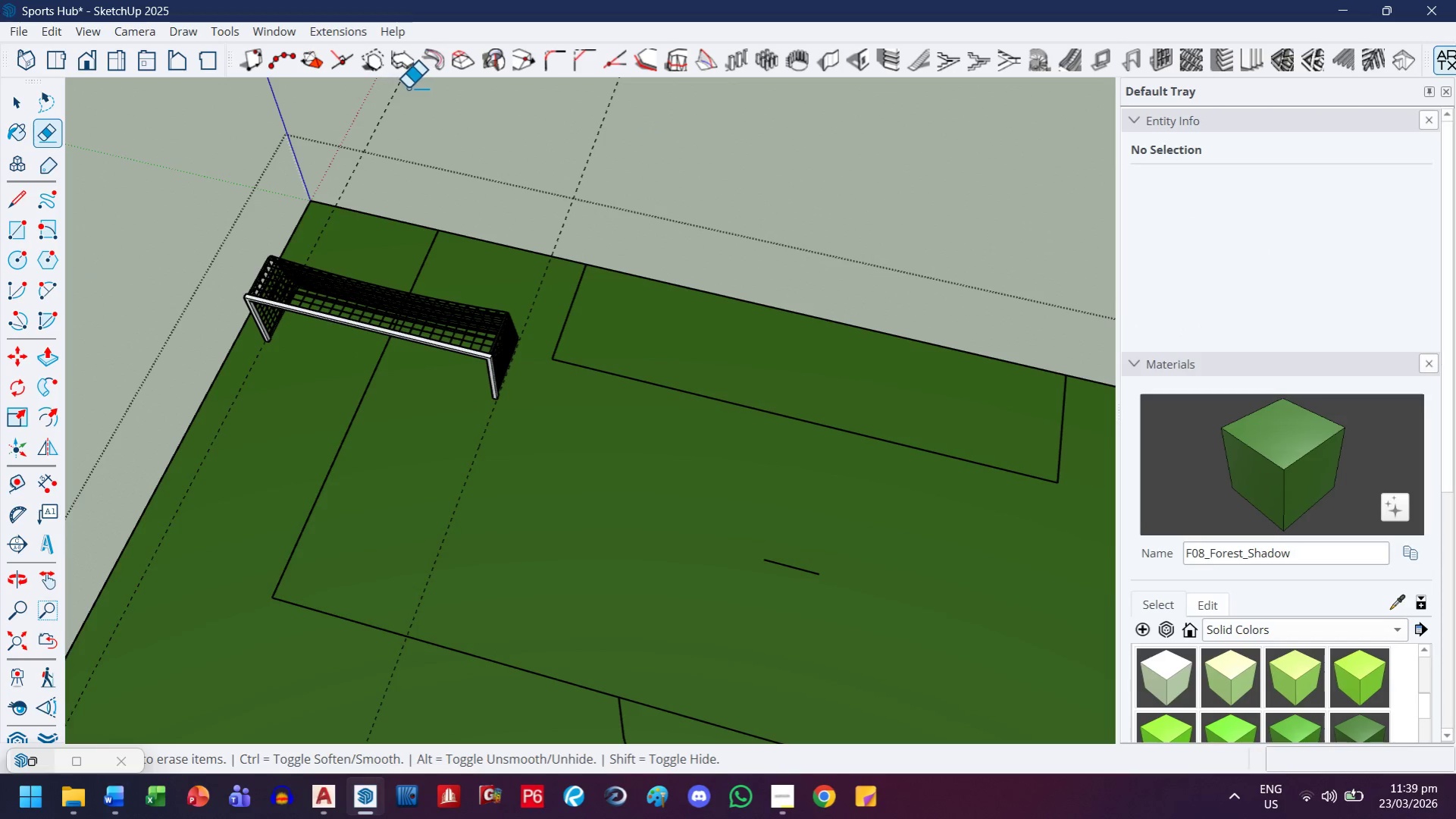 
left_click_drag(start_coordinate=[402, 90], to_coordinate=[468, 140])
 